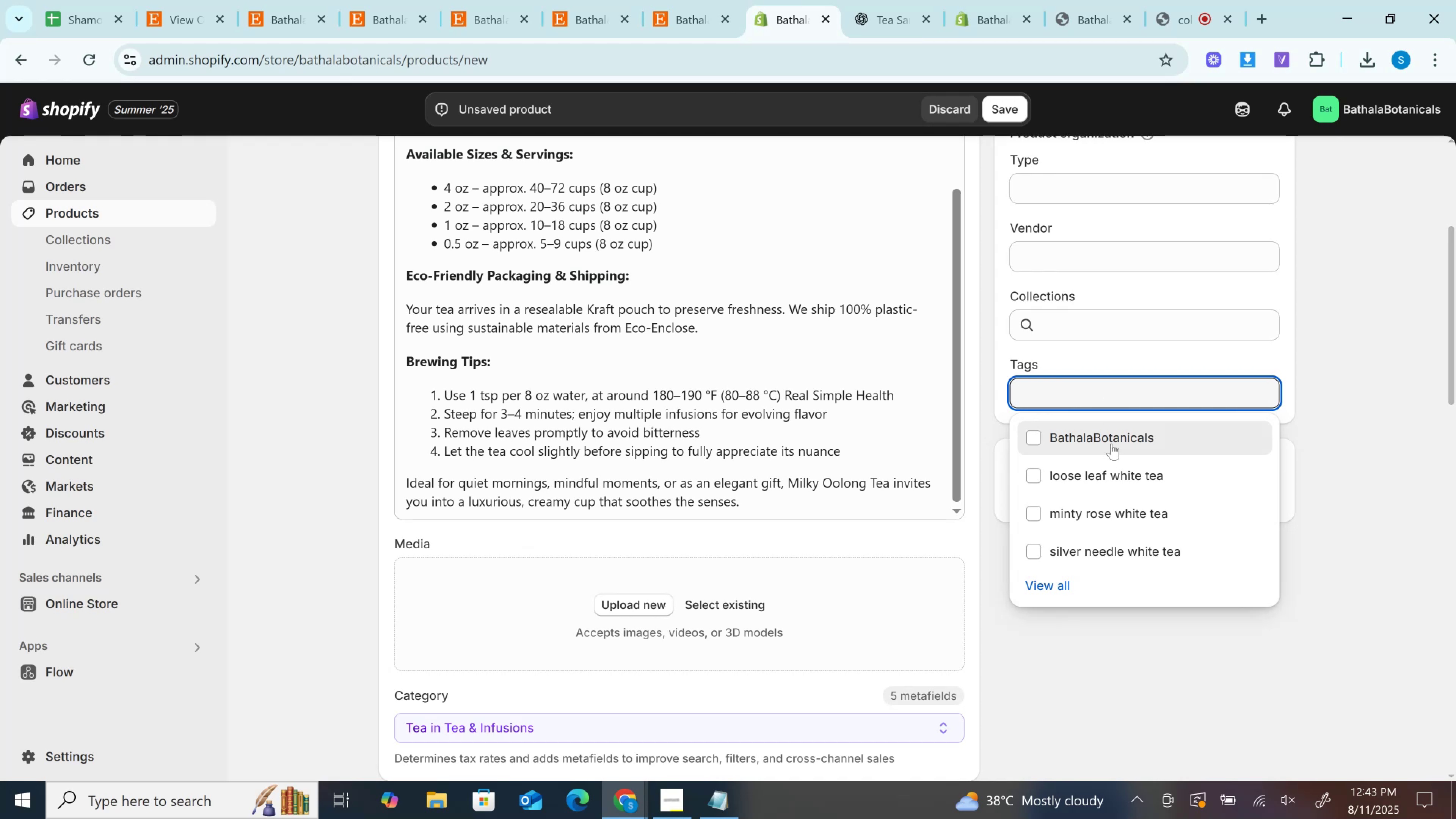 
left_click([1111, 442])
 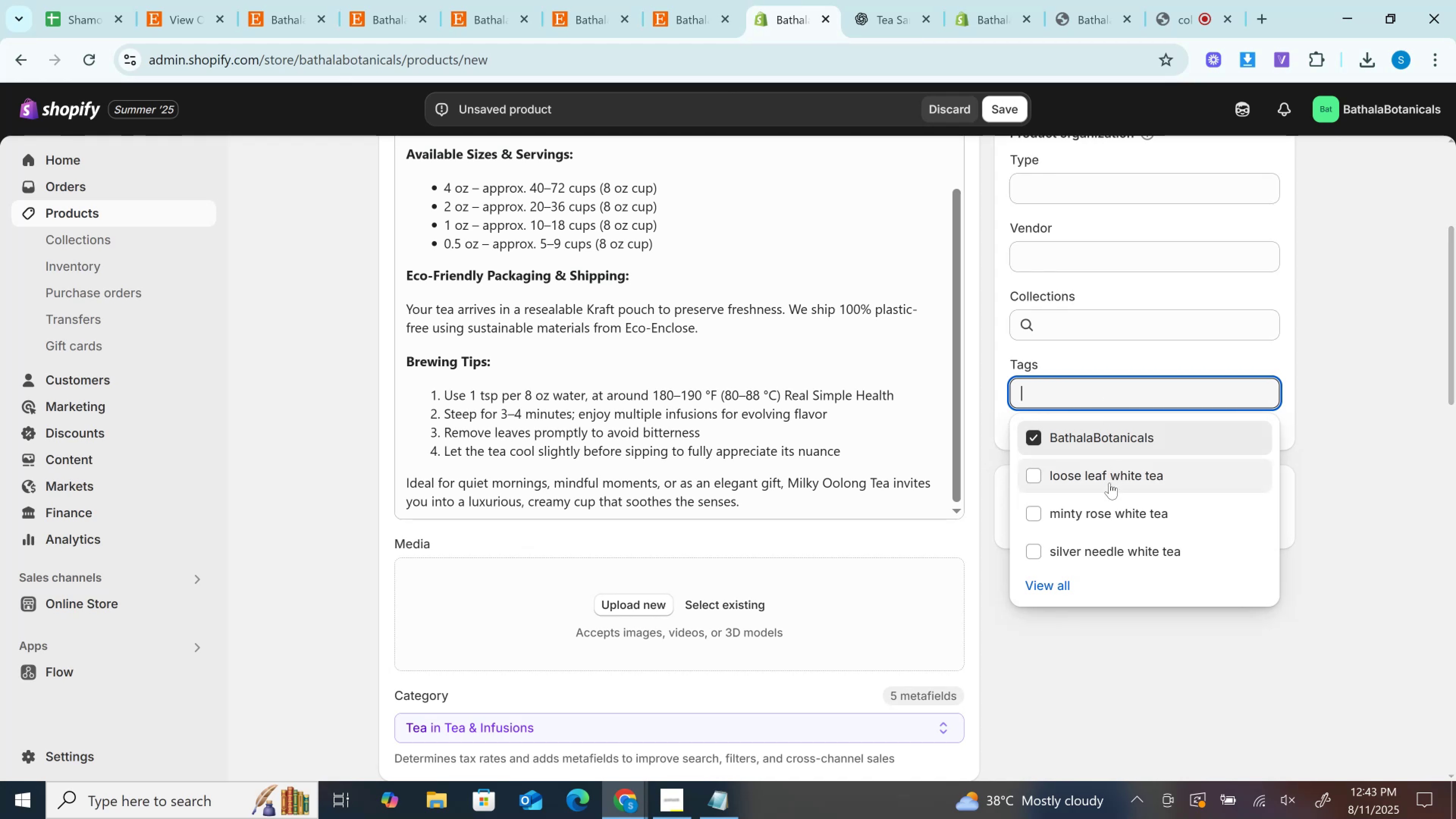 
left_click([1109, 485])
 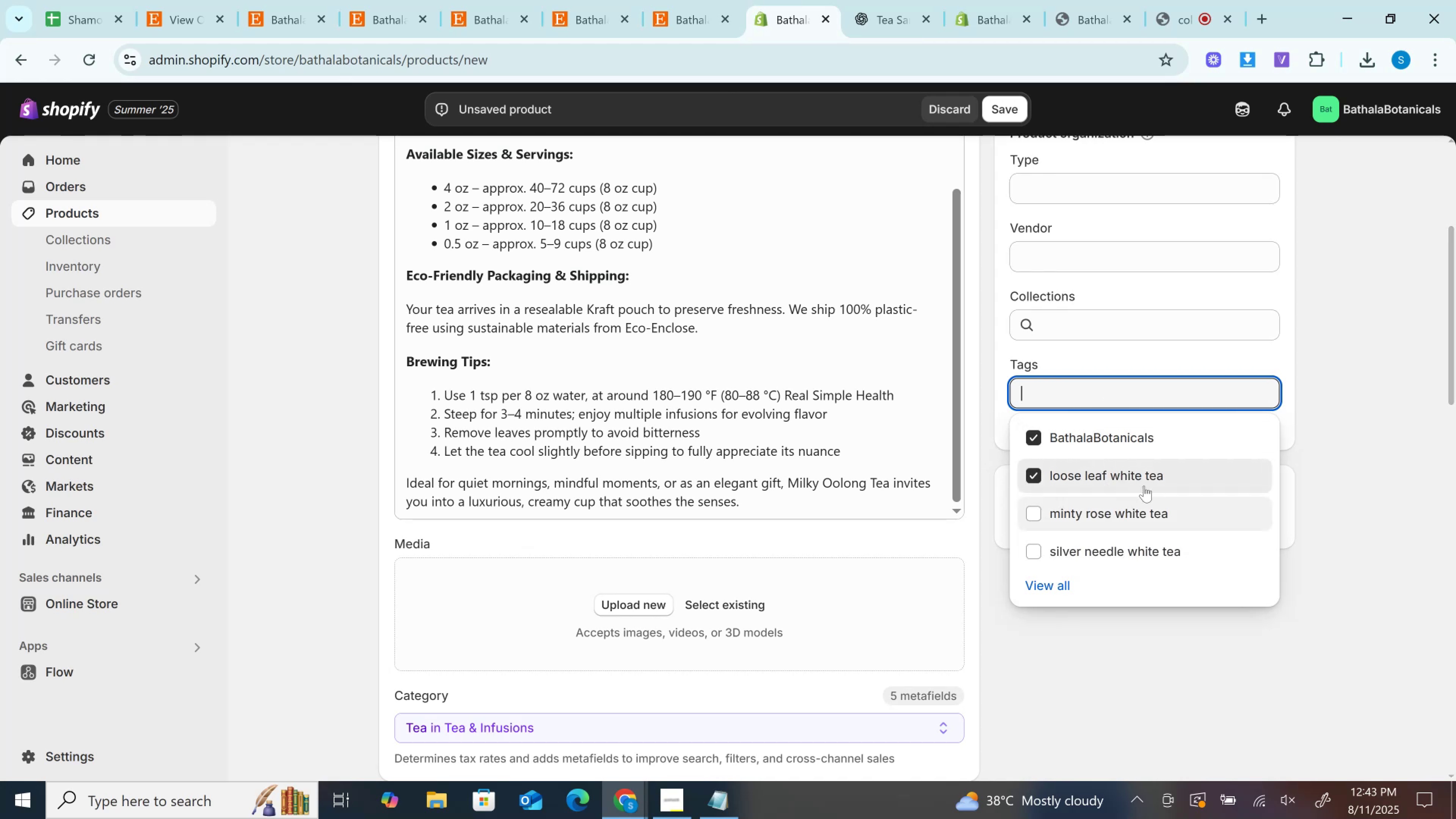 
left_click([1152, 395])
 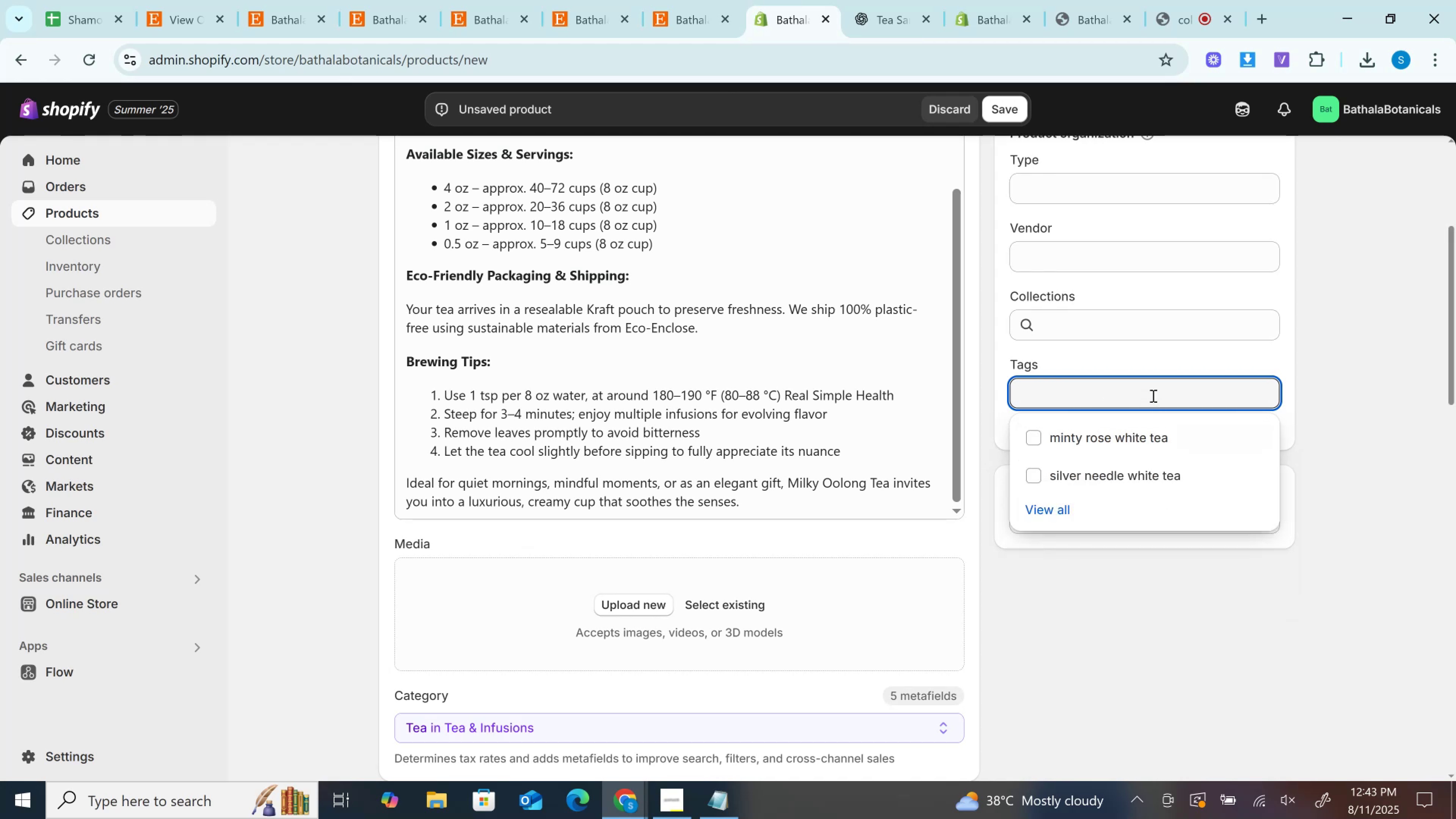 
key(Control+V)
 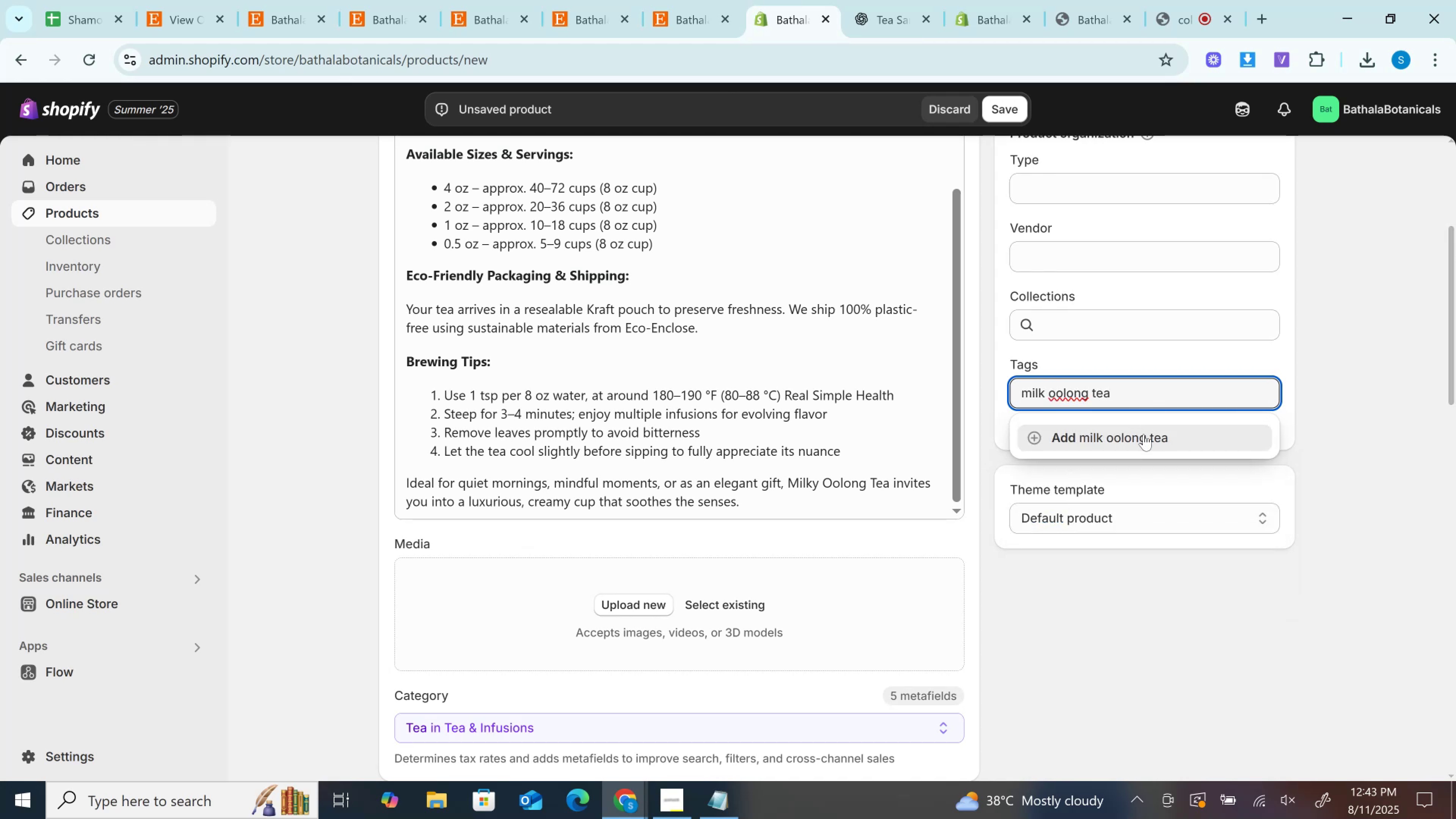 
left_click([1144, 434])
 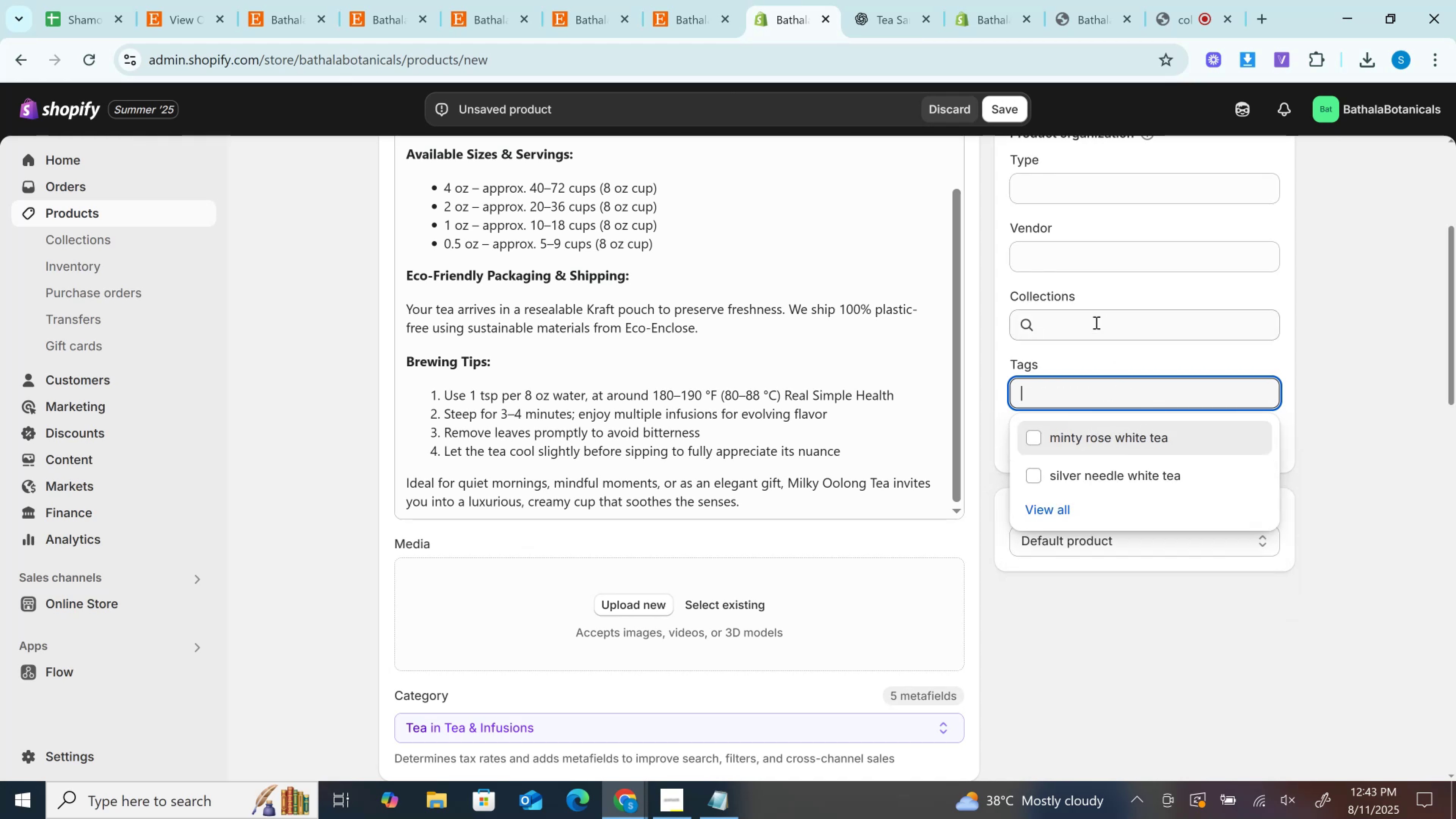 
left_click([1093, 320])
 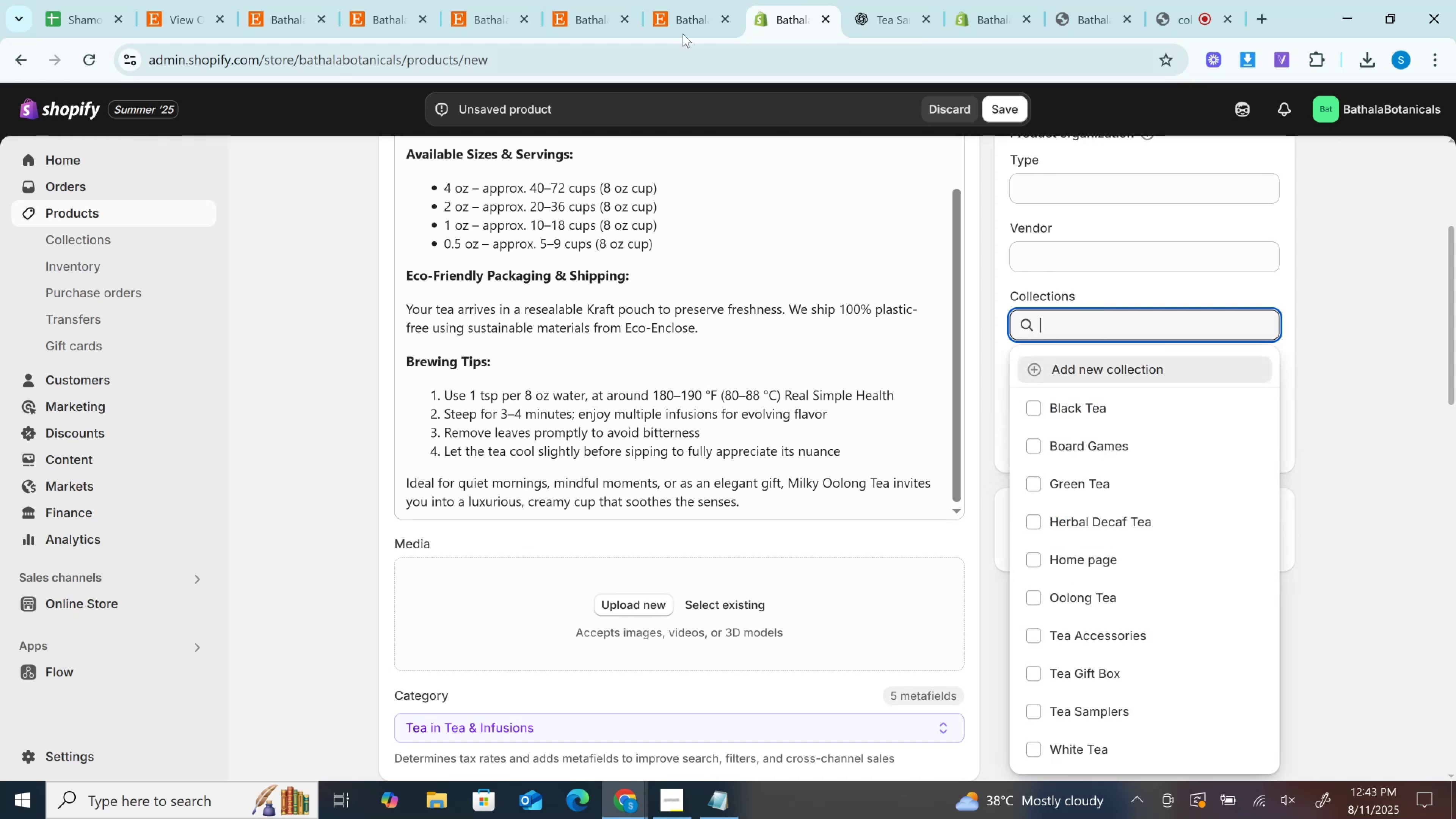 
left_click([712, 0])
 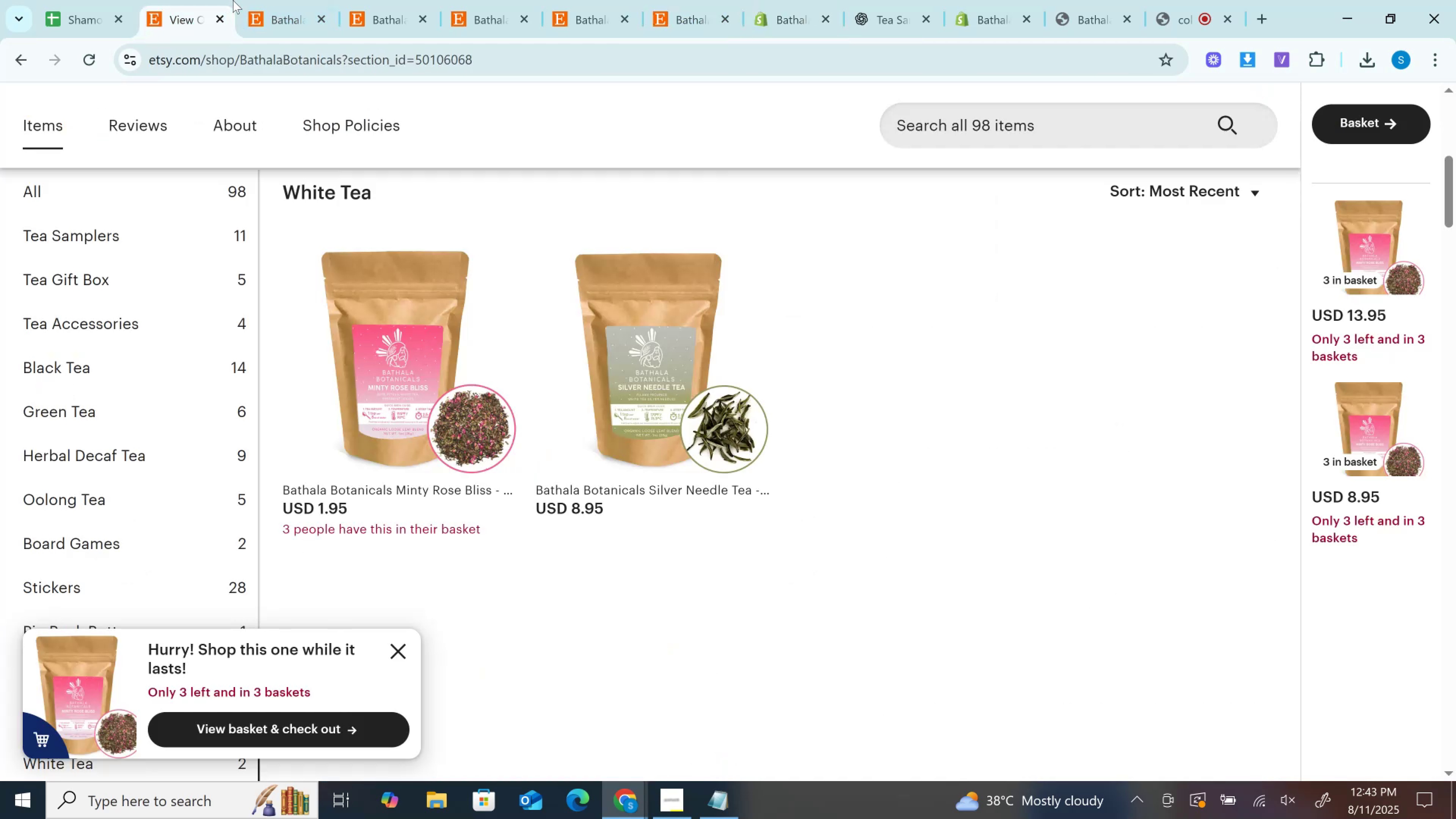 
double_click([254, 0])
 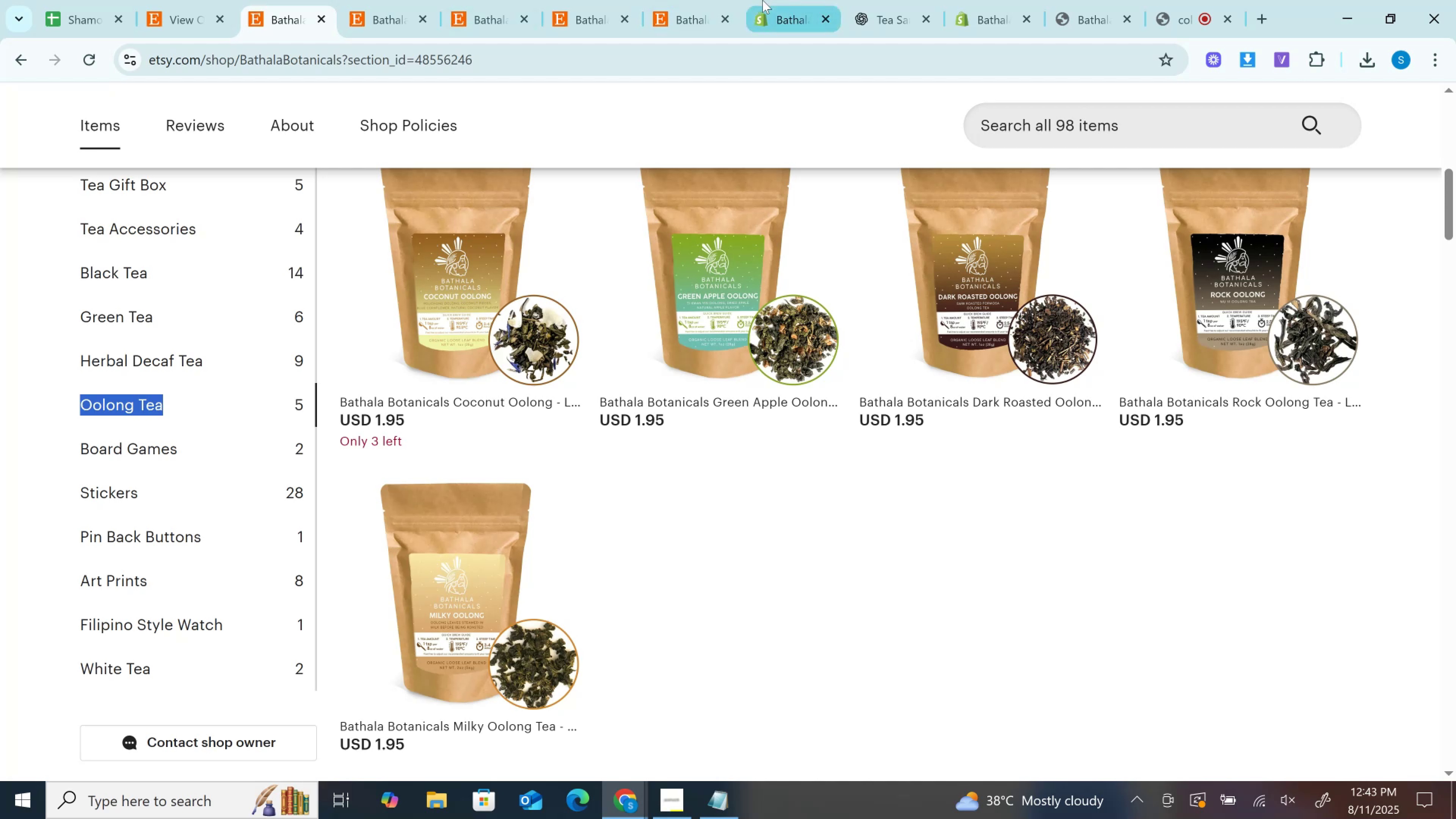 
left_click([773, 0])
 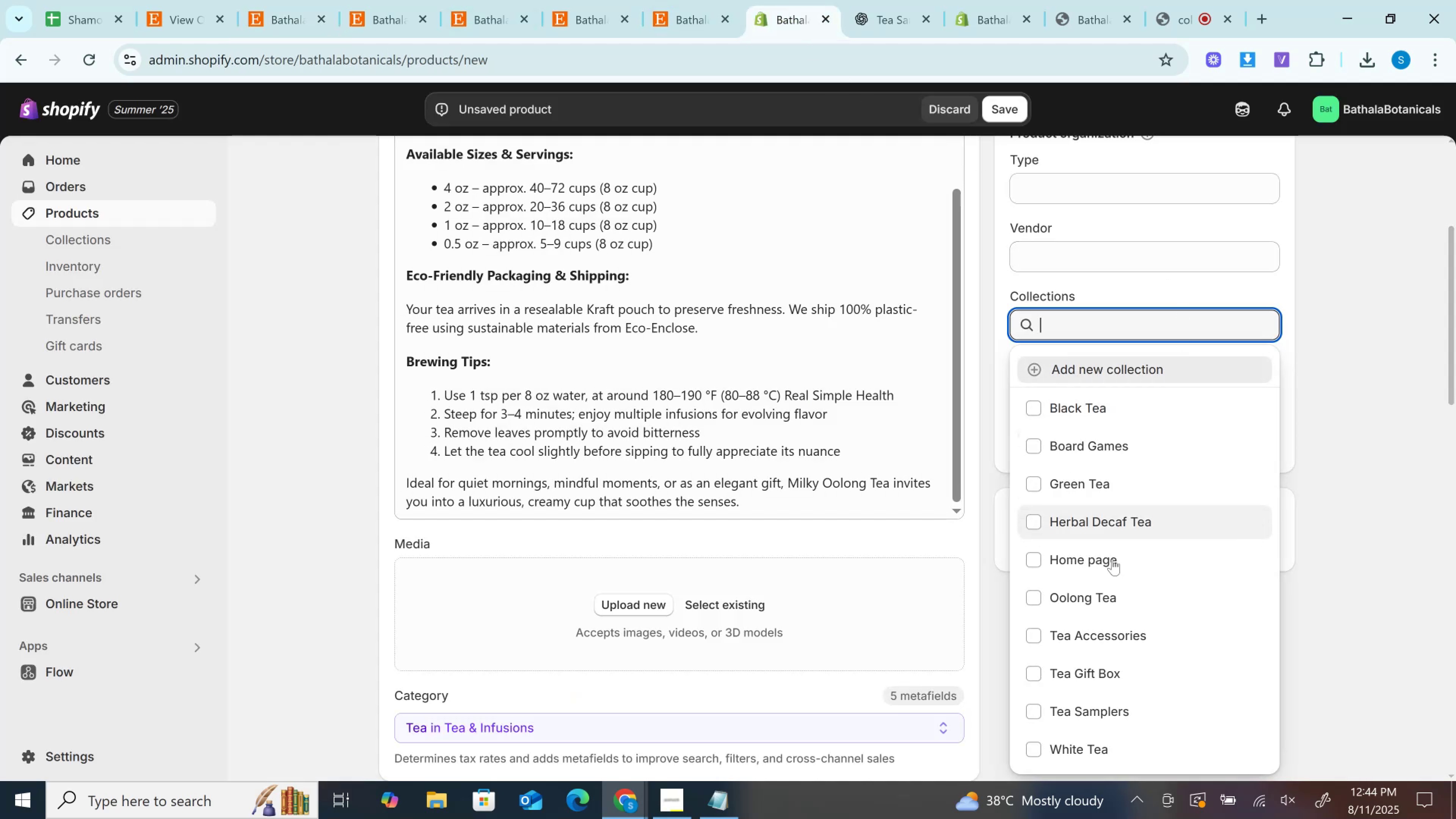 
left_click([1098, 604])
 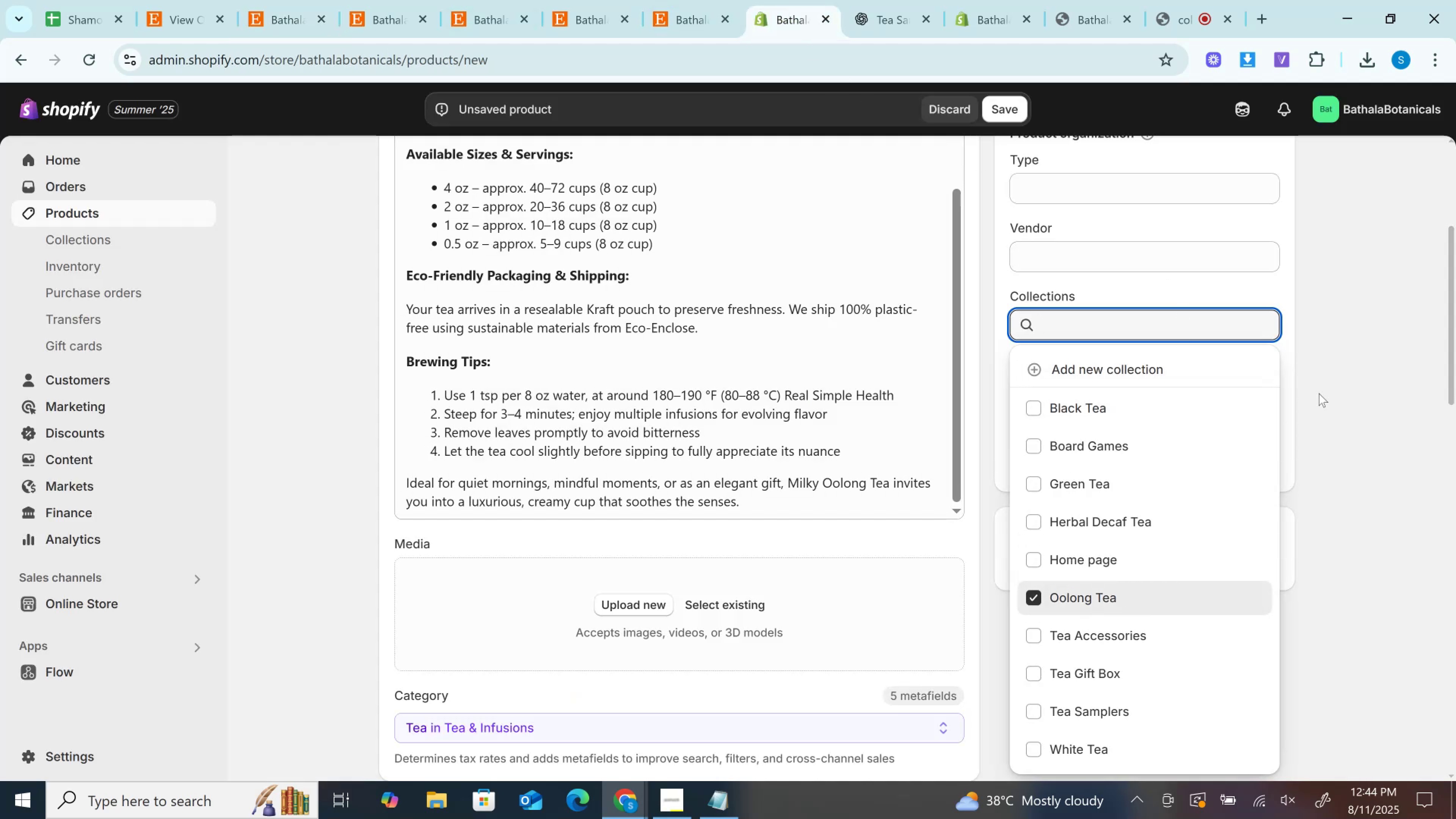 
left_click([1369, 372])
 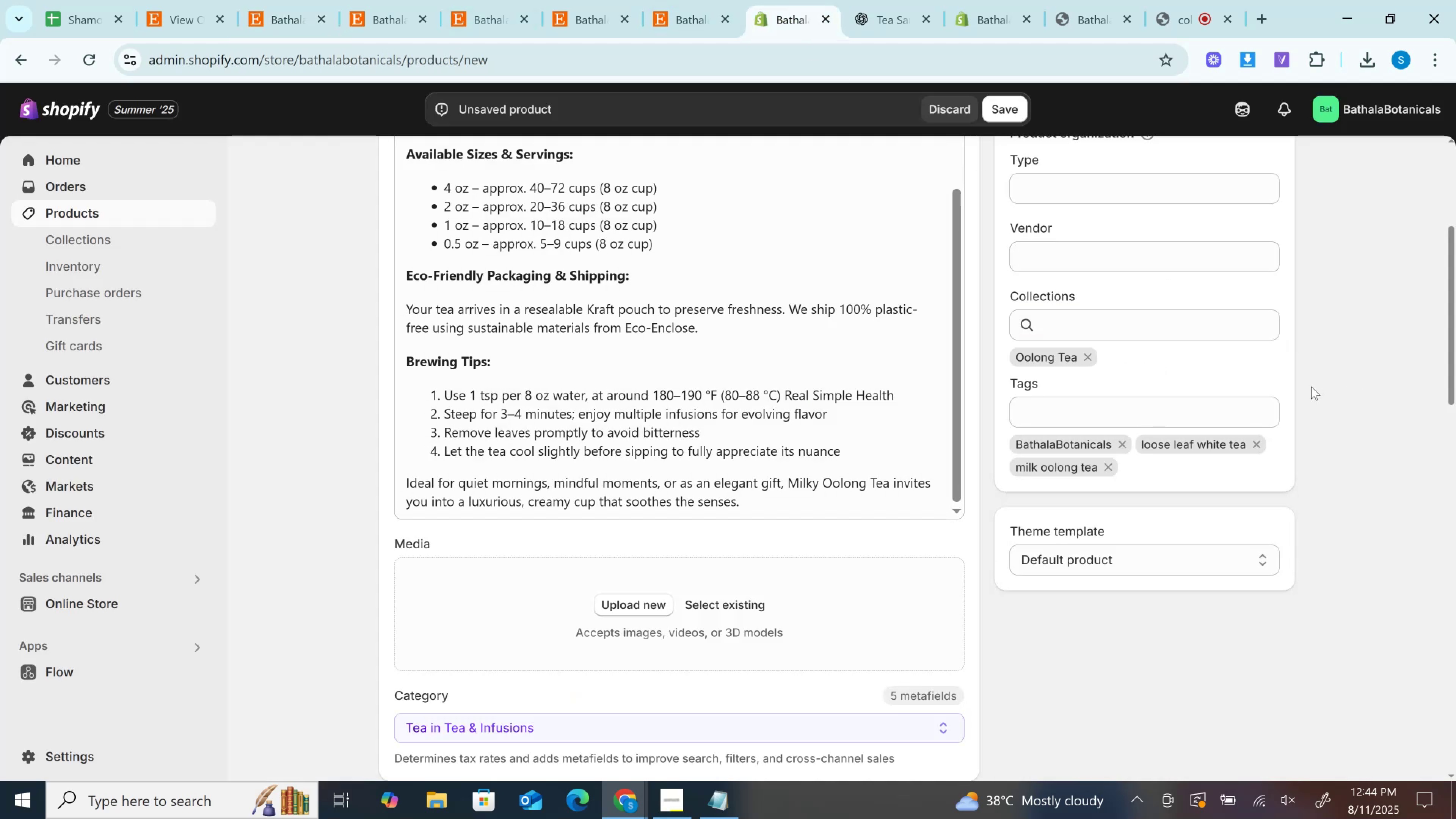 
scroll: coordinate [1307, 428], scroll_direction: up, amount: 1.0
 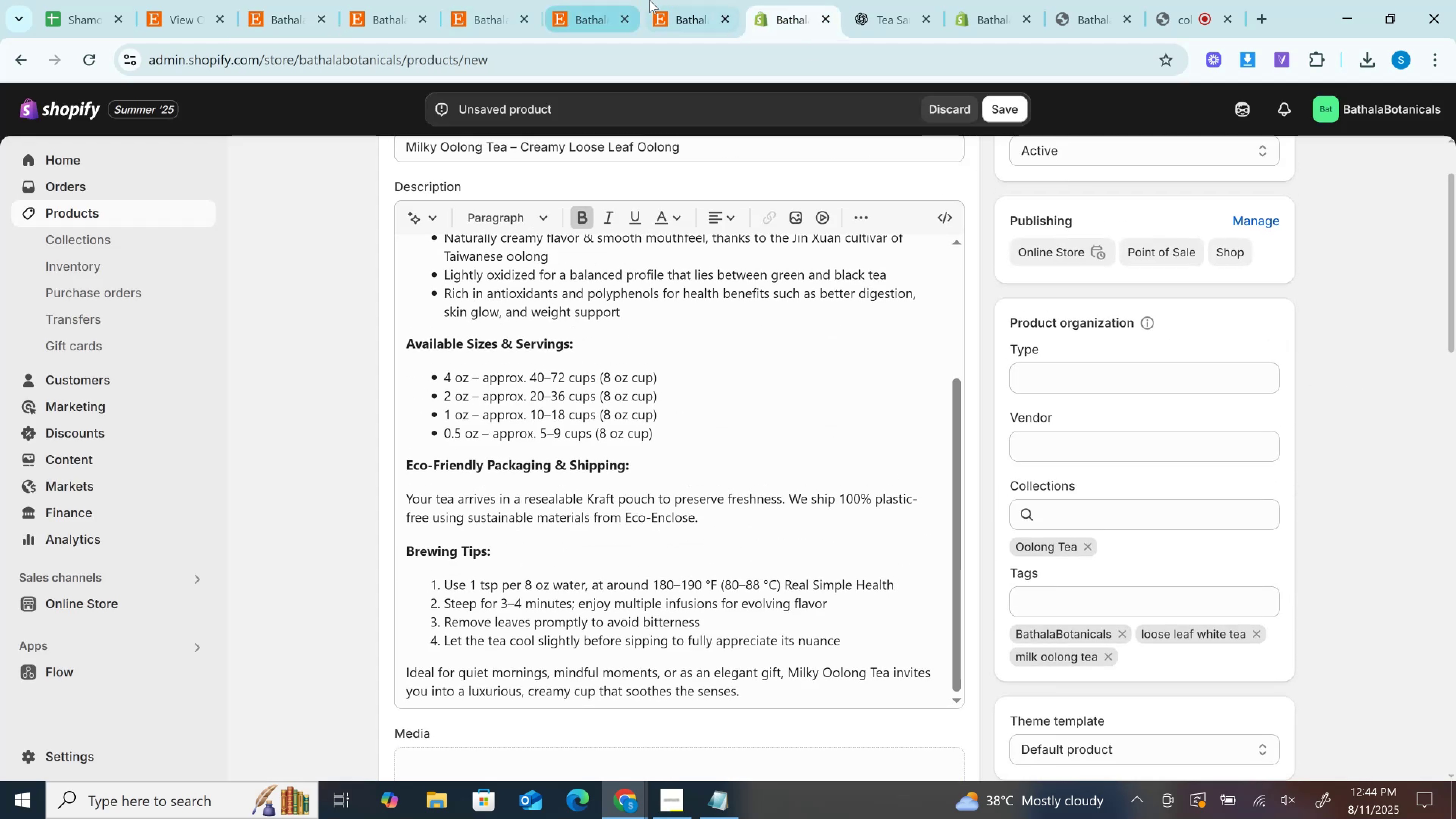 
left_click([676, 0])
 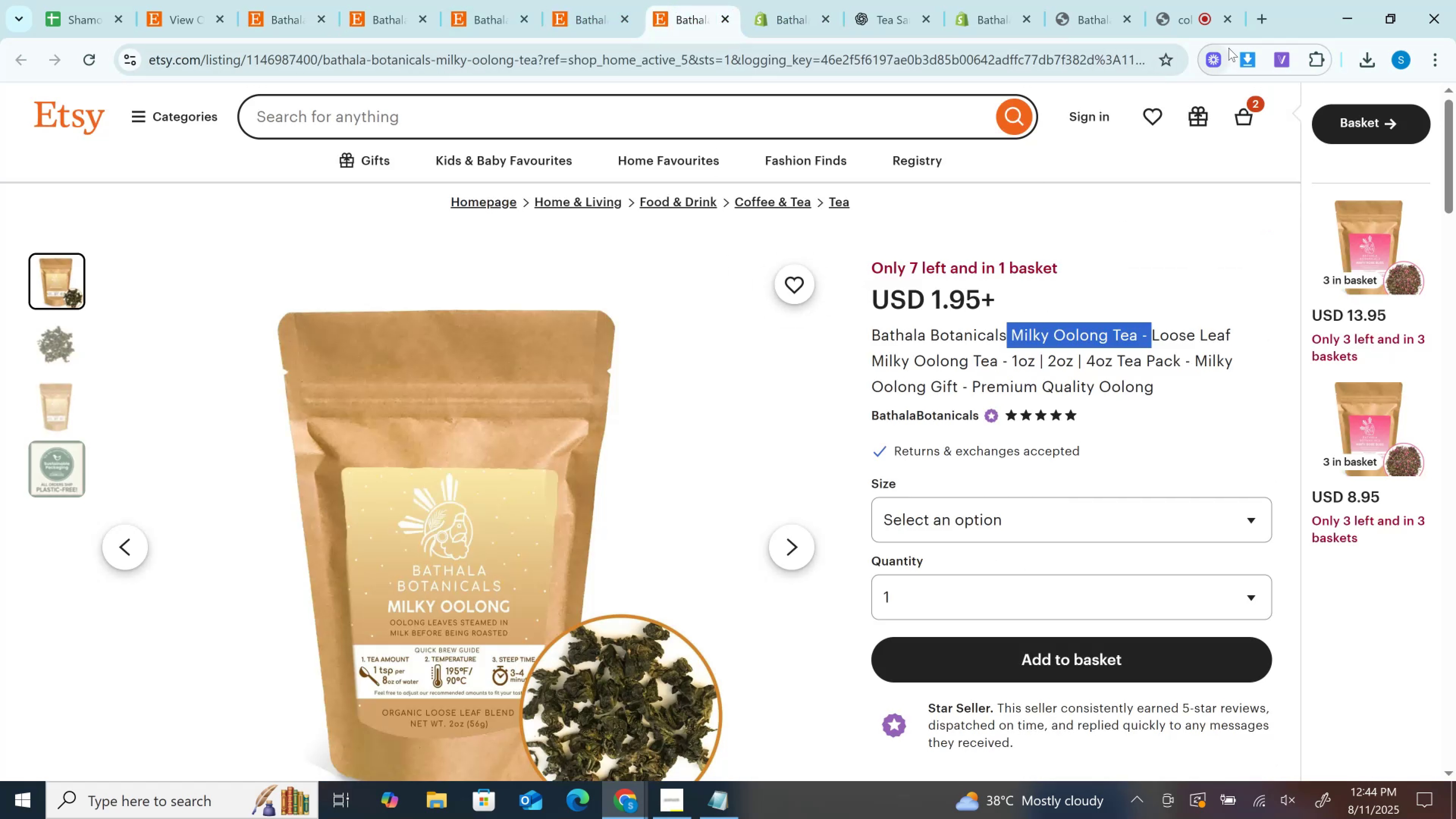 
left_click([1242, 58])
 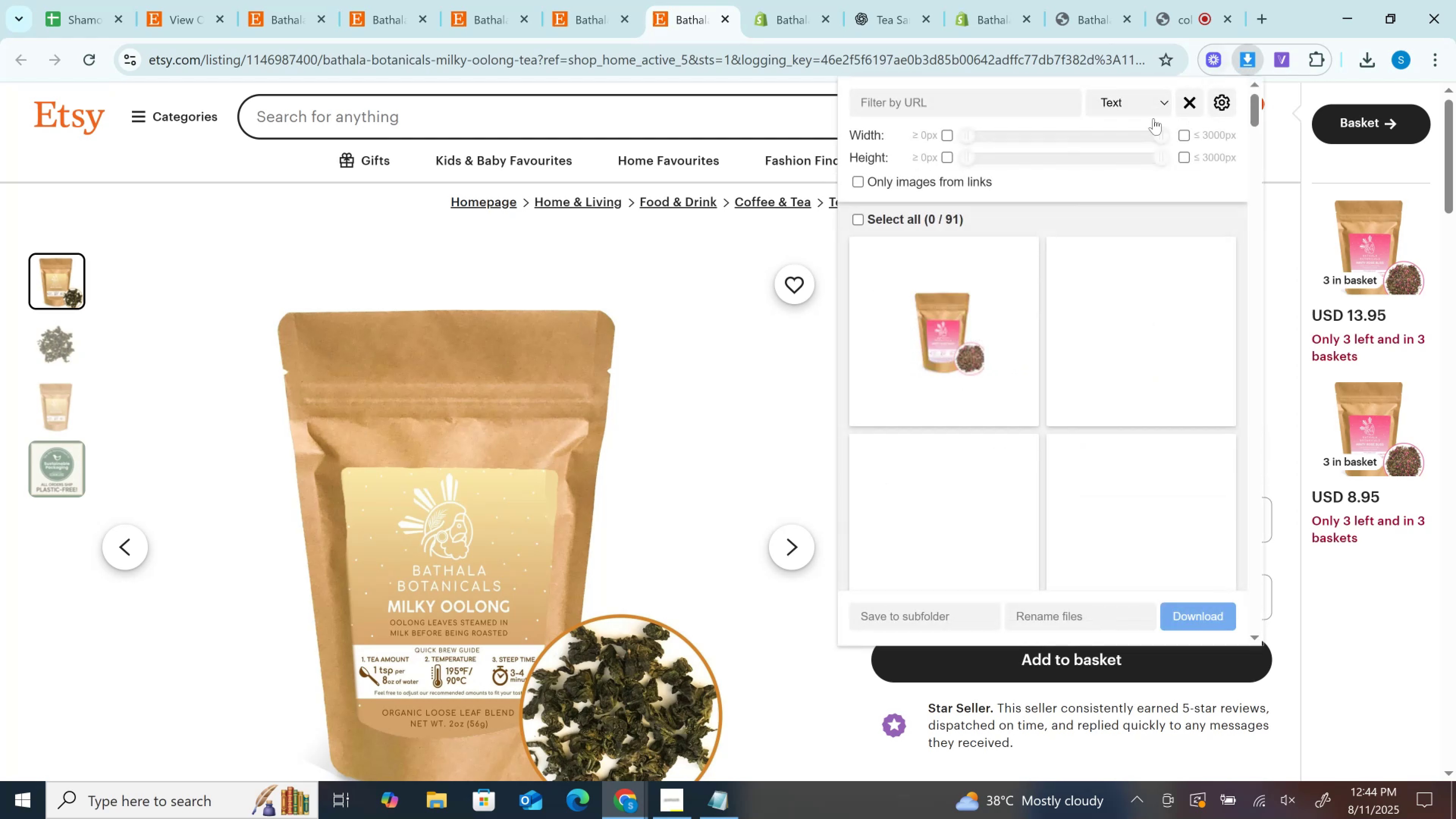 
mouse_move([1087, 268])
 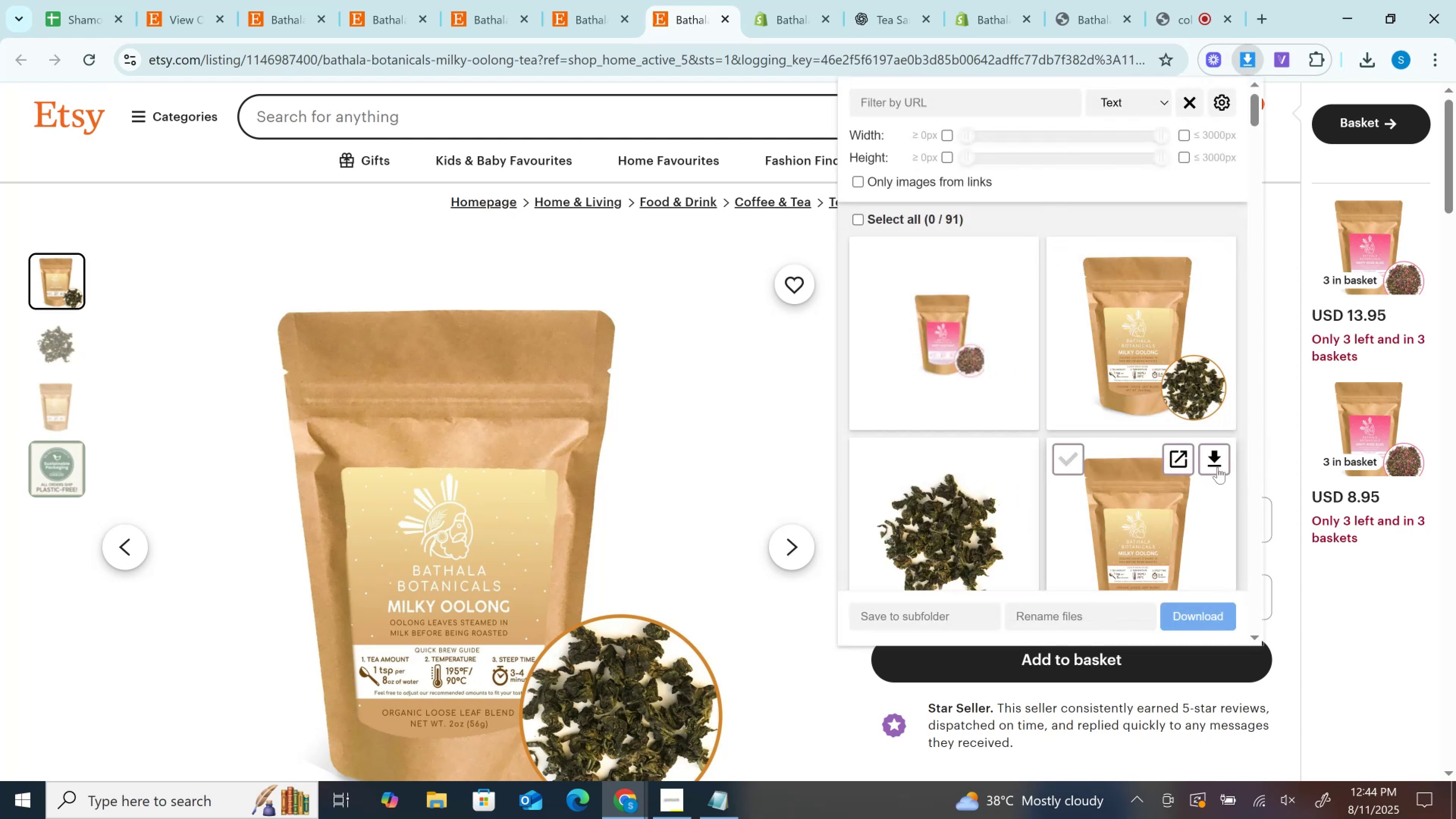 
left_click_drag(start_coordinate=[1219, 464], to_coordinate=[1219, 462])
 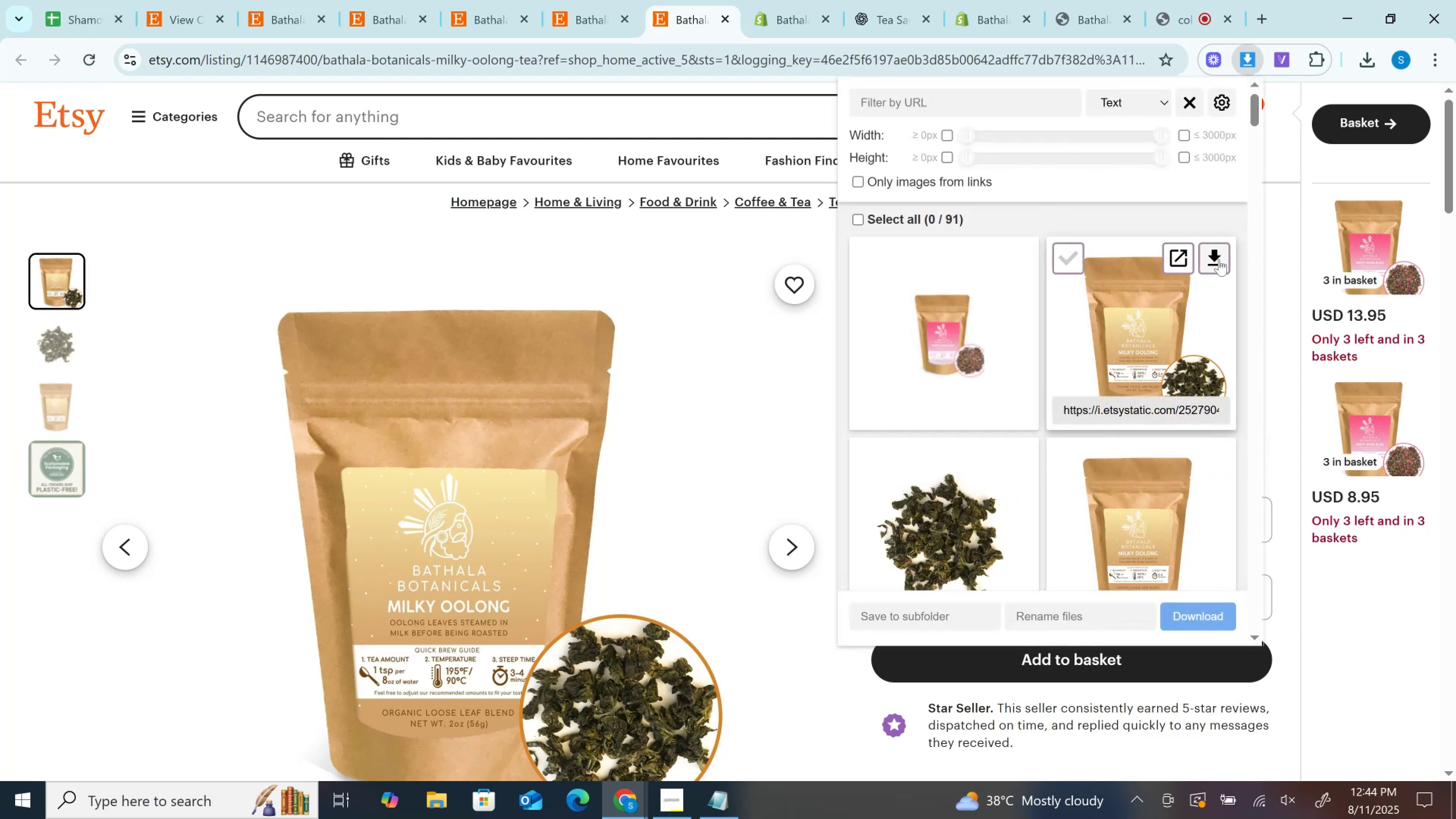 
left_click([1219, 259])
 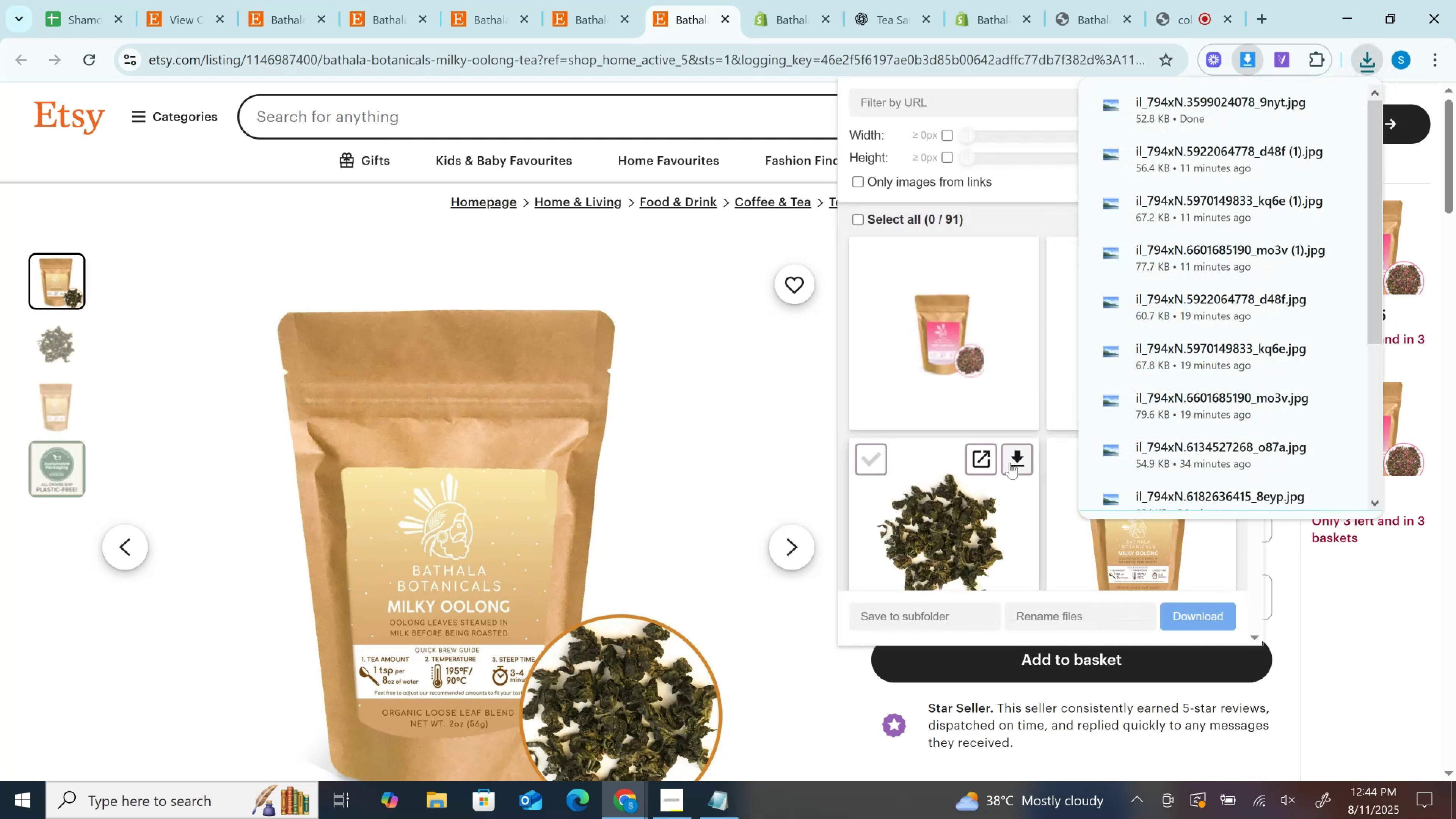 
left_click([1010, 463])
 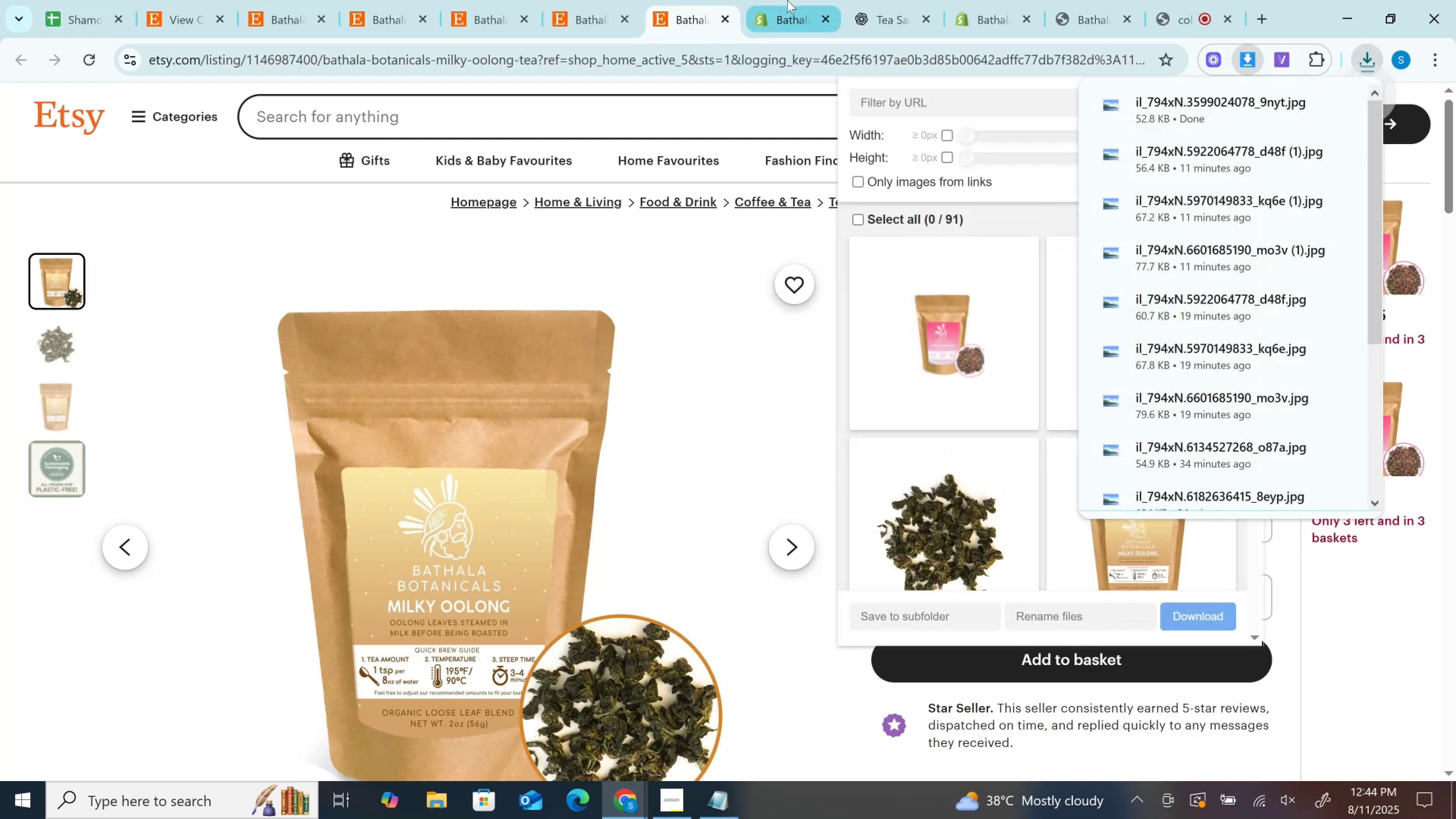 
left_click([787, 0])
 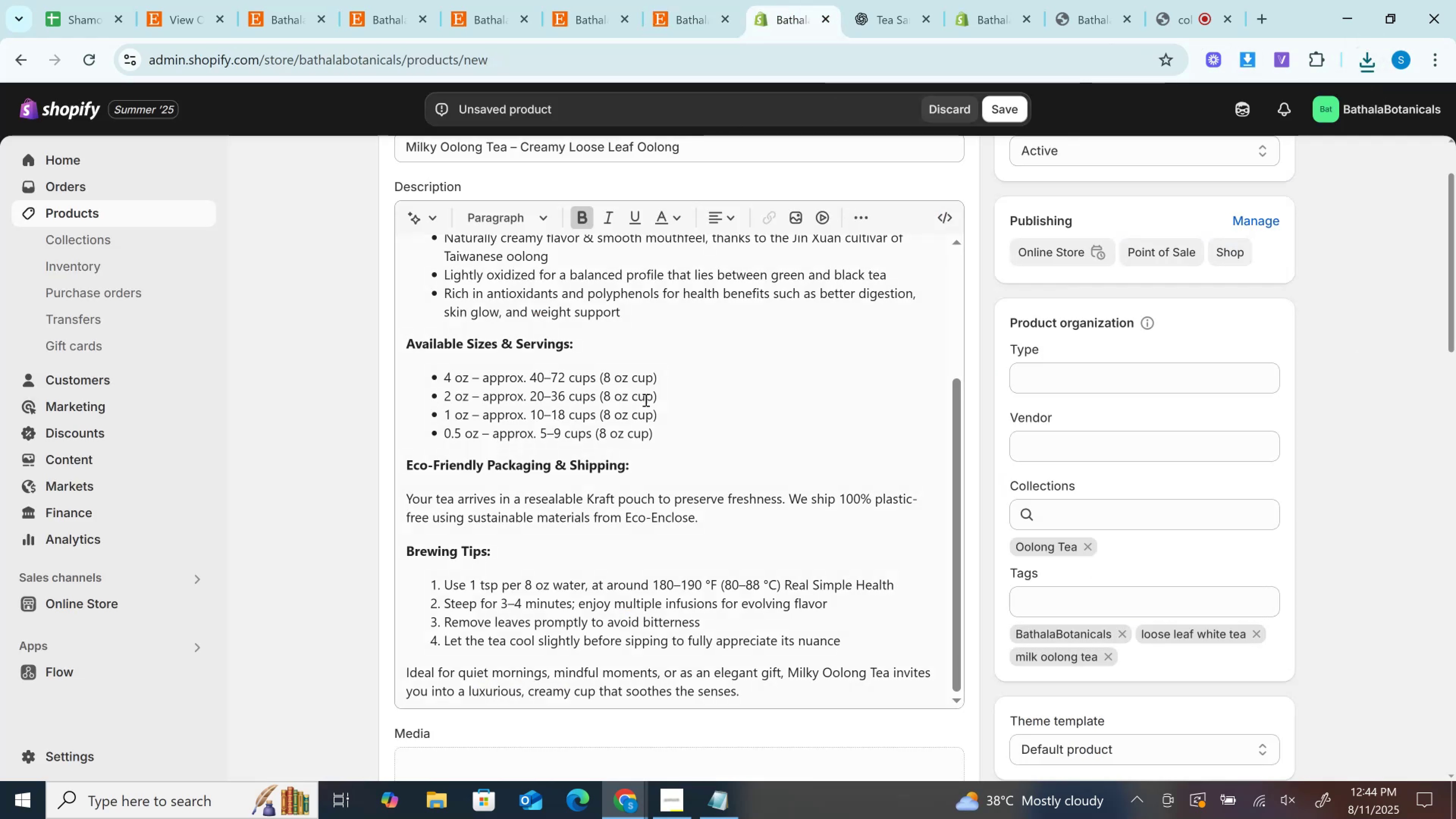 
scroll: coordinate [692, 405], scroll_direction: down, amount: 4.0
 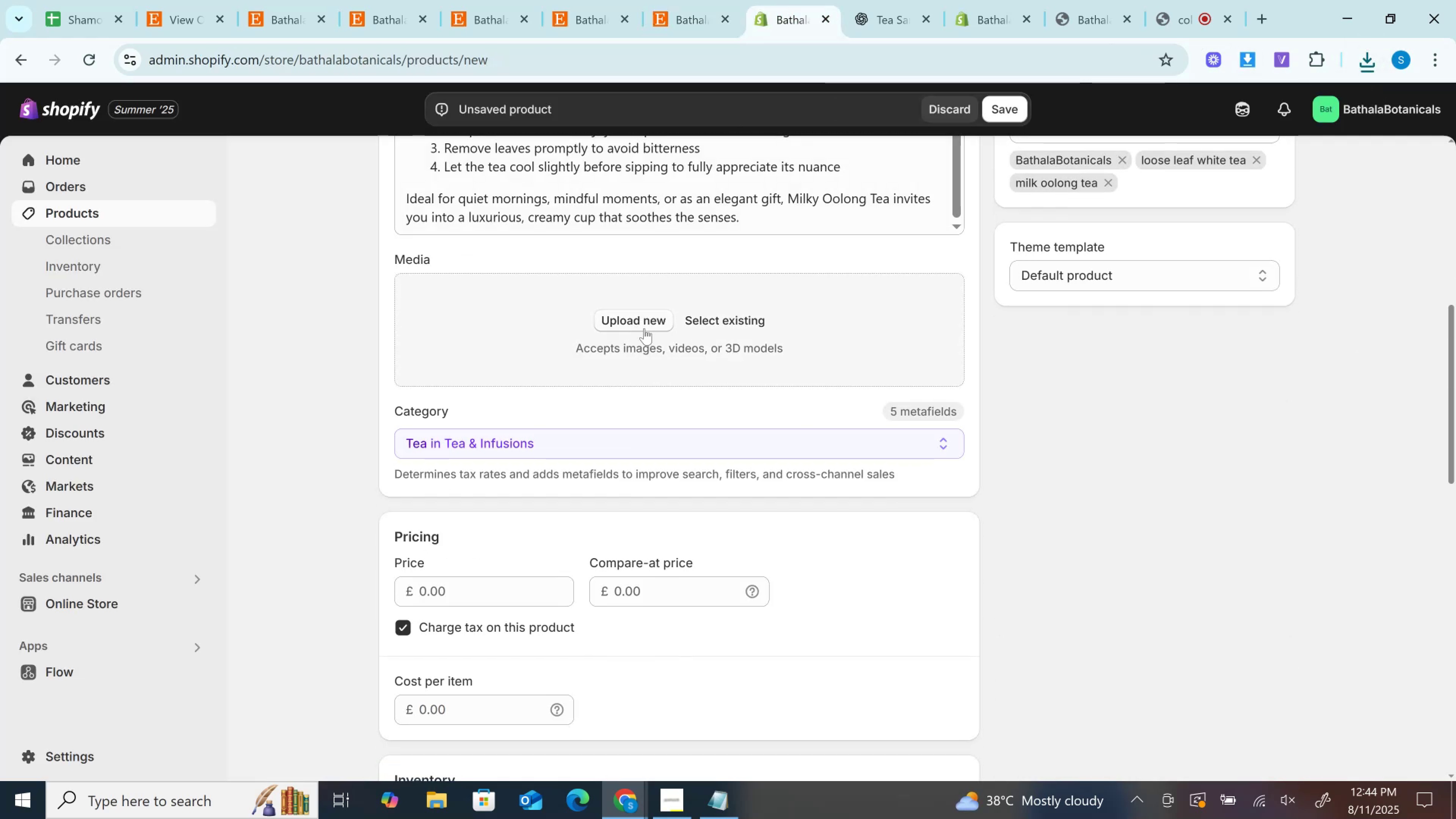 
left_click([645, 329])
 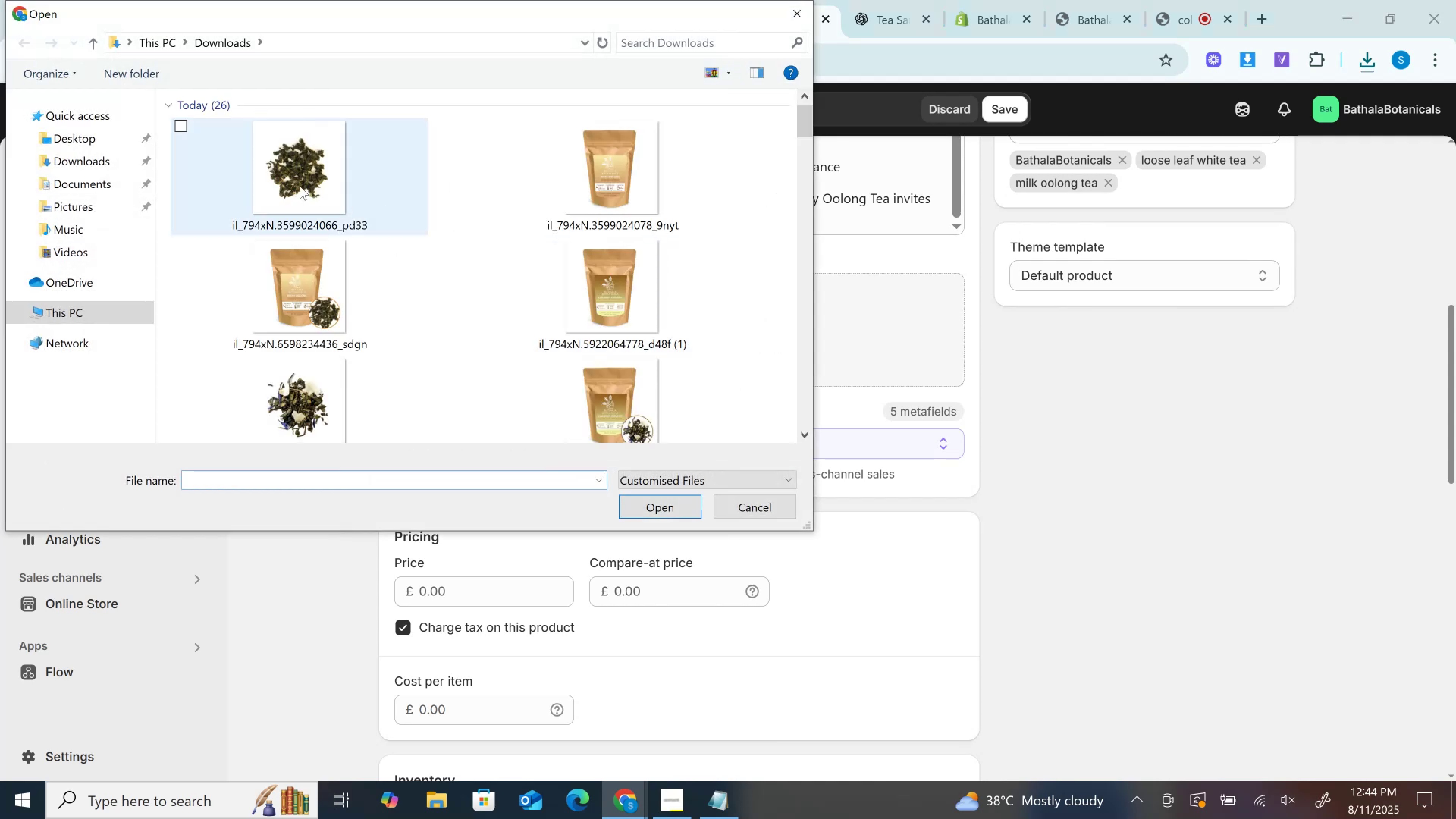 
hold_key(key=ControlLeft, duration=1.52)
left_click([303, 186])
 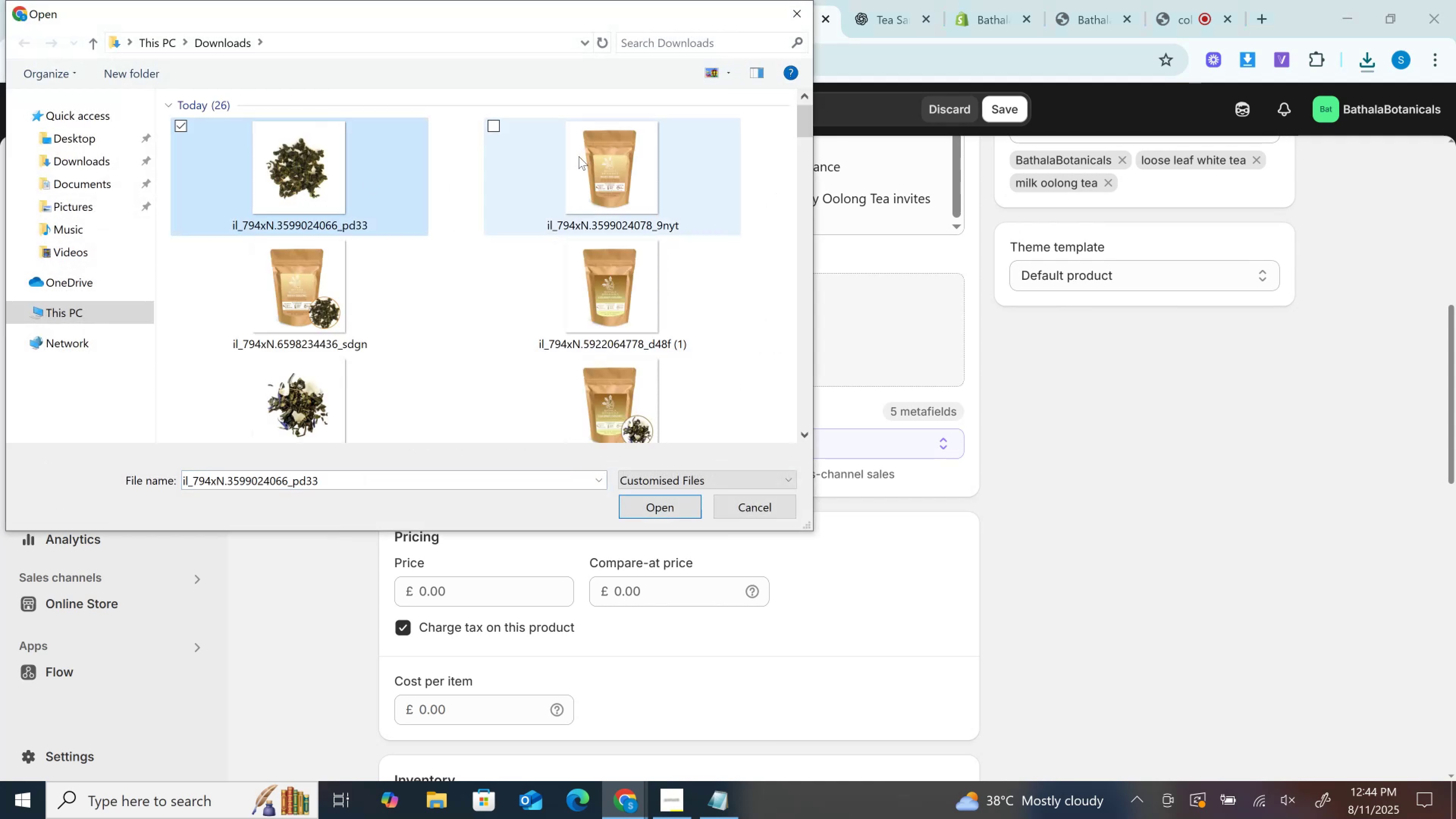 
left_click([579, 156])
 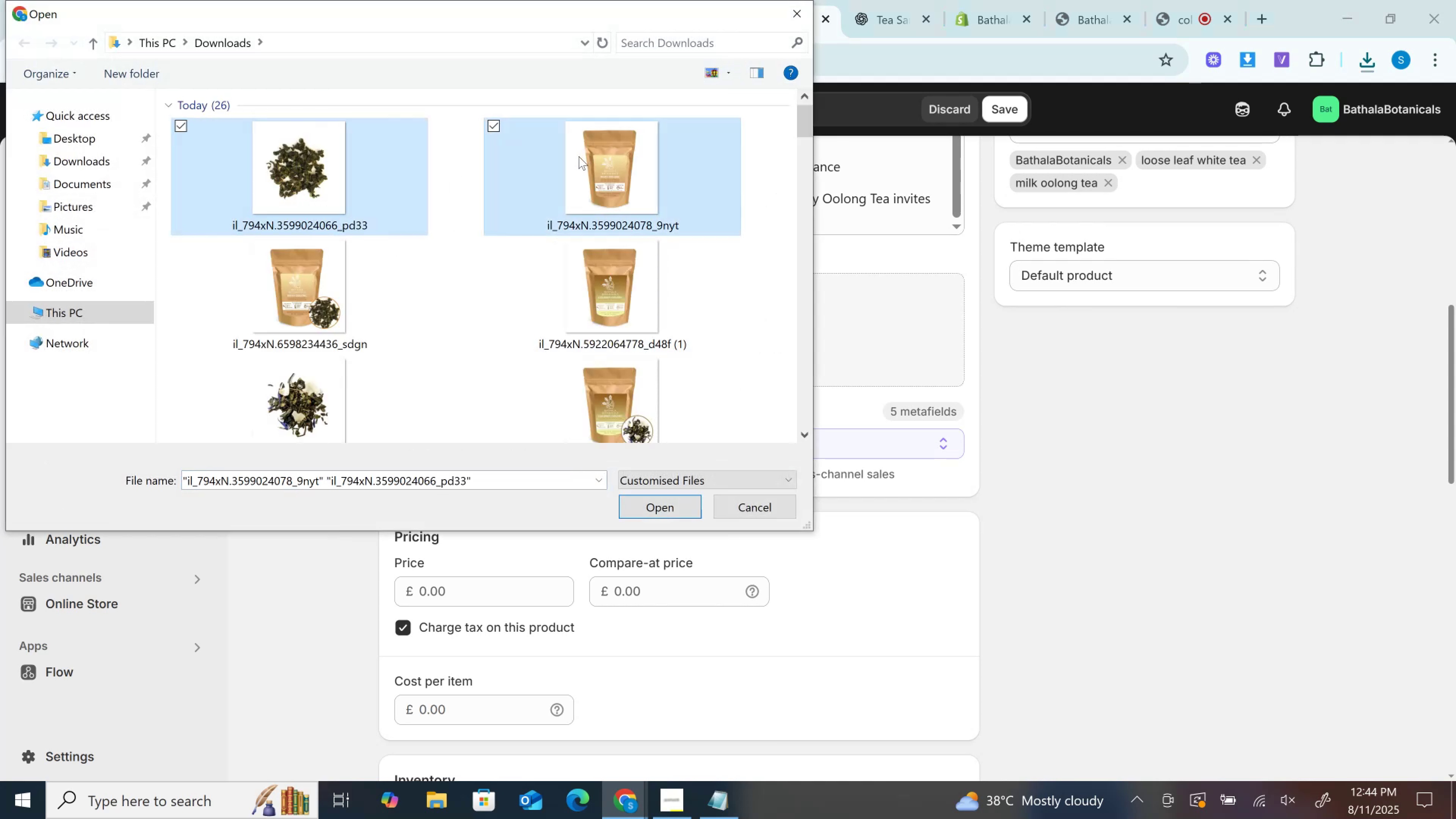 
hold_key(key=ControlLeft, duration=0.91)
left_click([321, 289])
 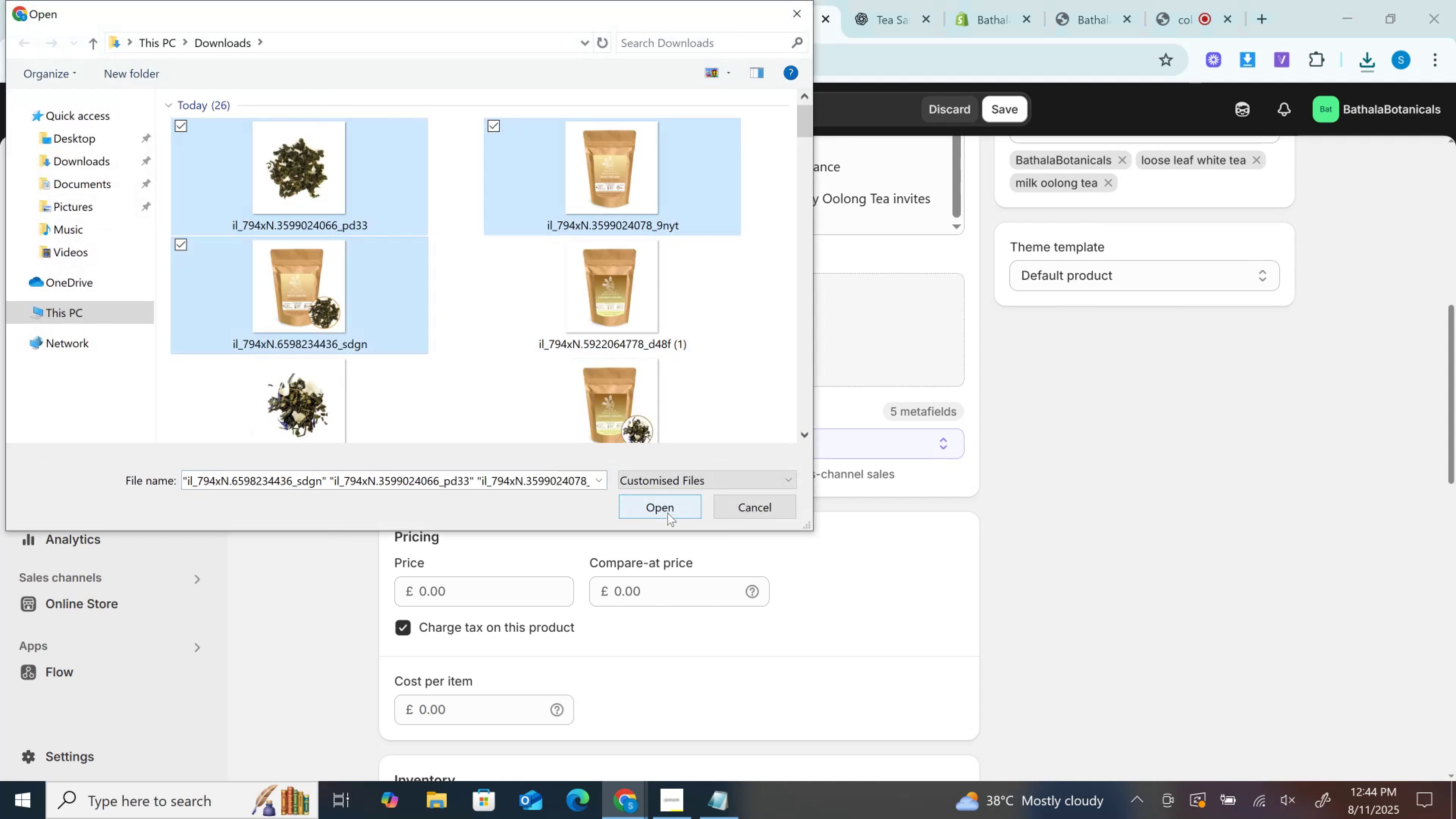 
left_click([667, 513])
 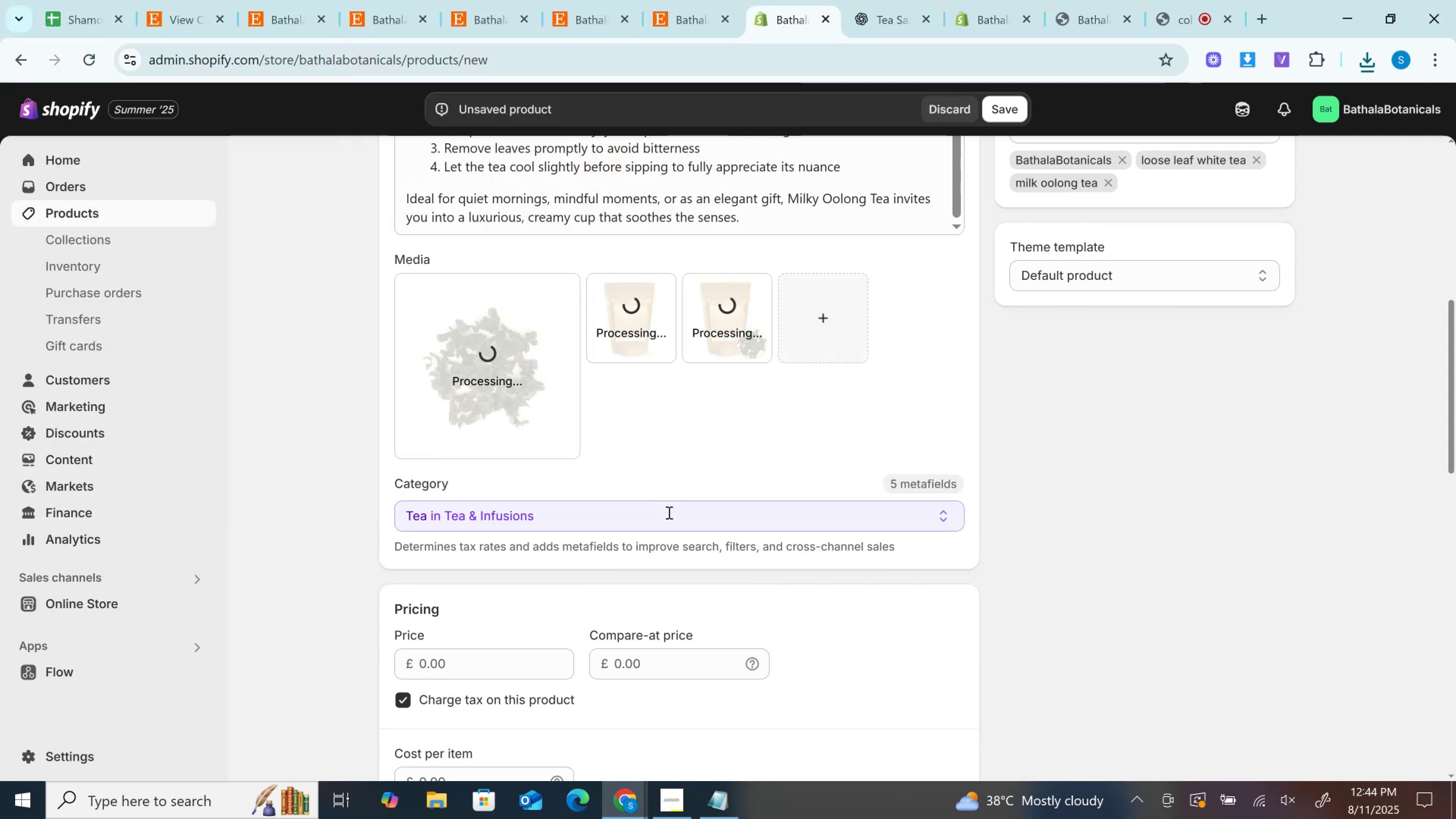 
mouse_move([689, 343])
 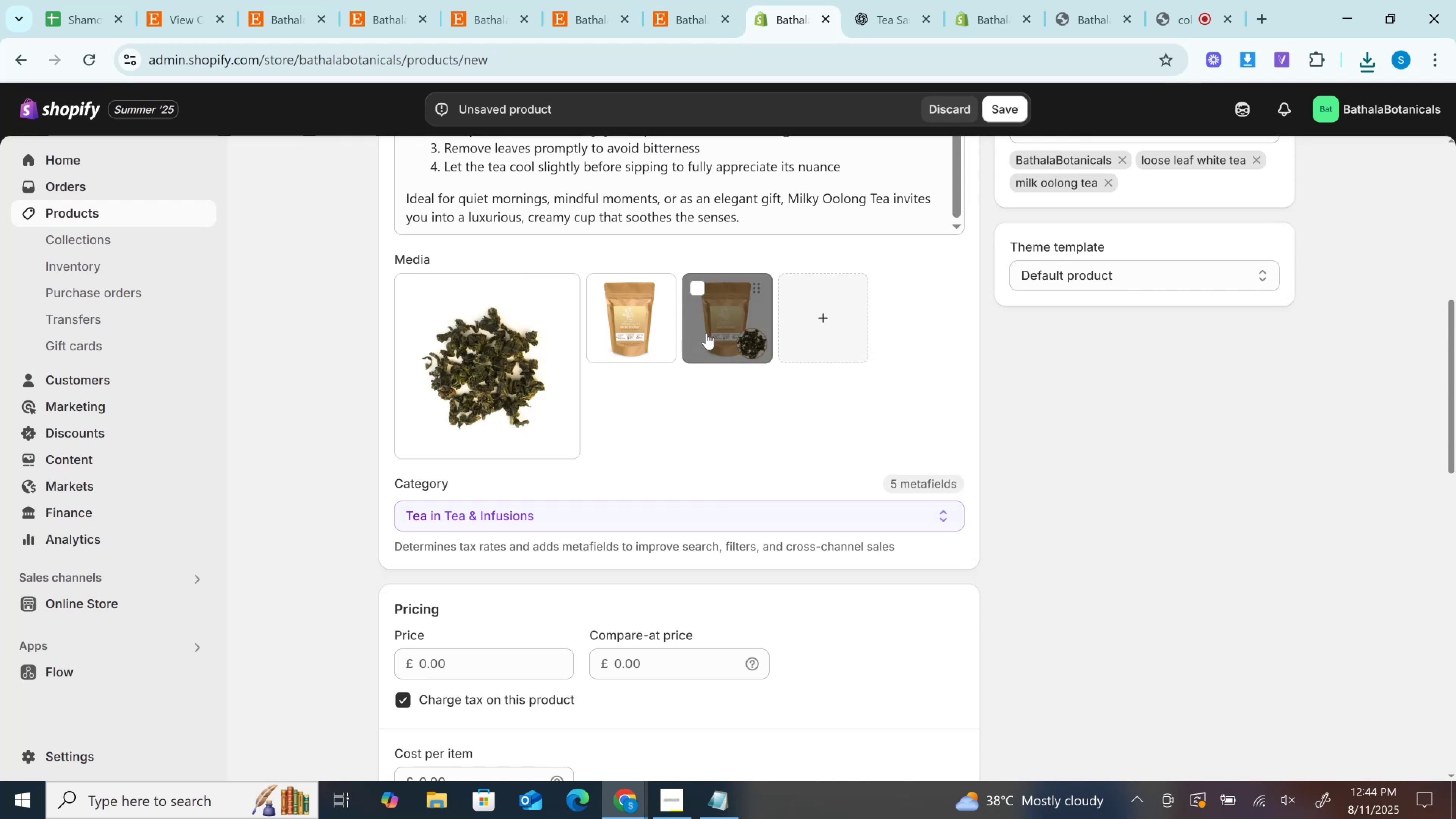 
left_click_drag(start_coordinate=[706, 333], to_coordinate=[442, 380])
 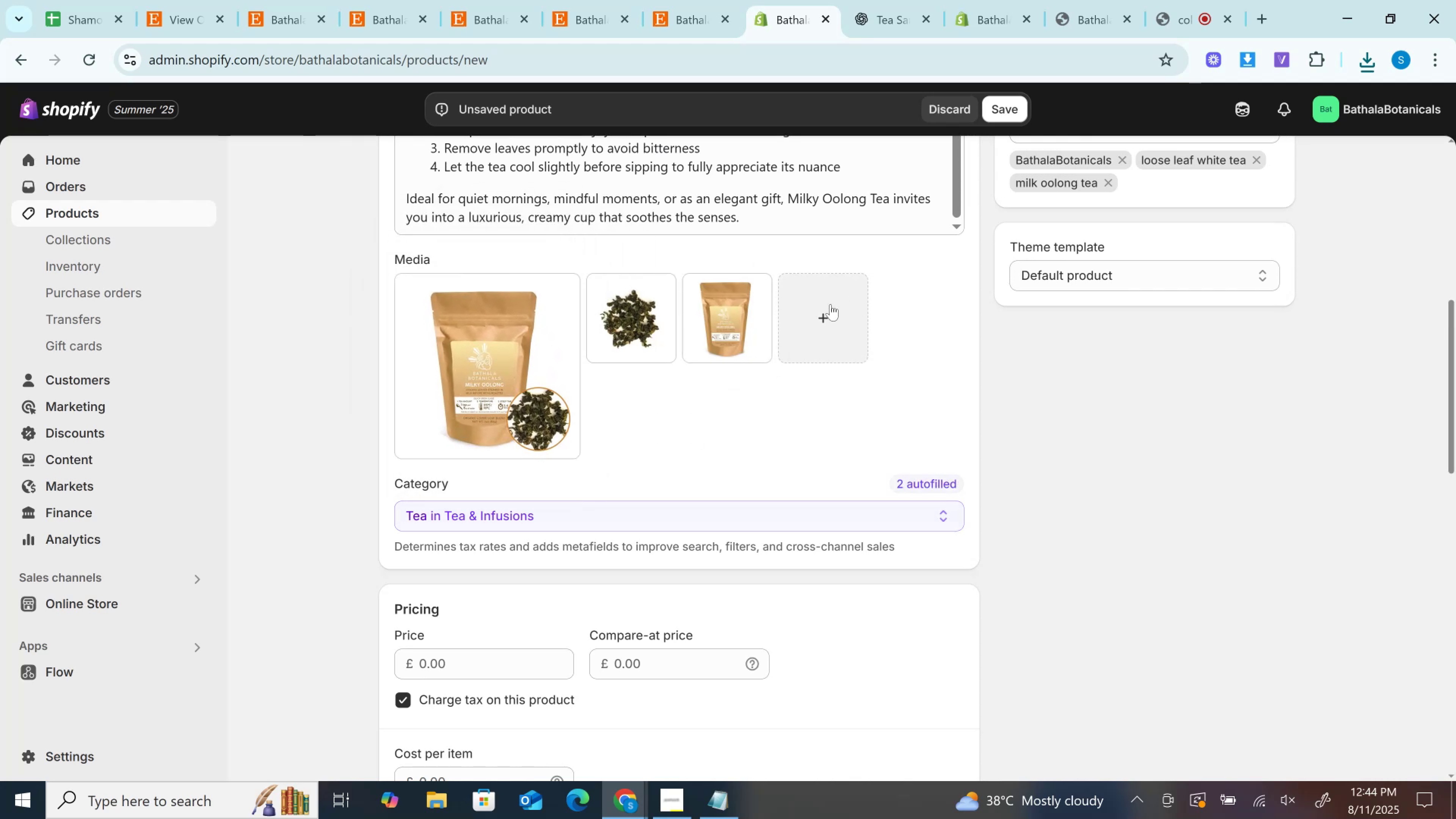 
left_click([829, 306])
 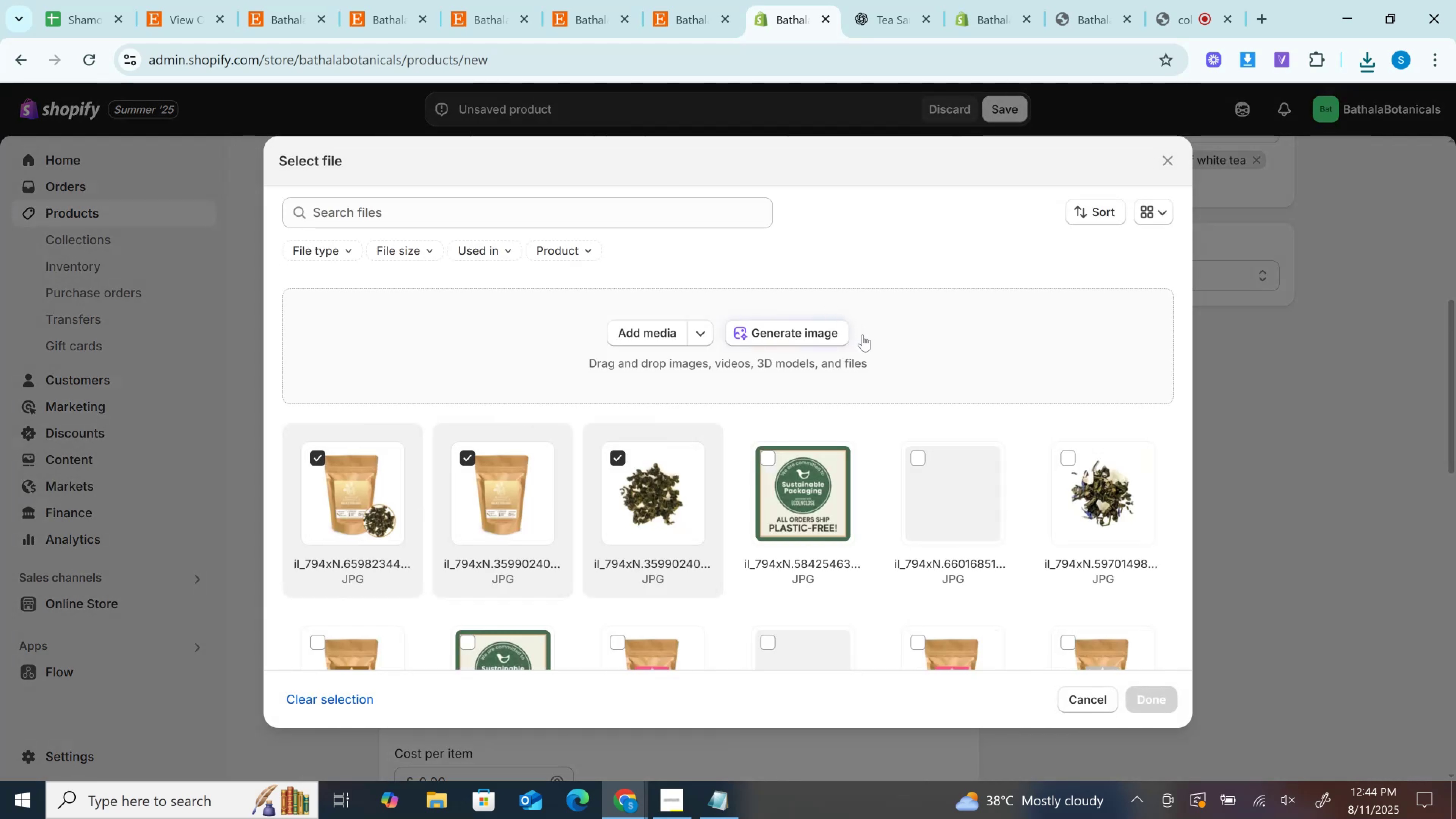 
scroll: coordinate [807, 508], scroll_direction: down, amount: 1.0
 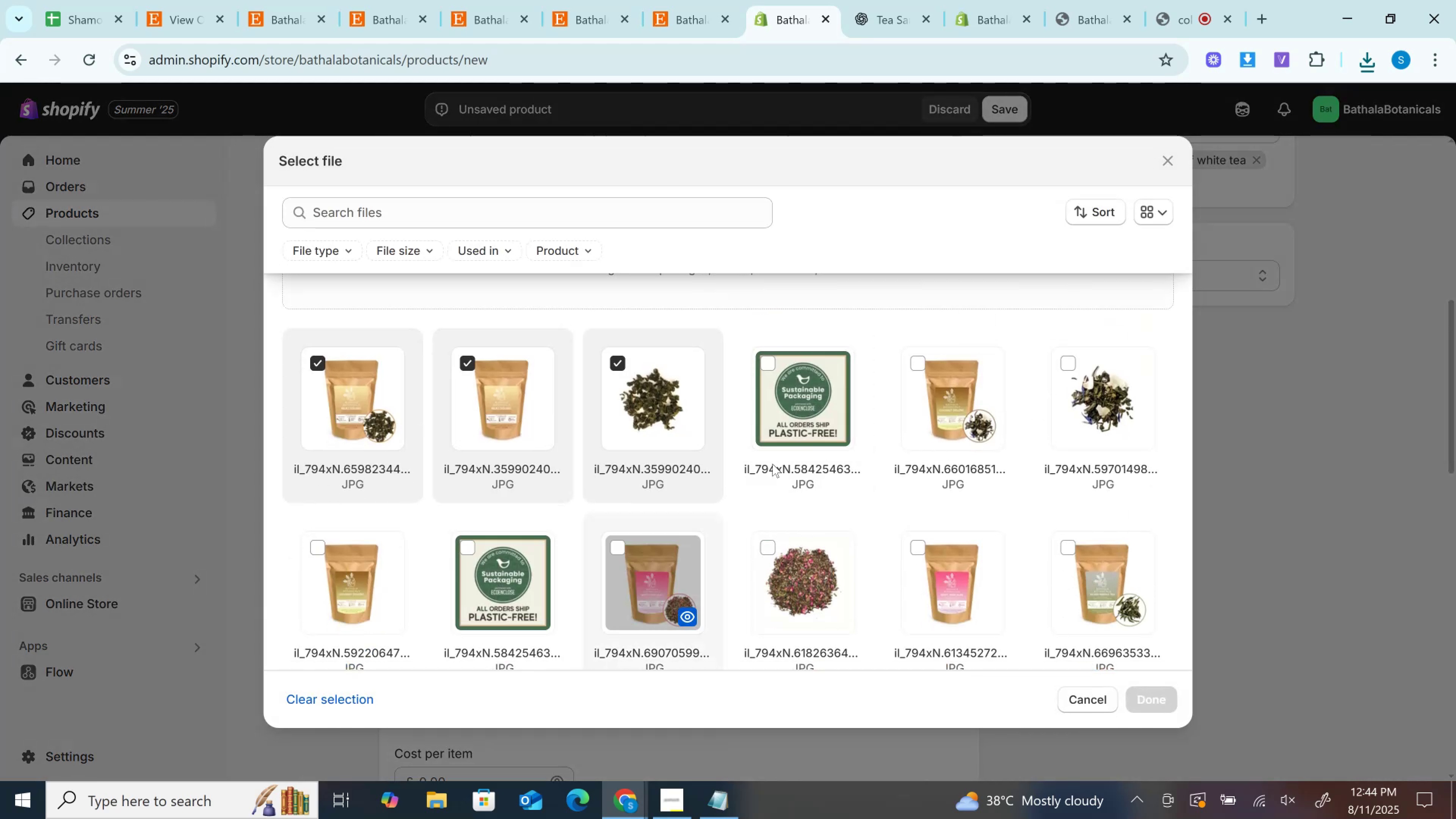 
left_click([832, 416])
 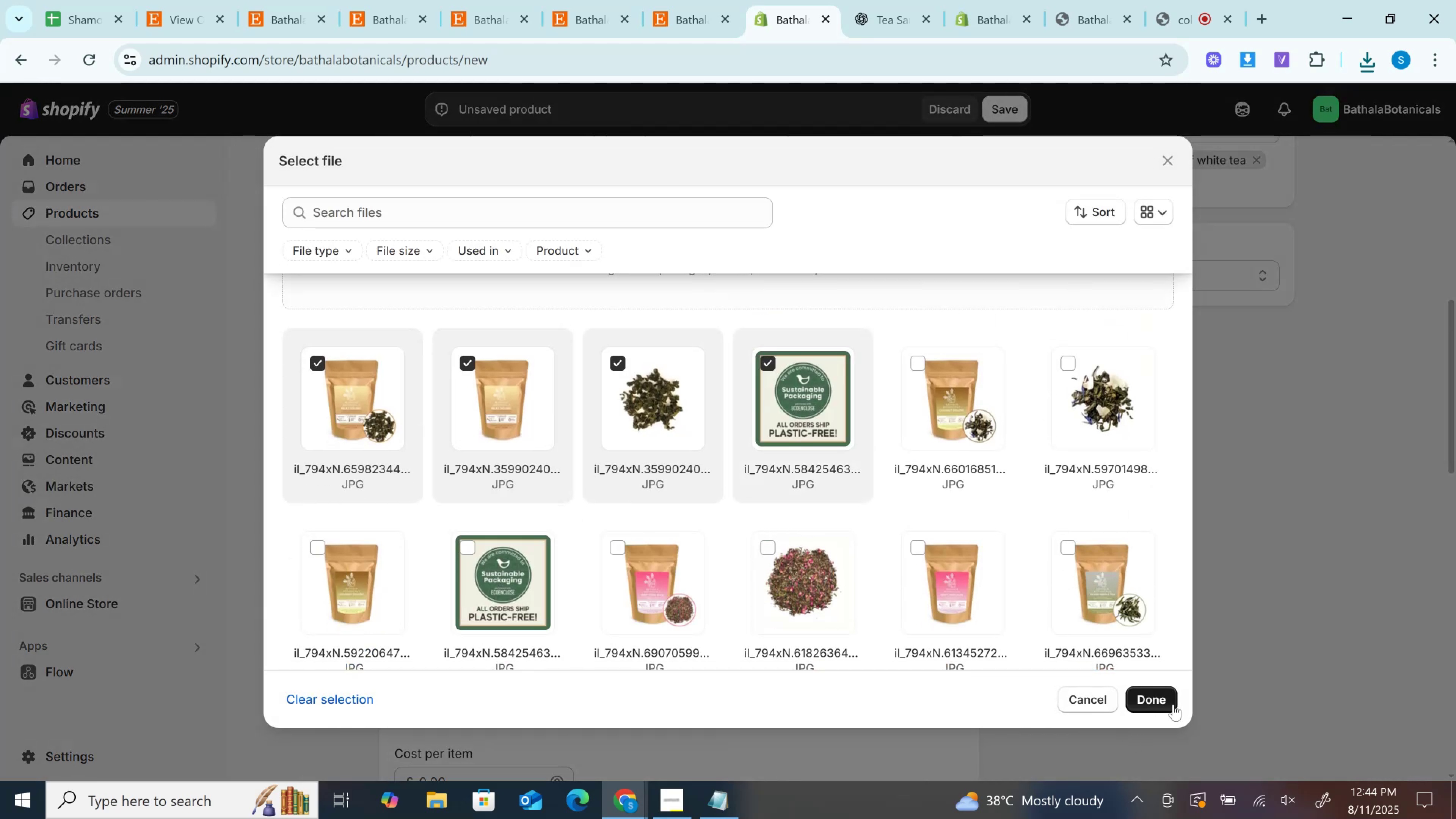 
left_click([1173, 704])
 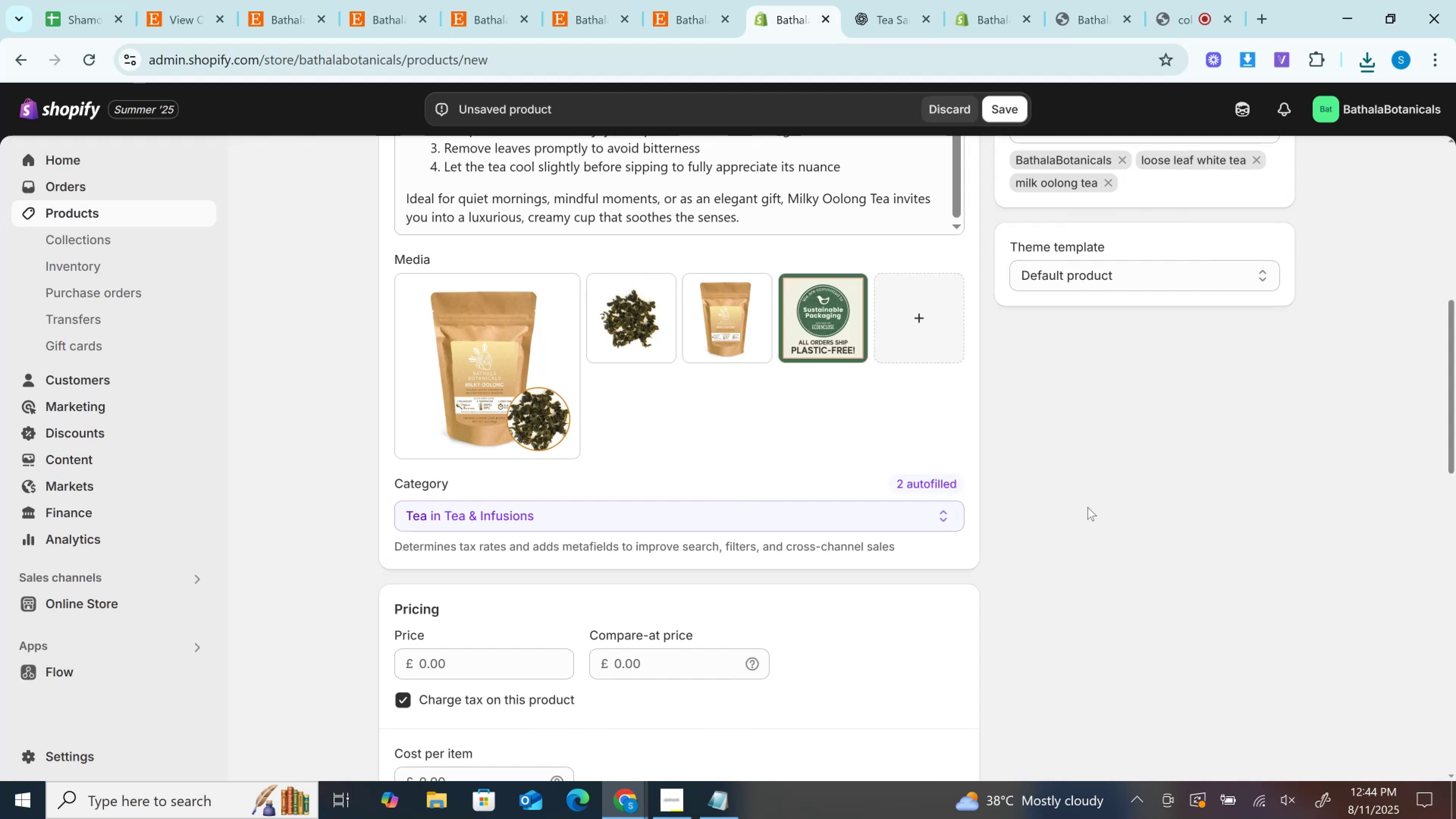 
scroll: coordinate [1153, 500], scroll_direction: down, amount: 2.0
 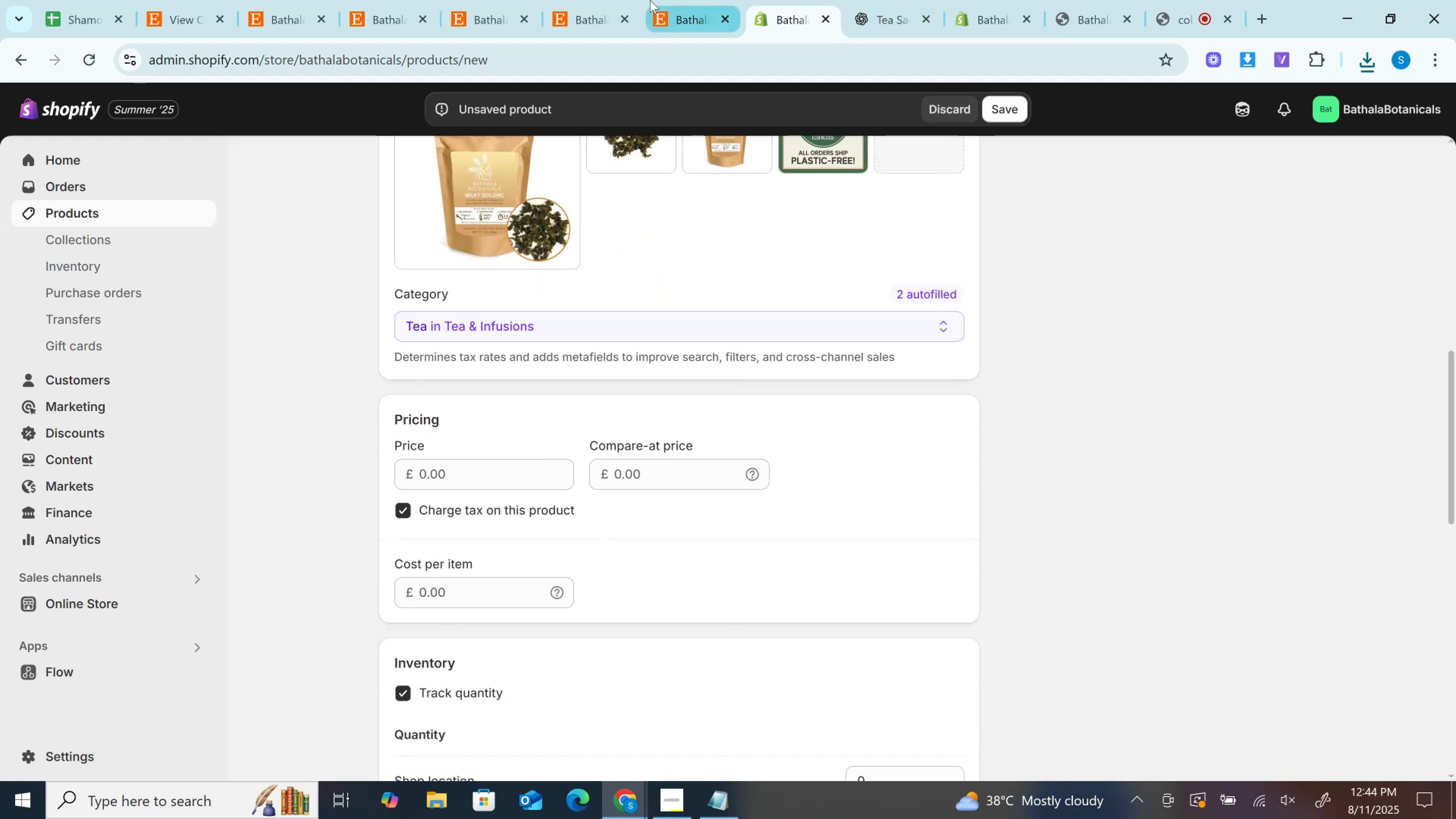 
left_click([690, 0])
 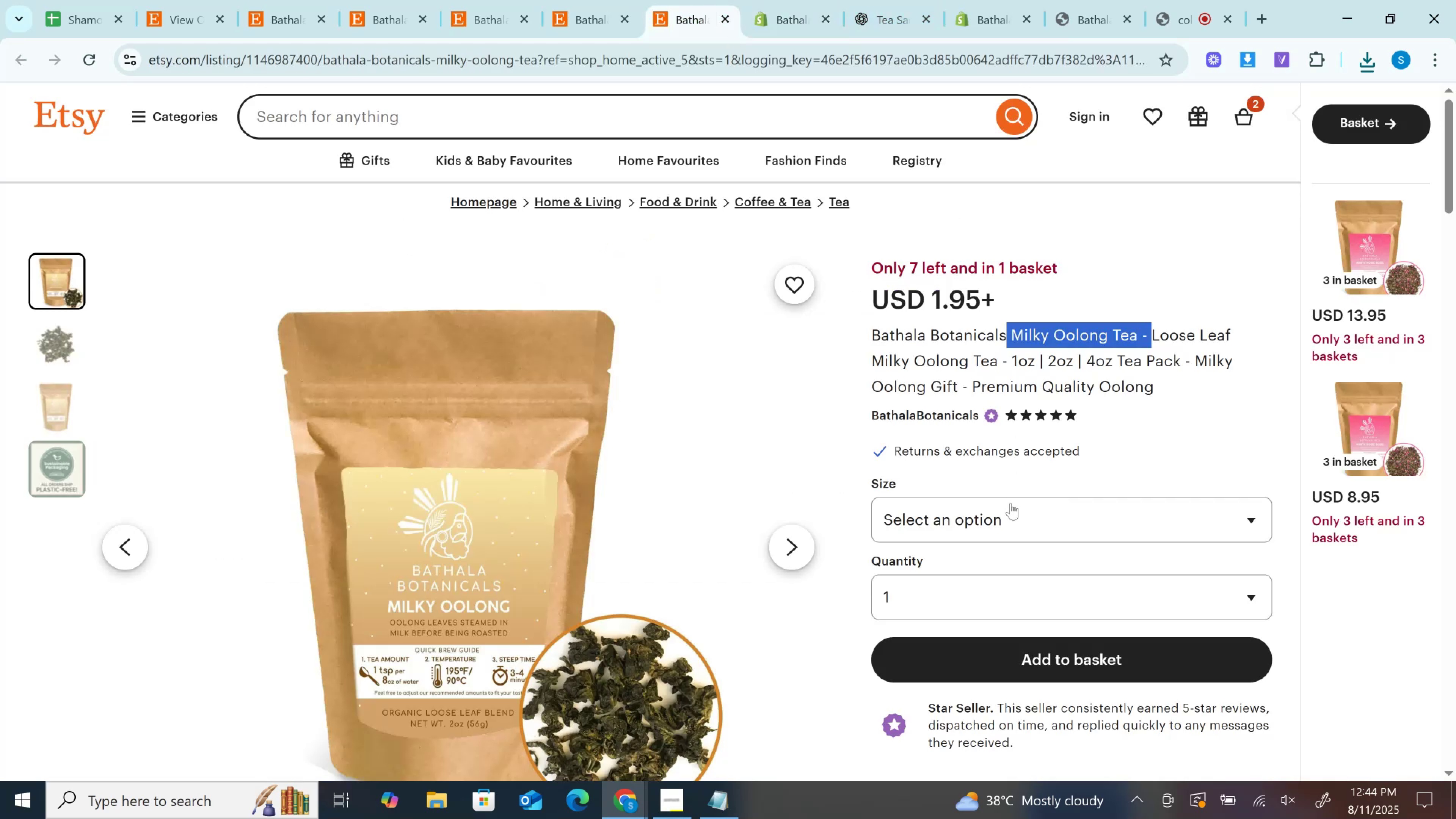 
left_click([1010, 504])
 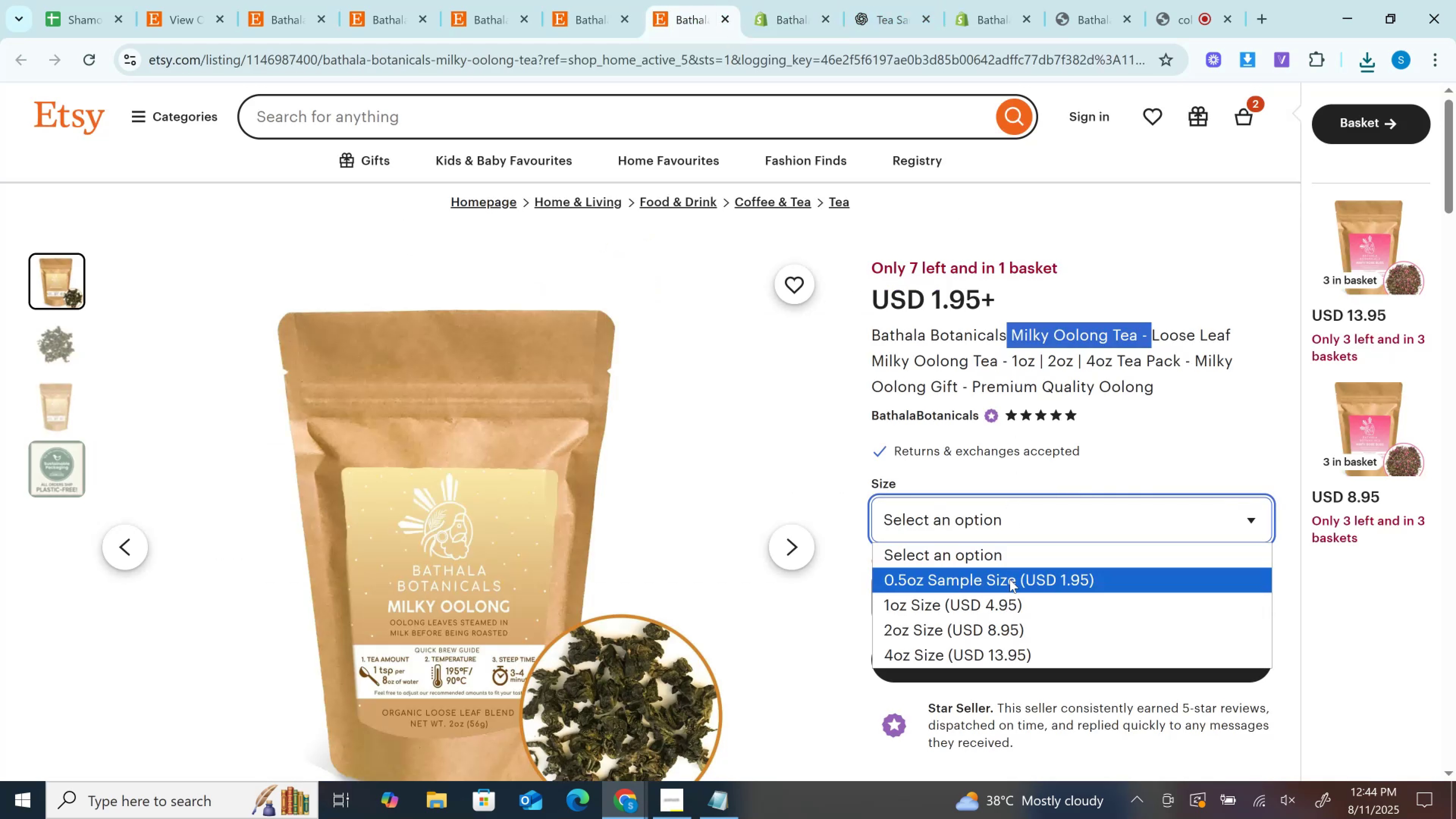 
left_click([1010, 579])
 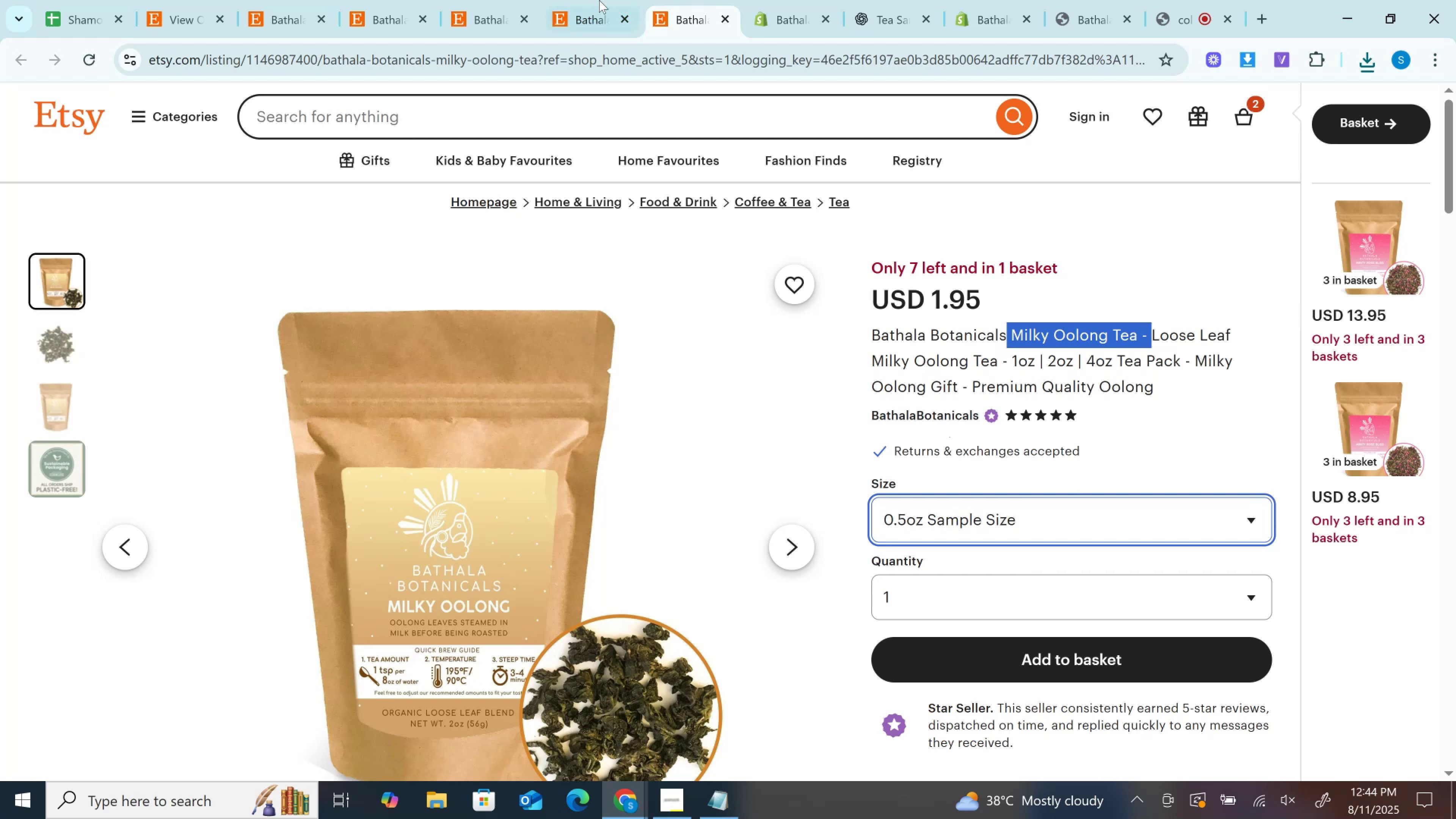 
wait(6.71)
 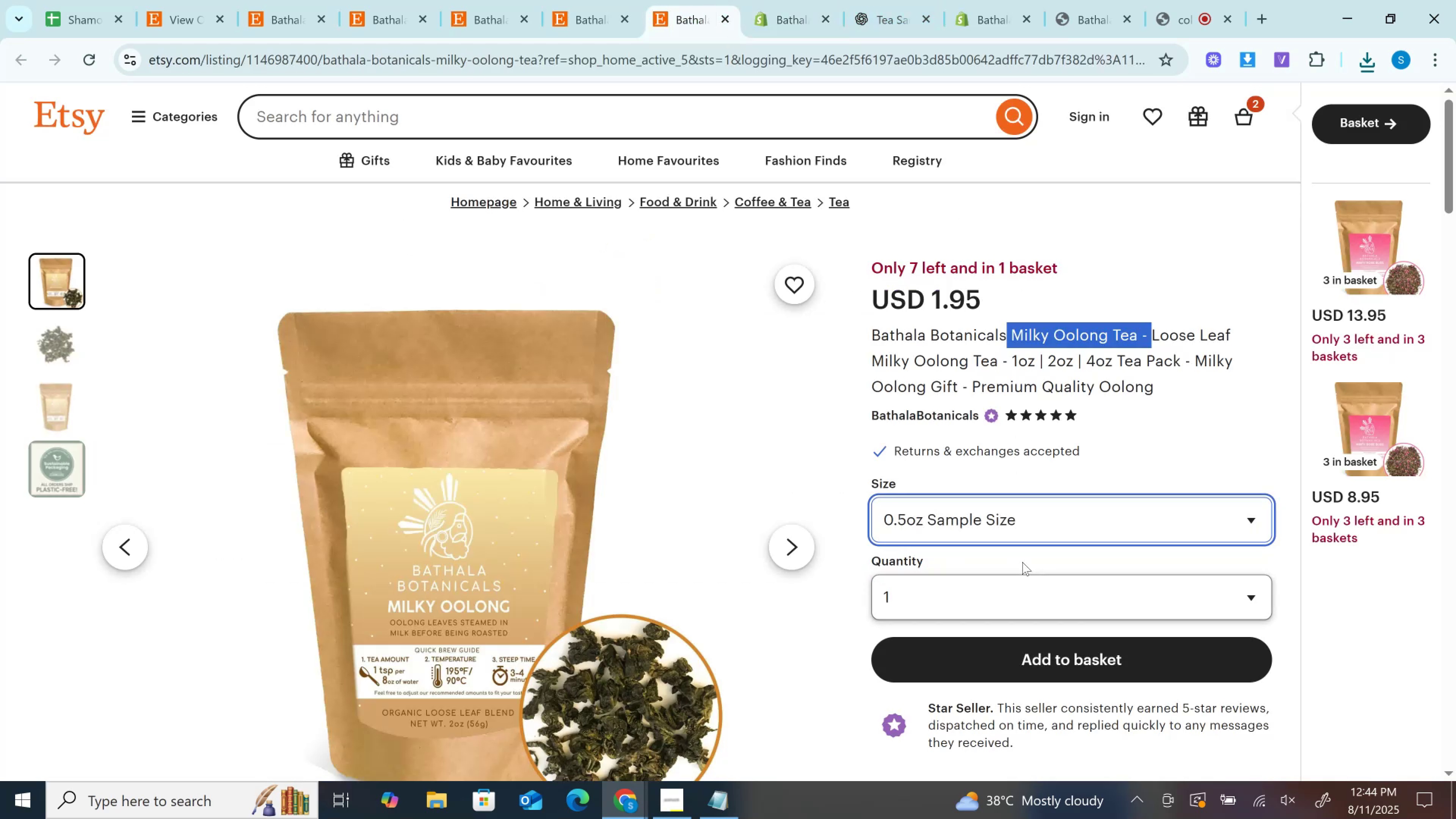 
left_click([313, 0])
 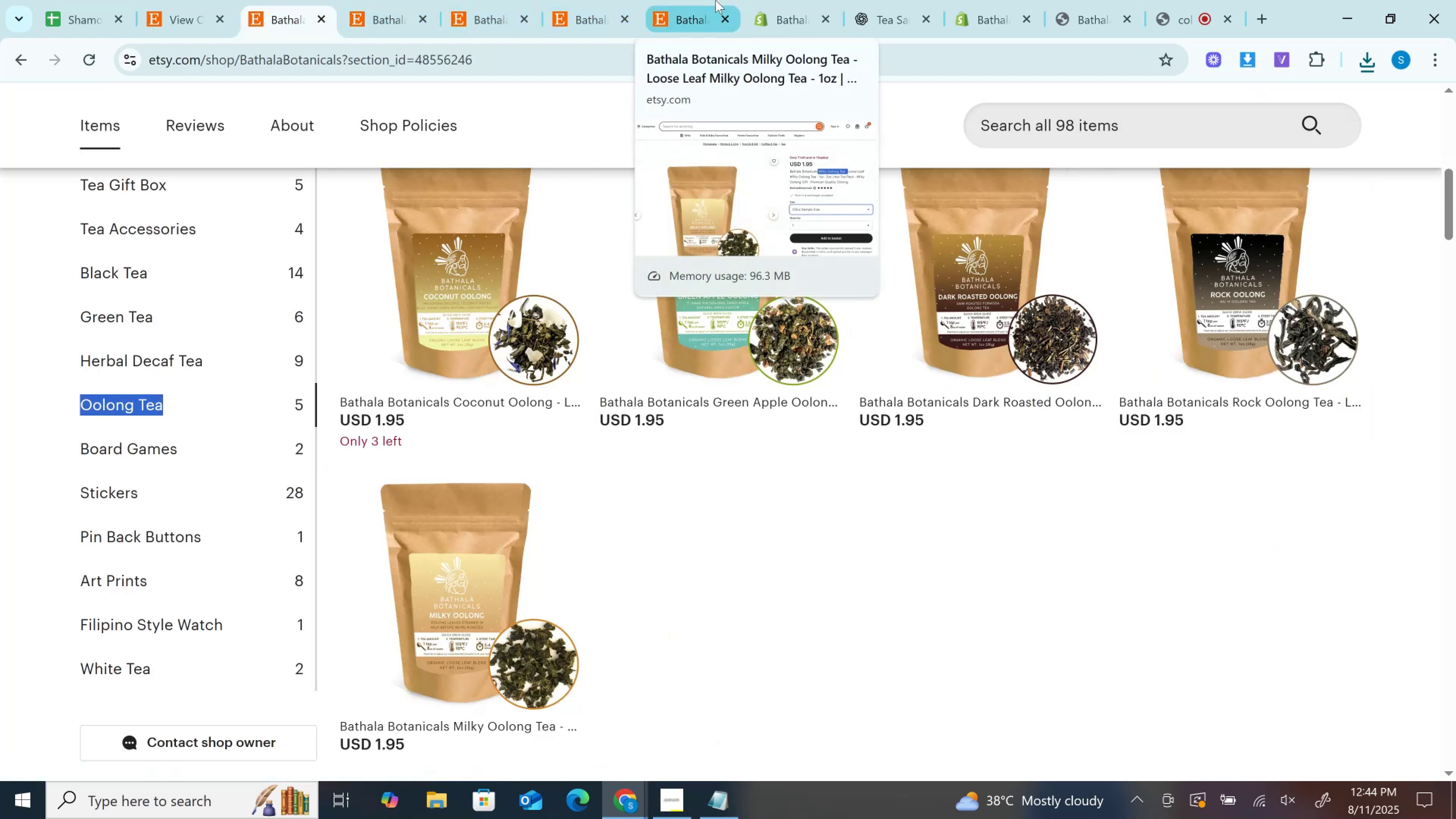 
wait(10.06)
 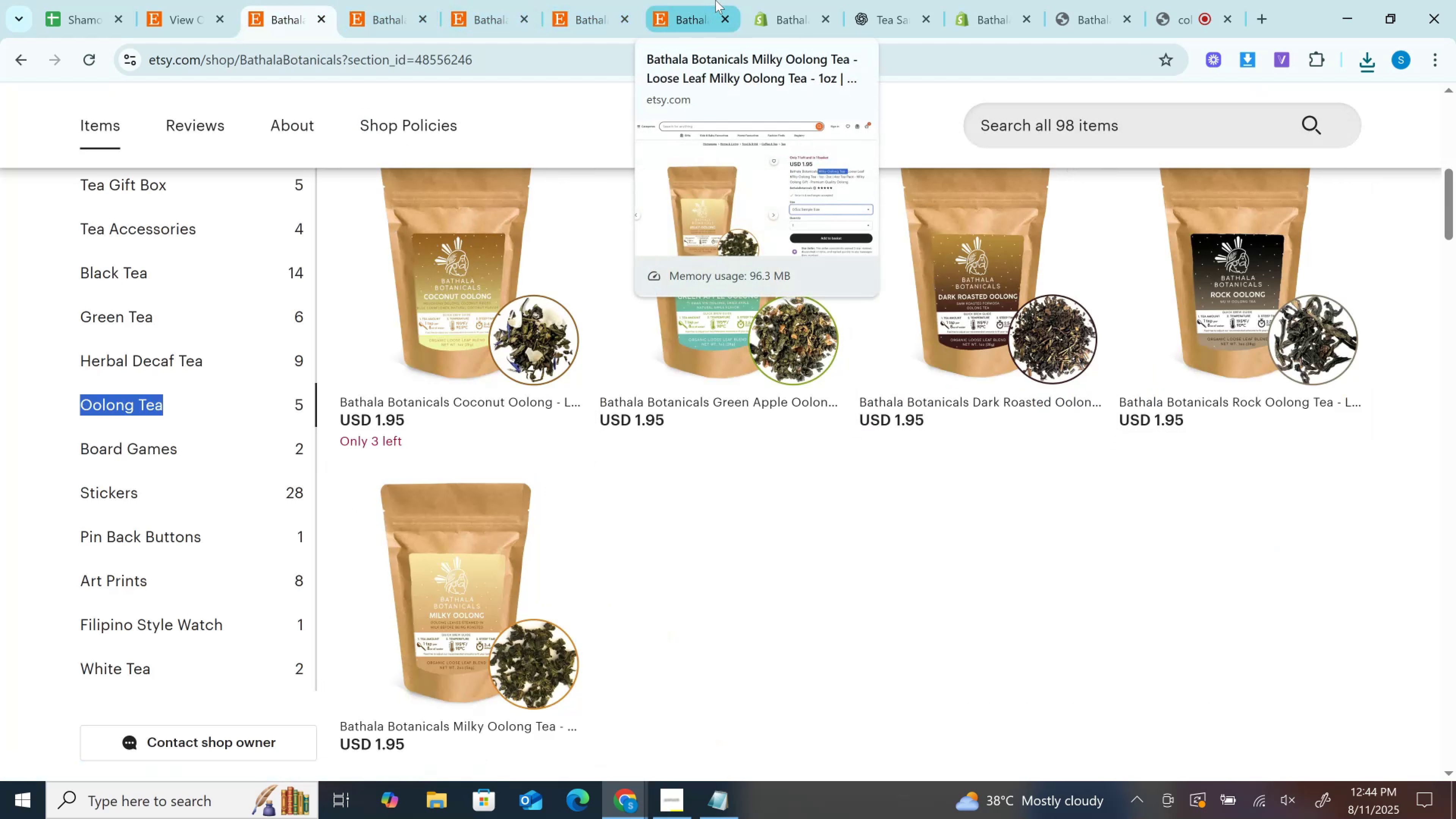 
left_click([715, 0])
 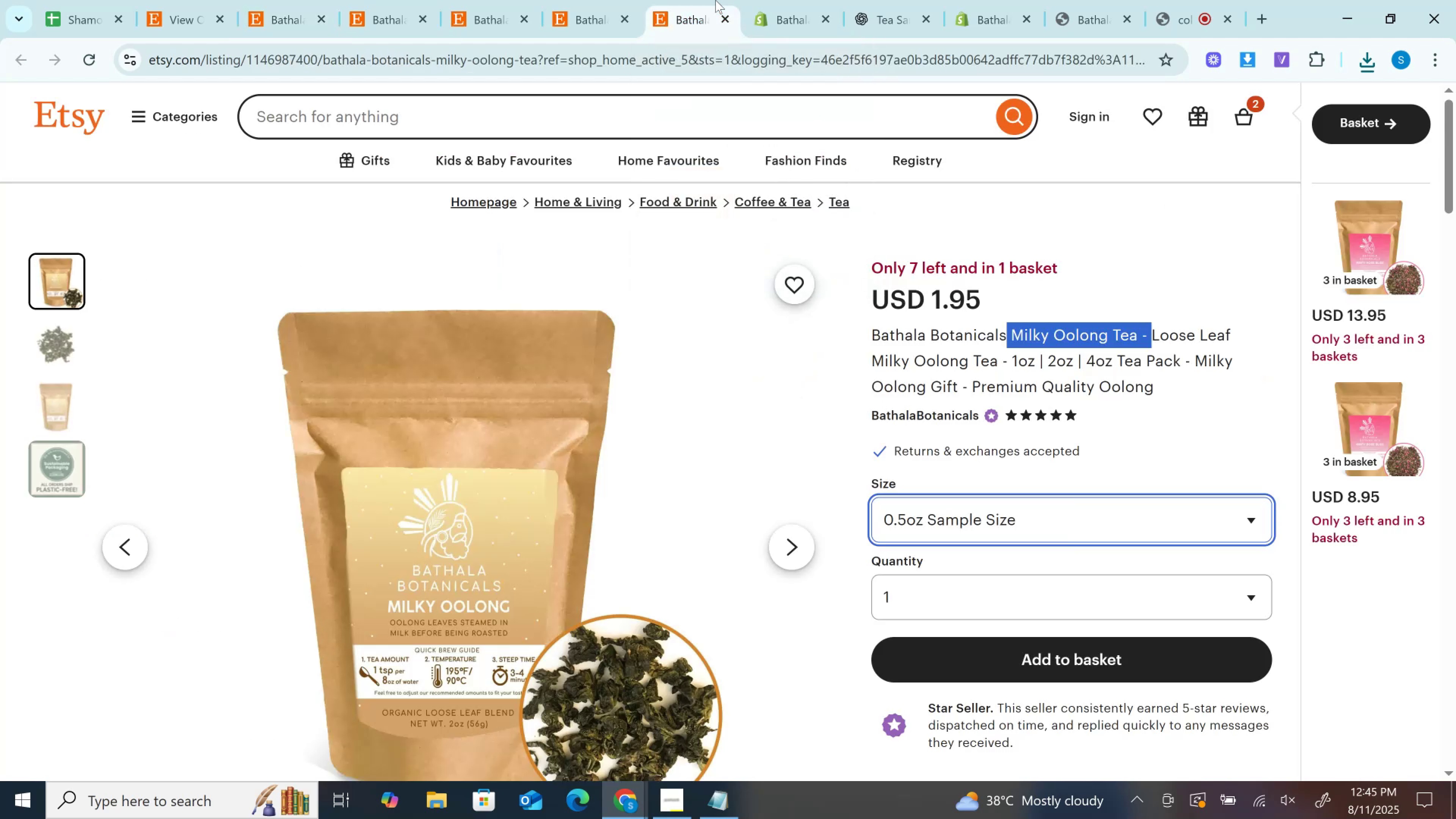 
left_click([1017, 609])
 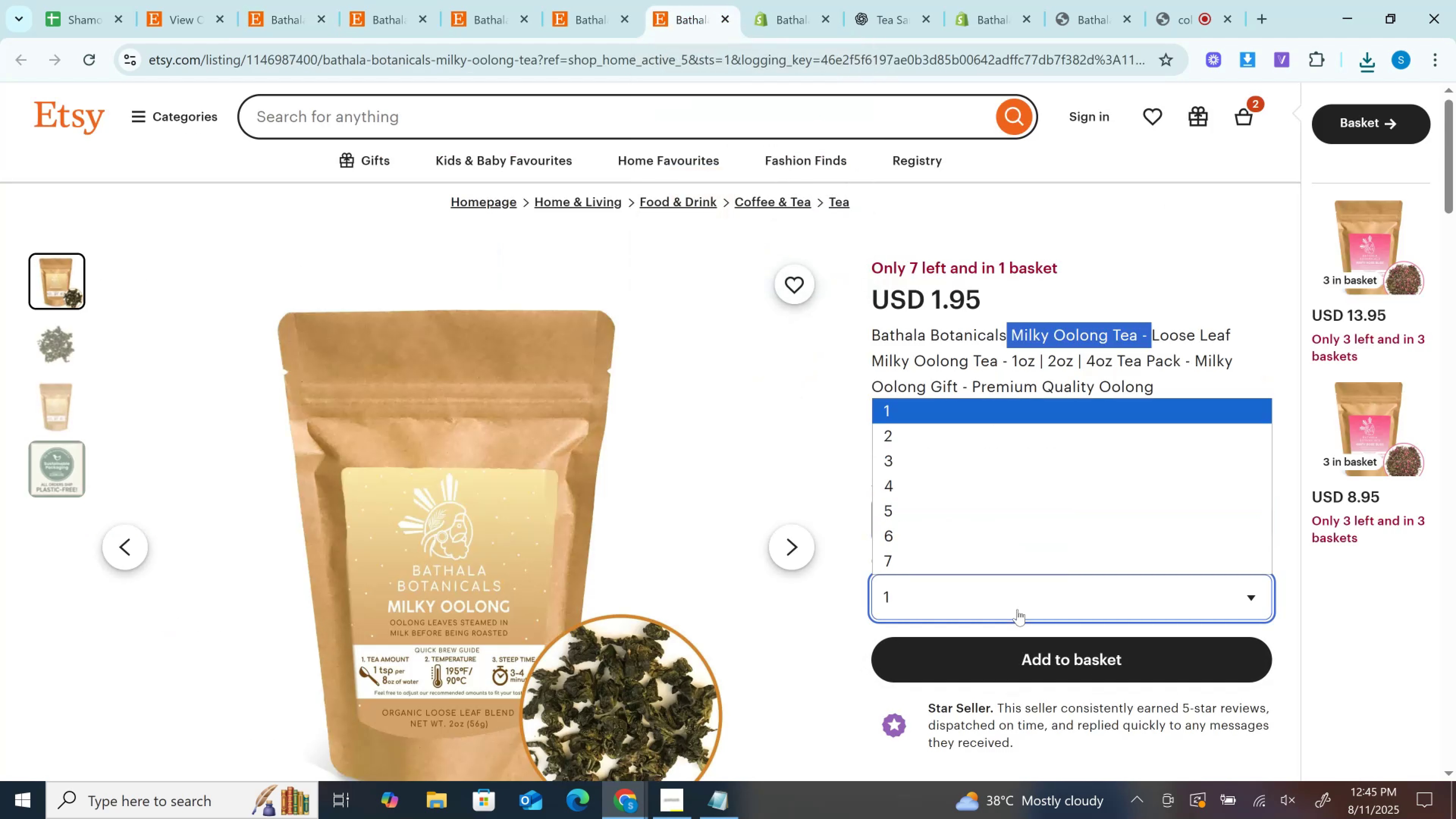 
left_click([1017, 609])
 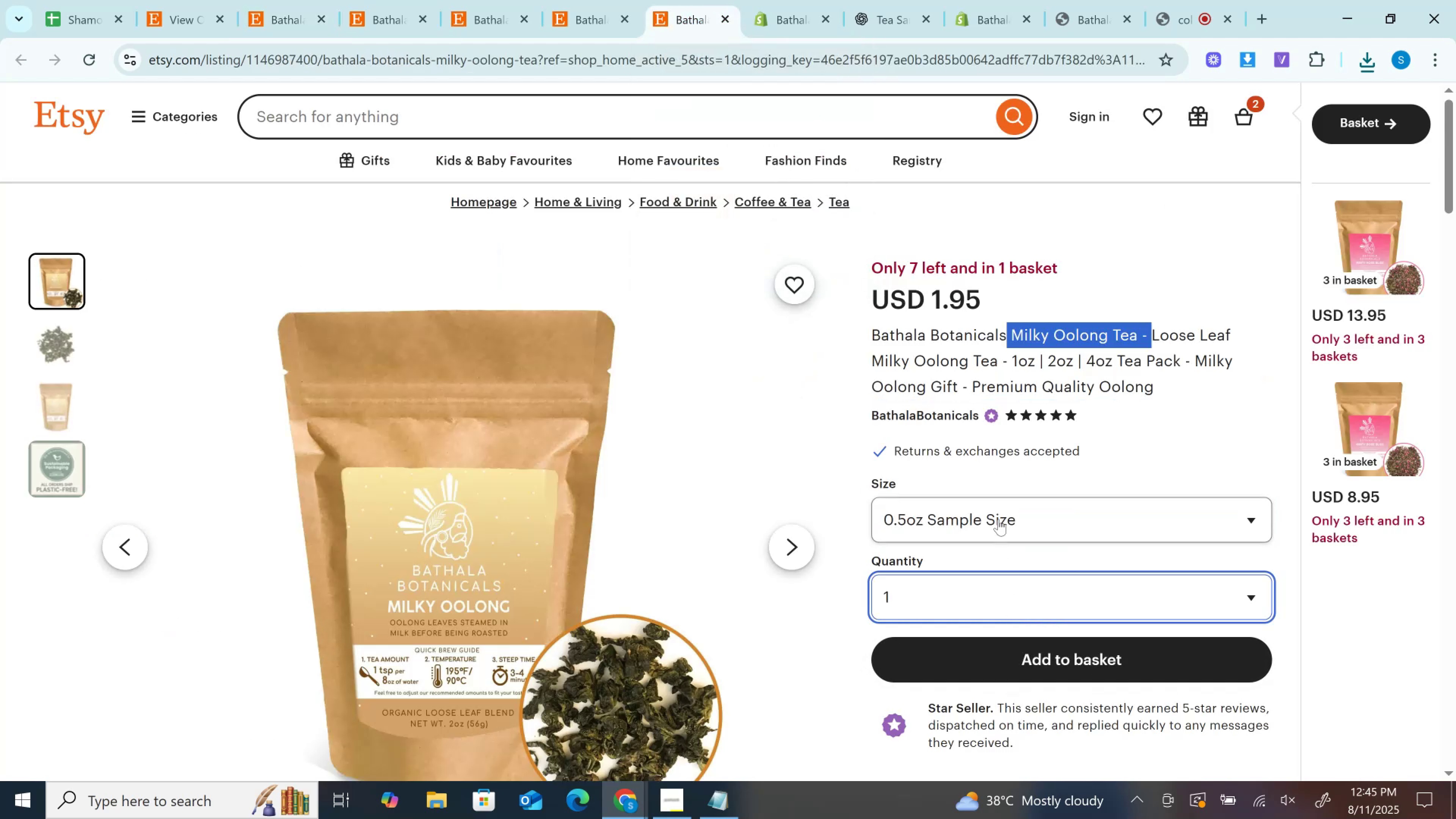 
left_click([998, 519])
 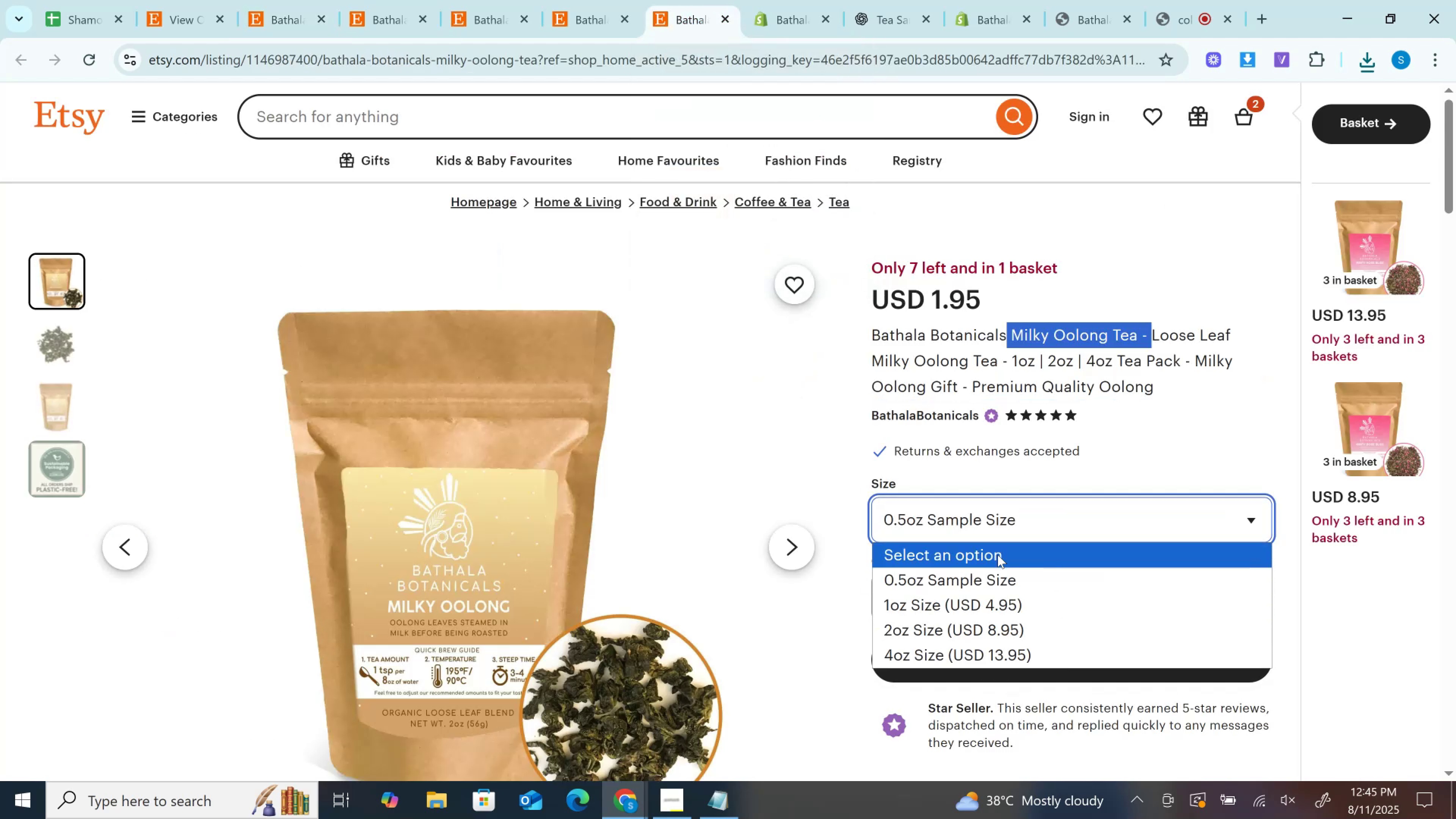 
left_click([998, 555])
 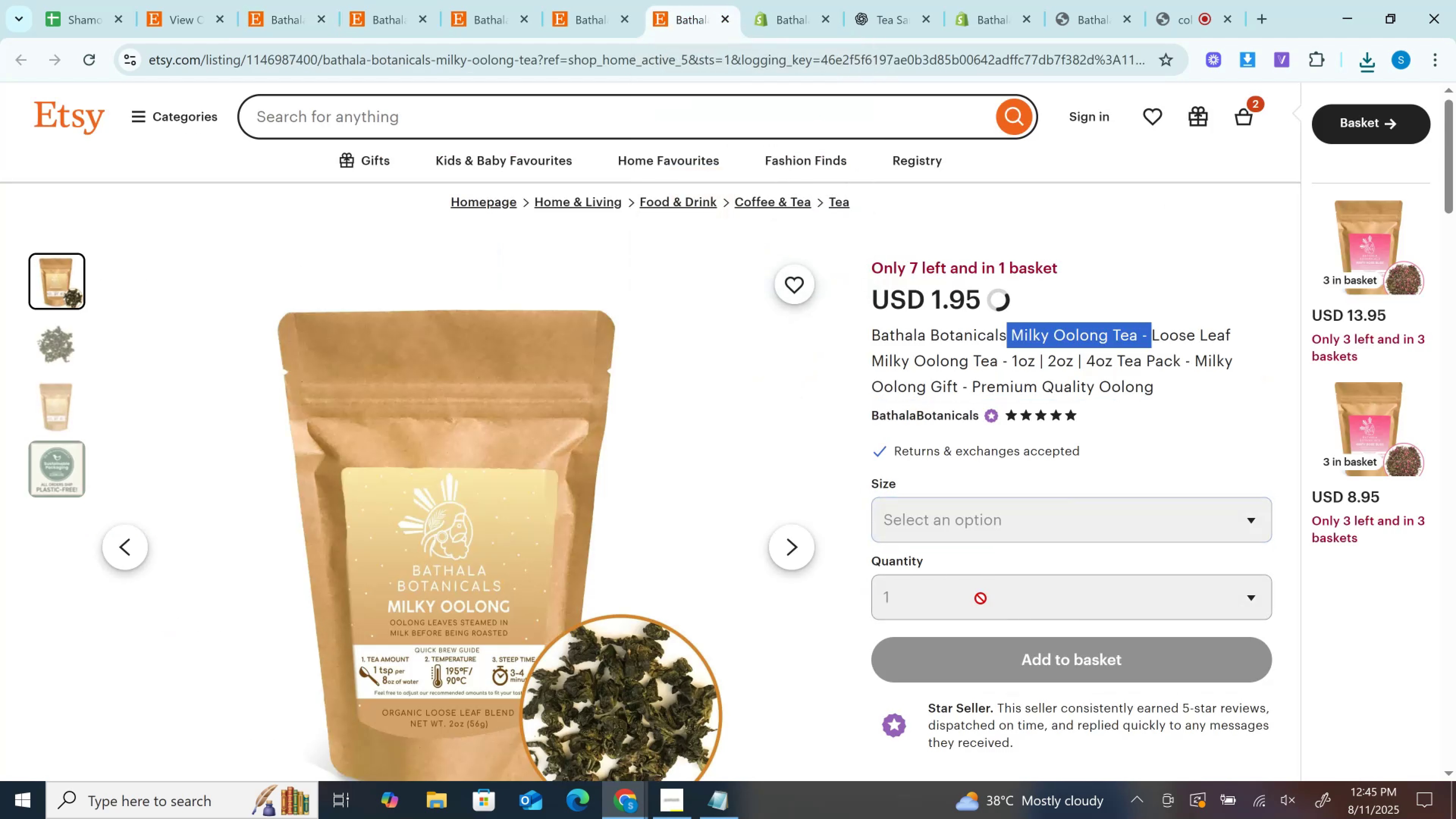 
left_click([981, 598])
 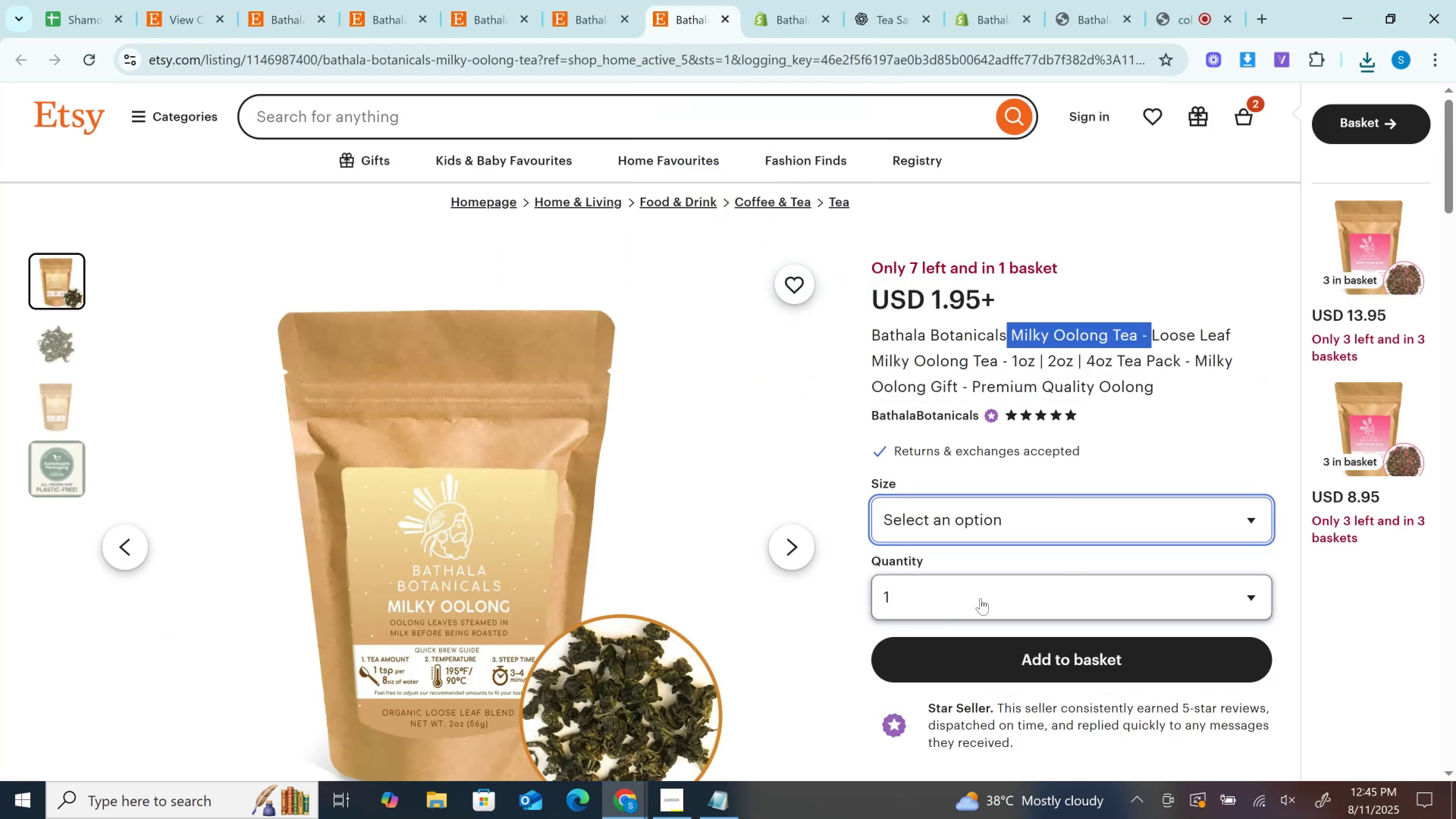 
left_click([981, 598])
 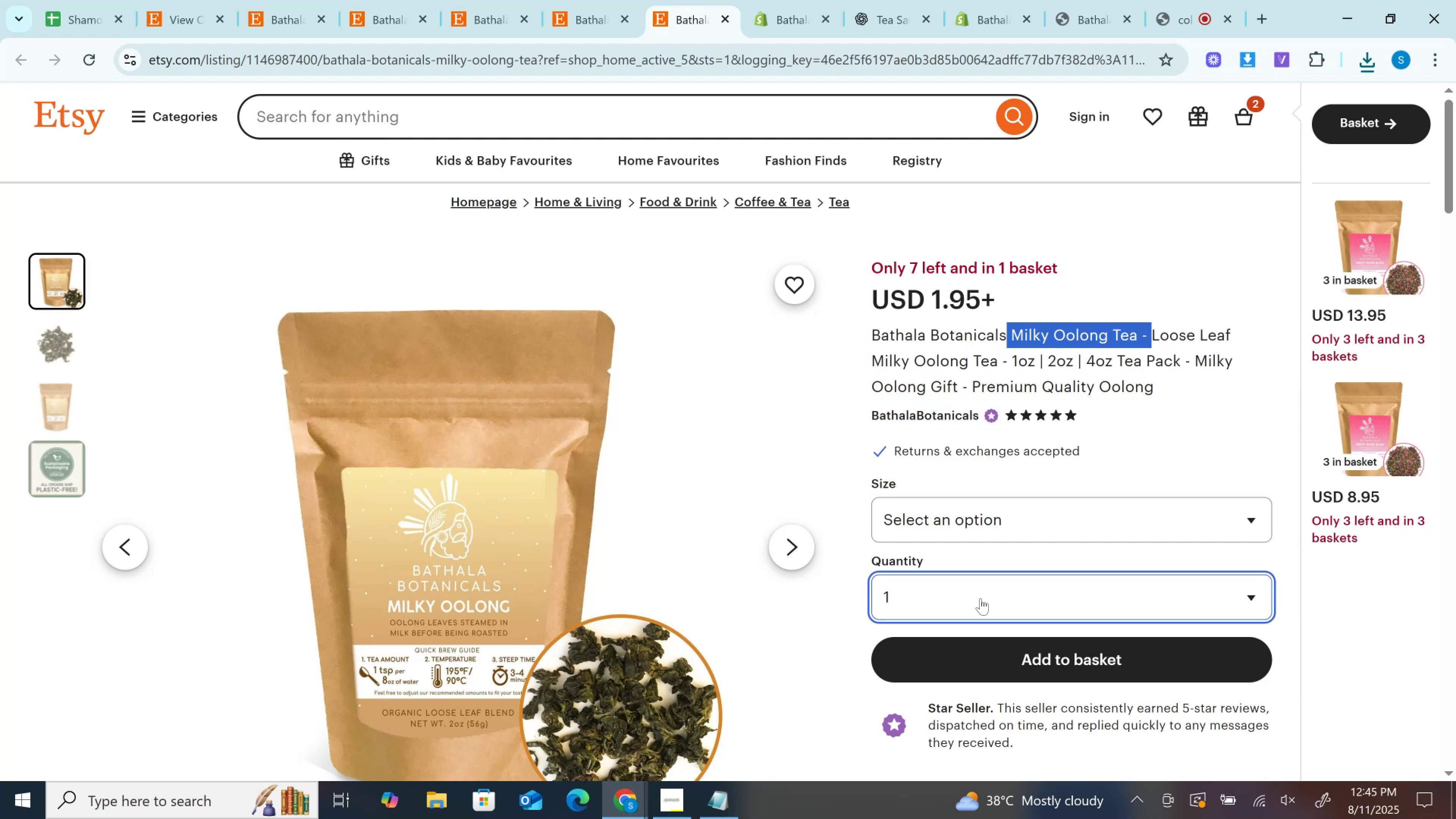 
left_click([981, 598])
 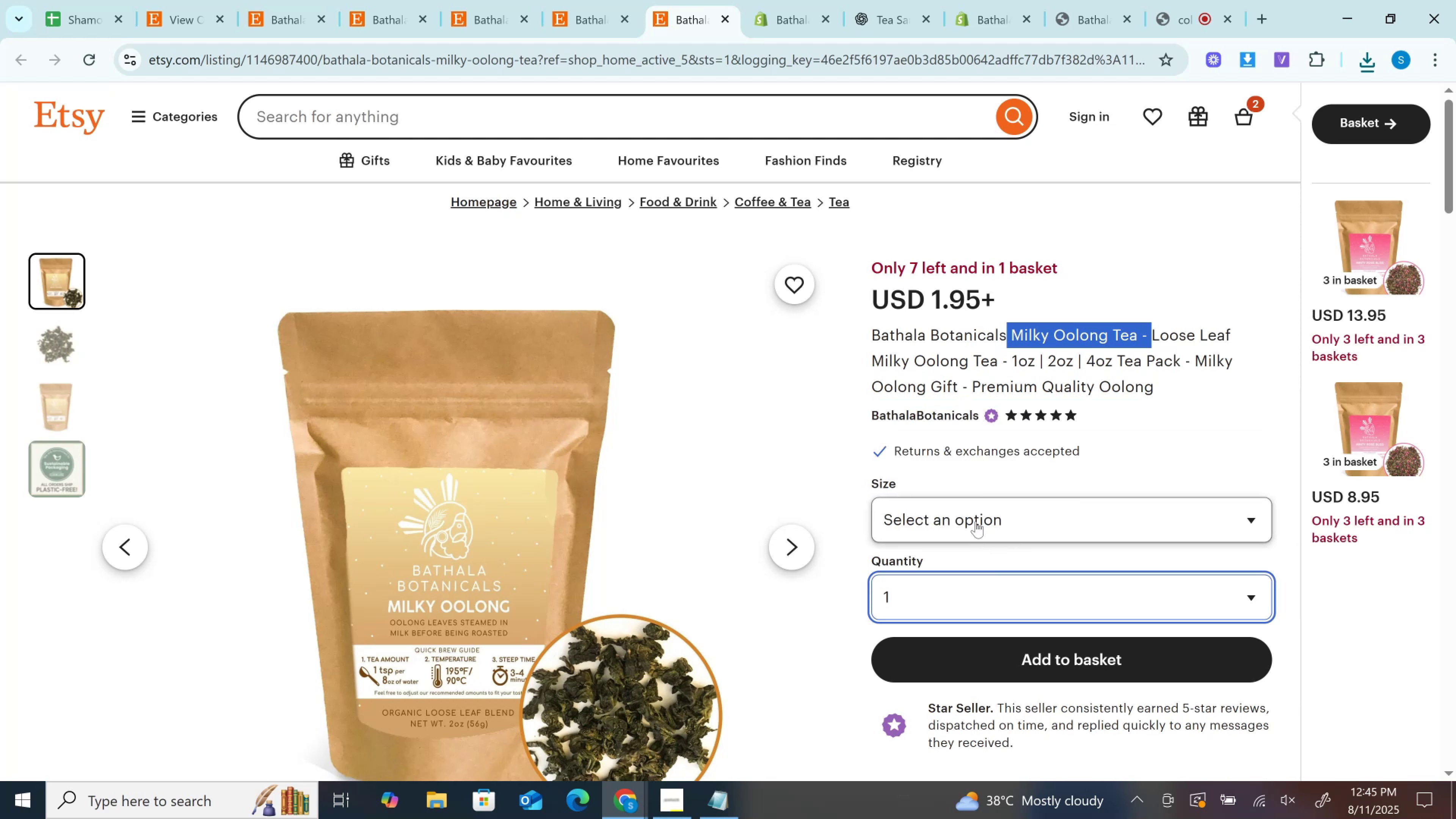 
left_click([976, 520])
 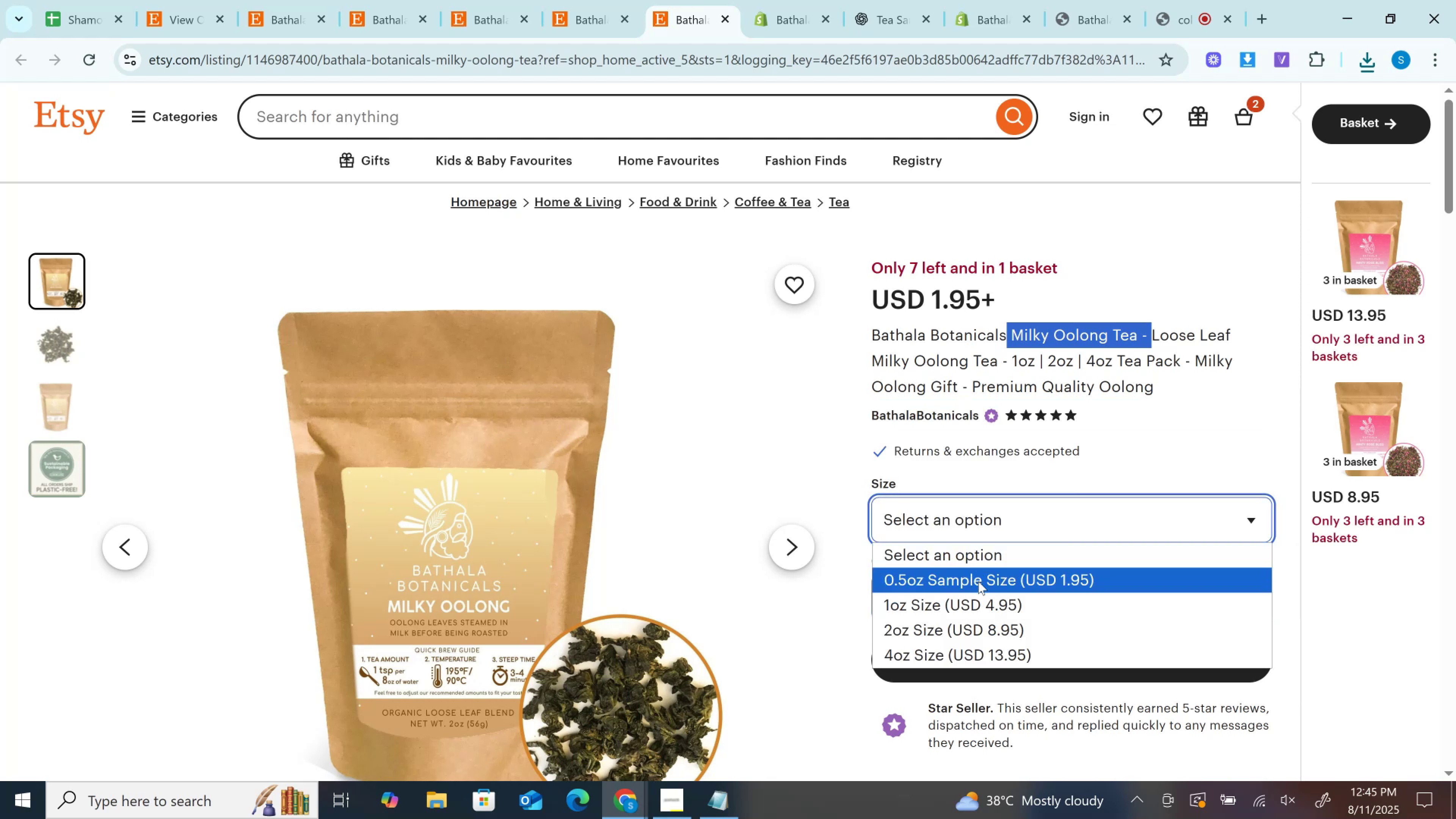 
left_click([978, 581])
 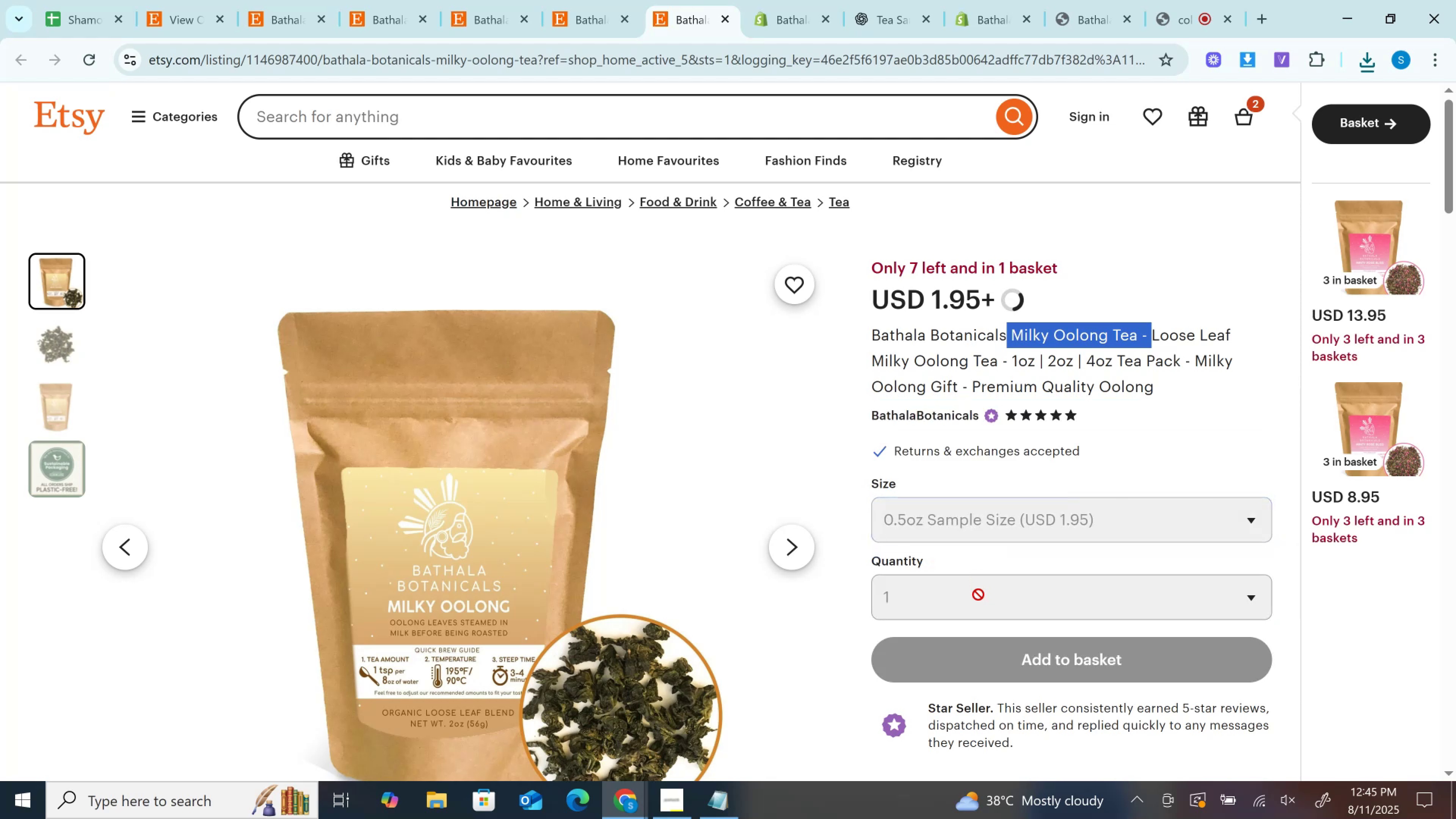 
left_click([978, 595])
 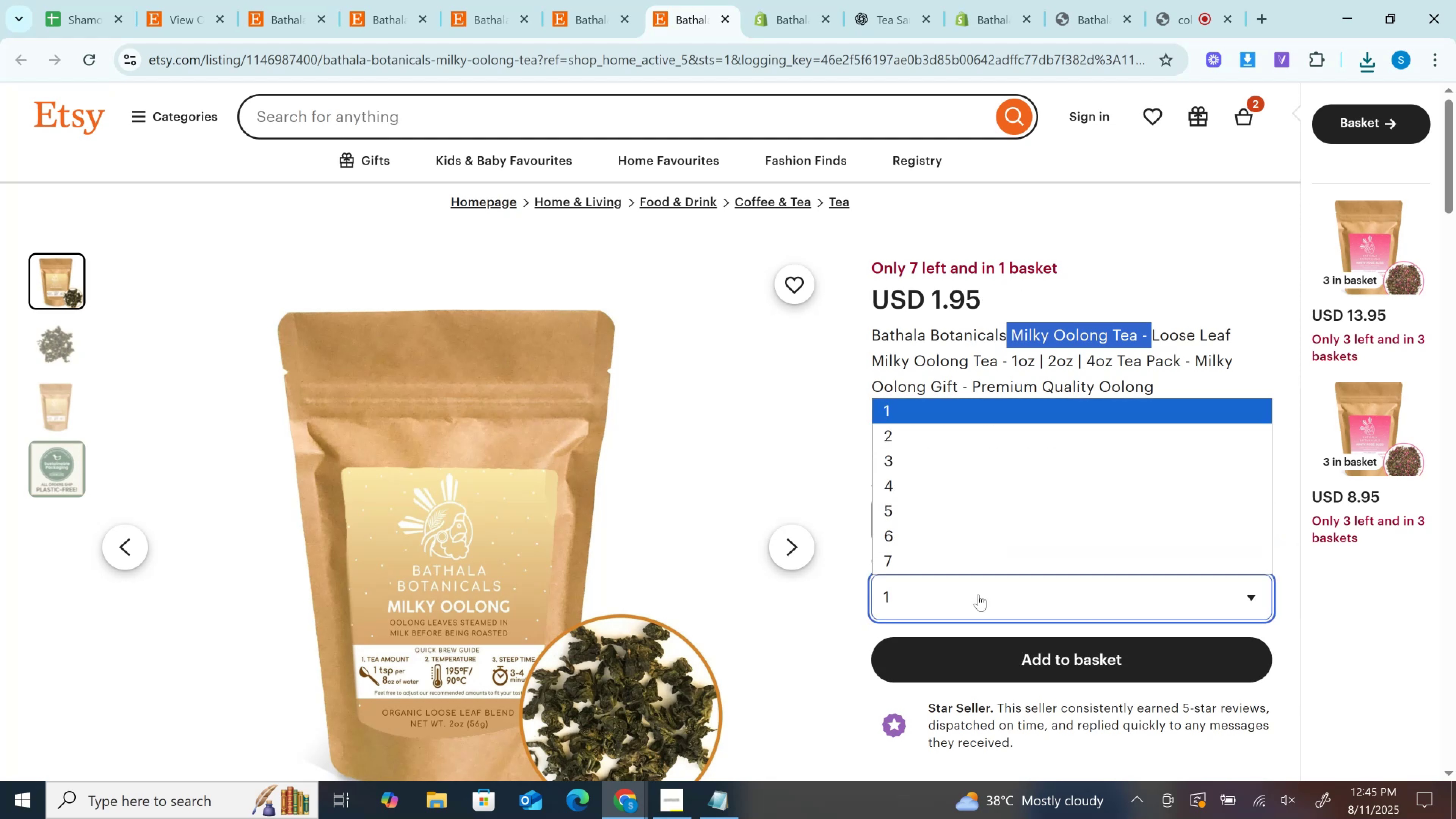 
left_click([978, 595])
 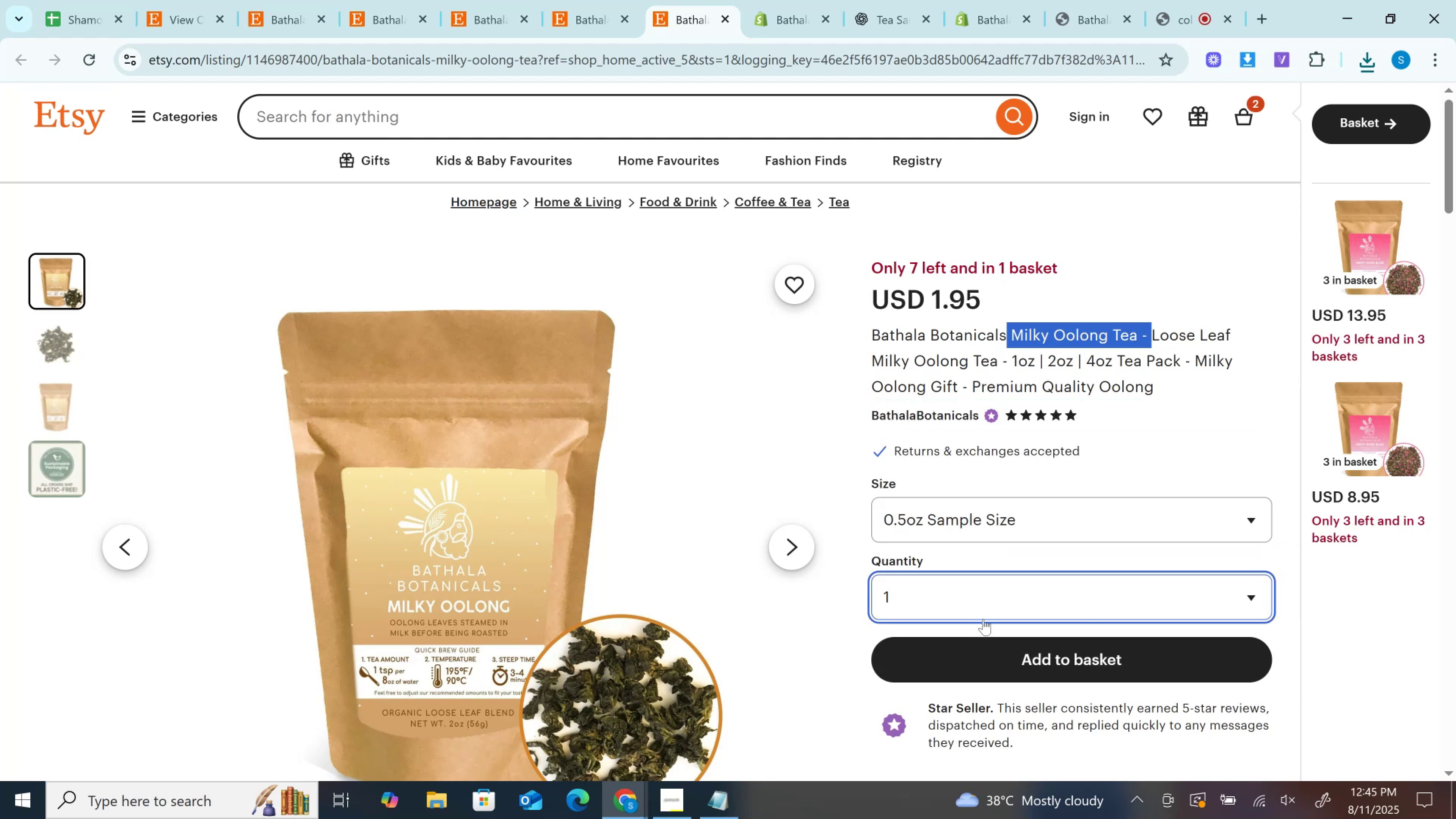 
left_click([997, 653])
 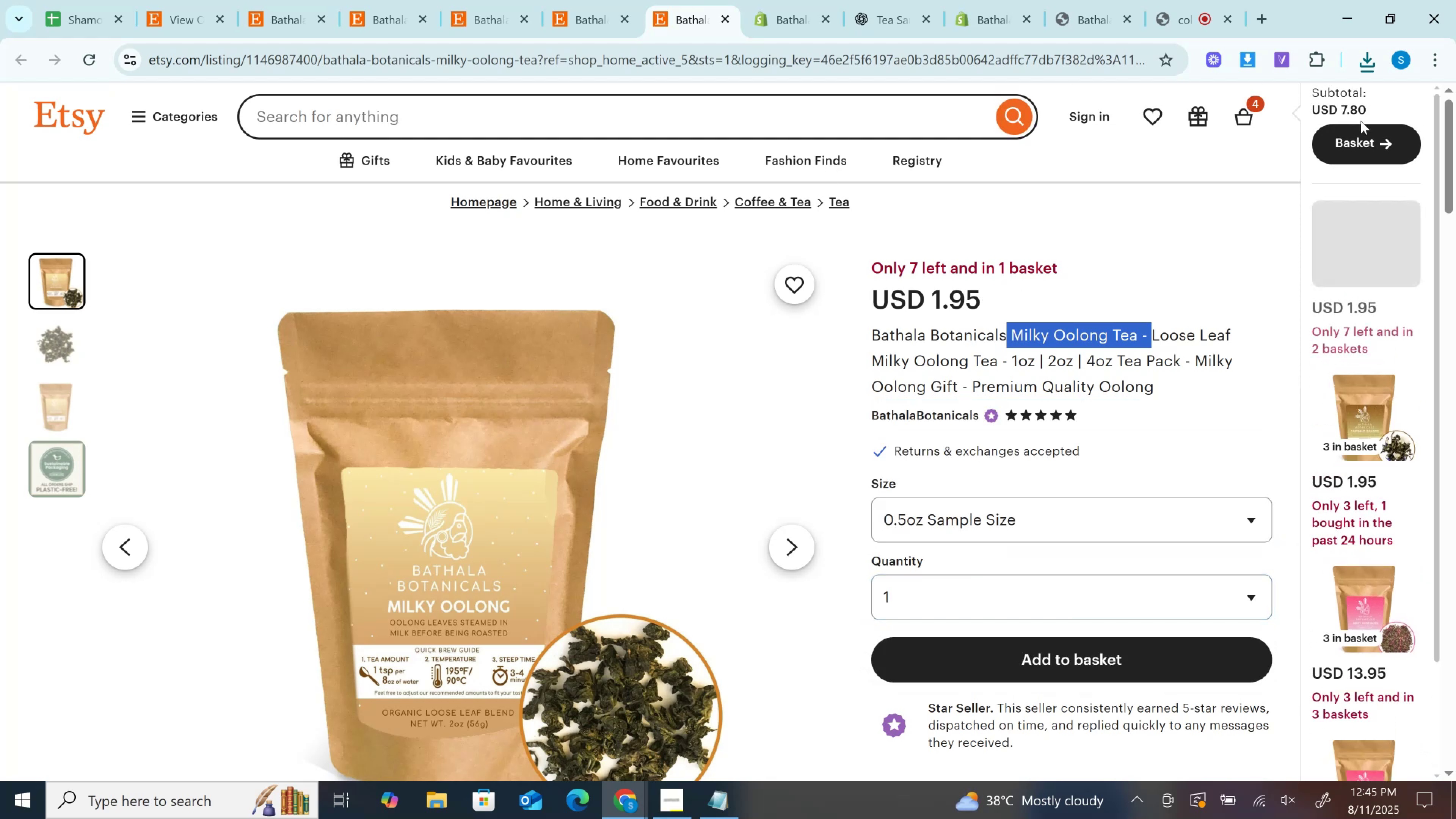 
right_click([1356, 141])
 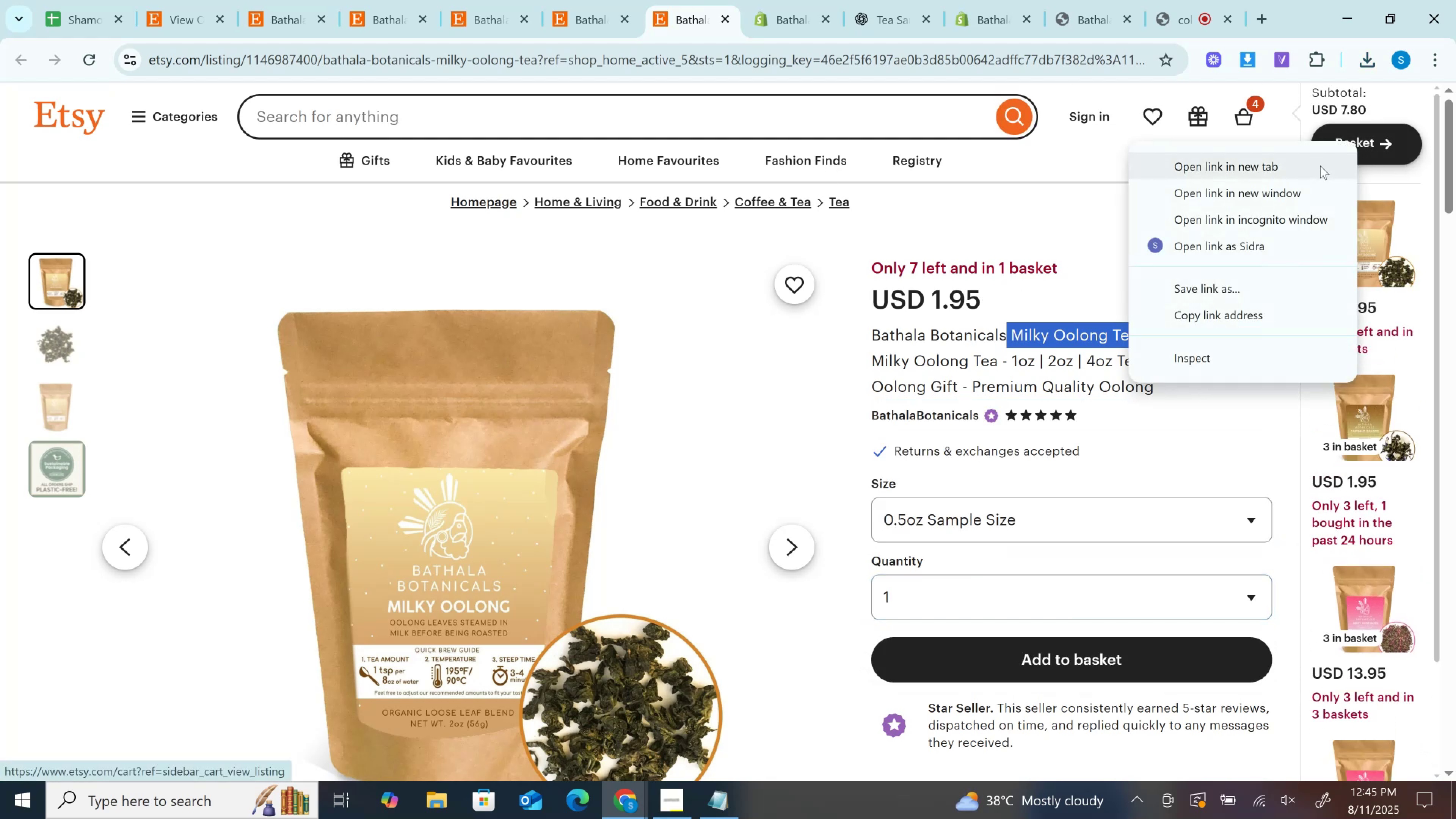 
left_click([1320, 166])
 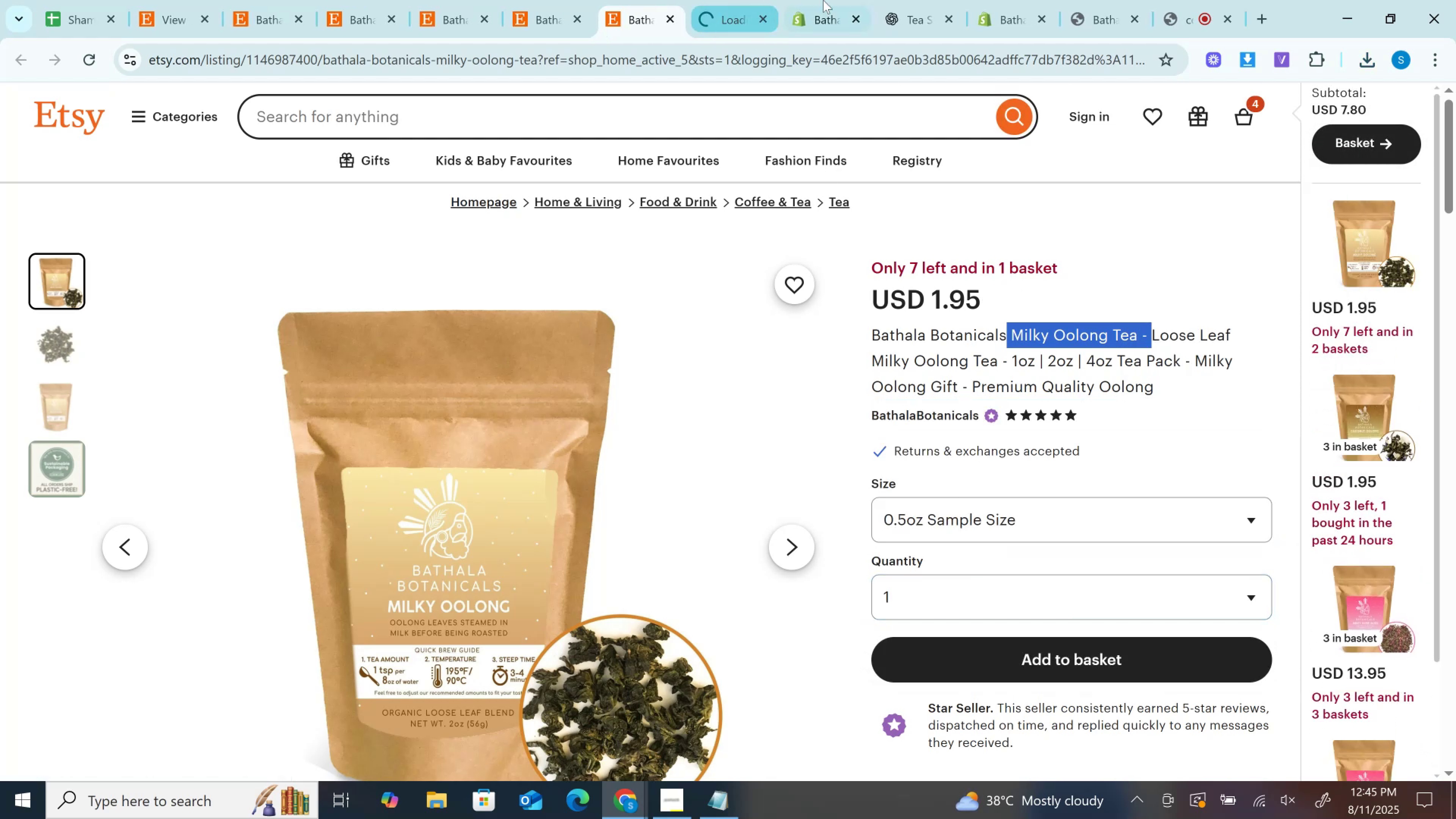 
left_click([826, 0])
 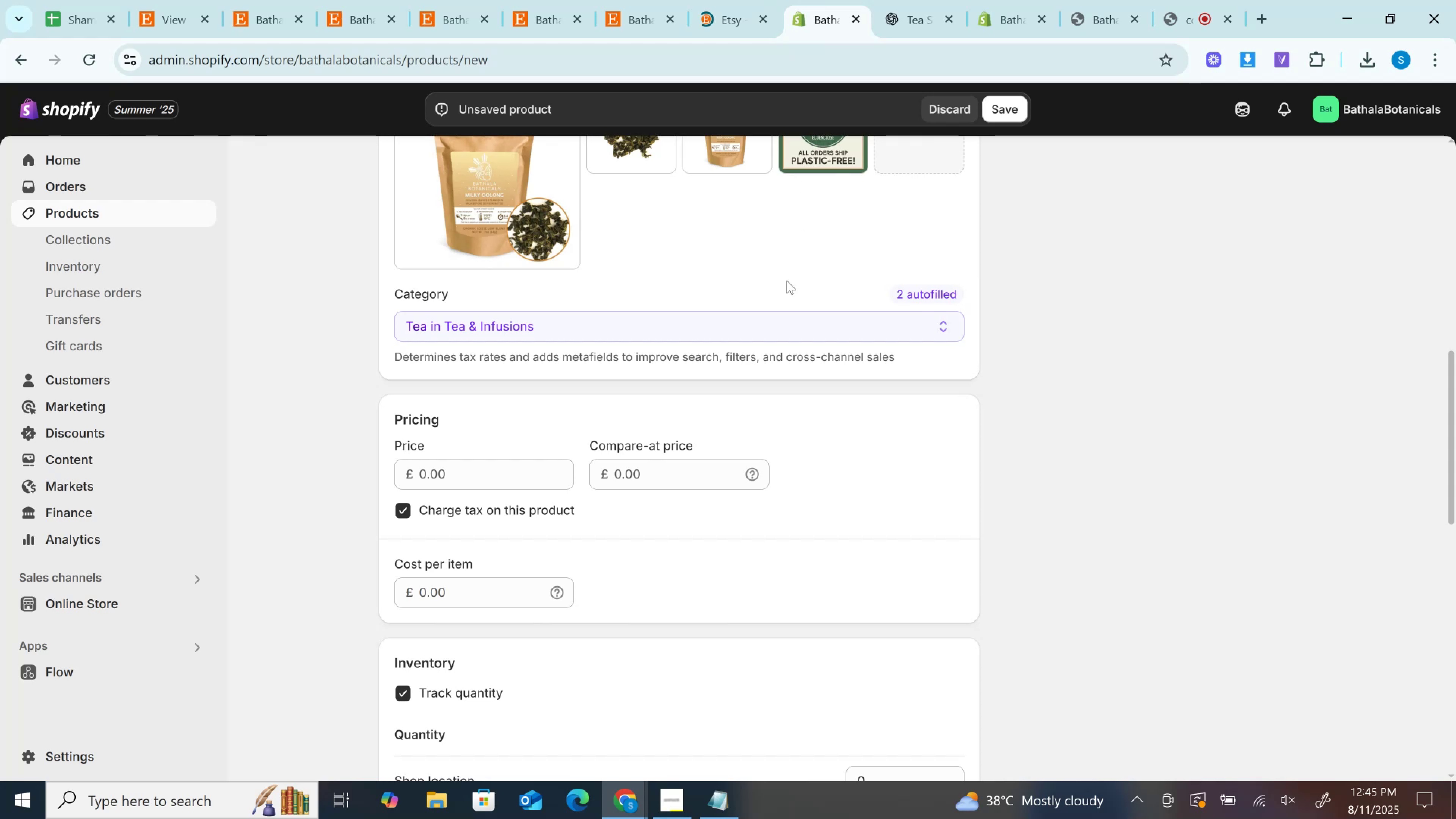 
scroll: coordinate [780, 366], scroll_direction: down, amount: 8.0
 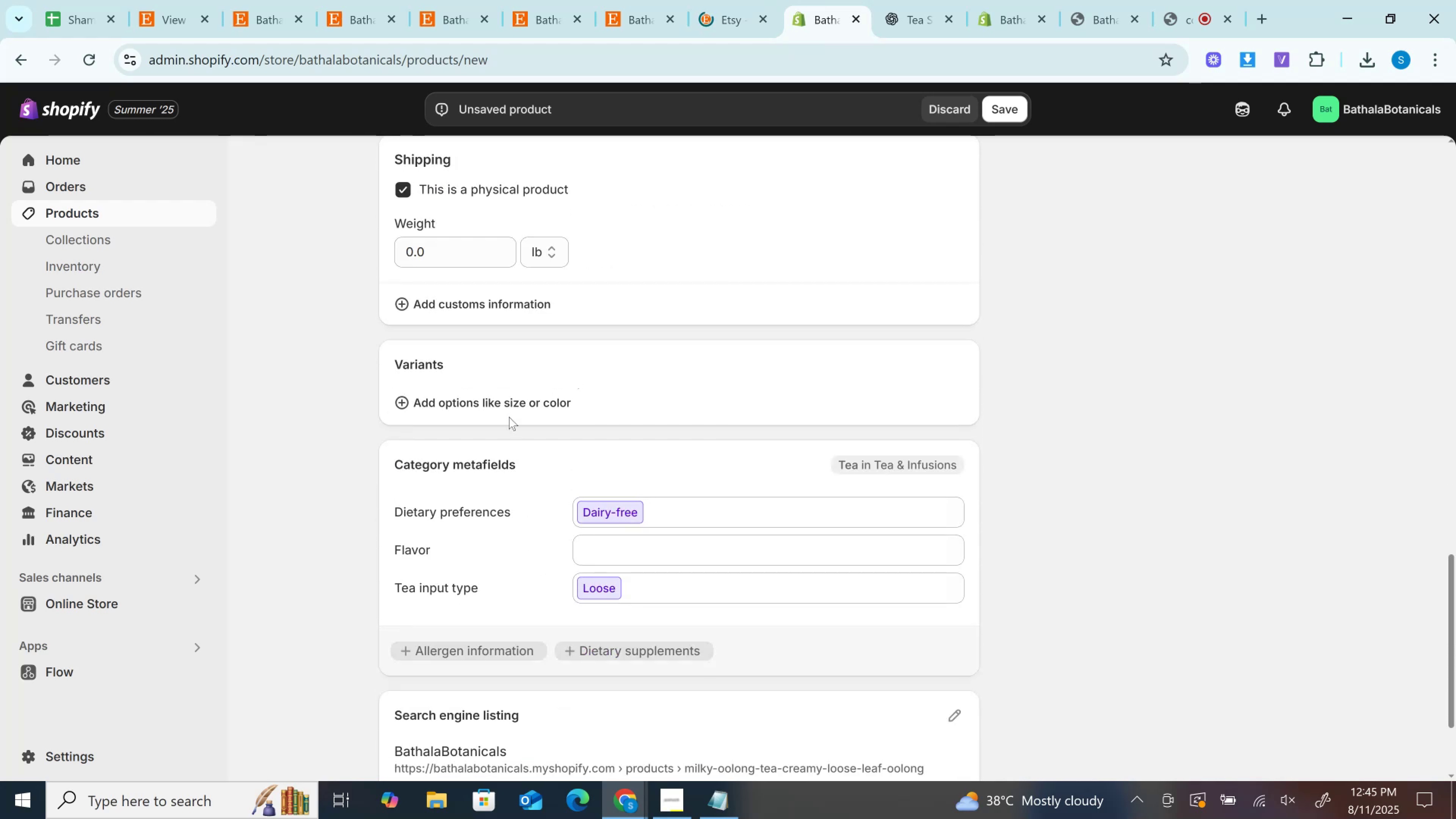 
left_click([509, 410])
 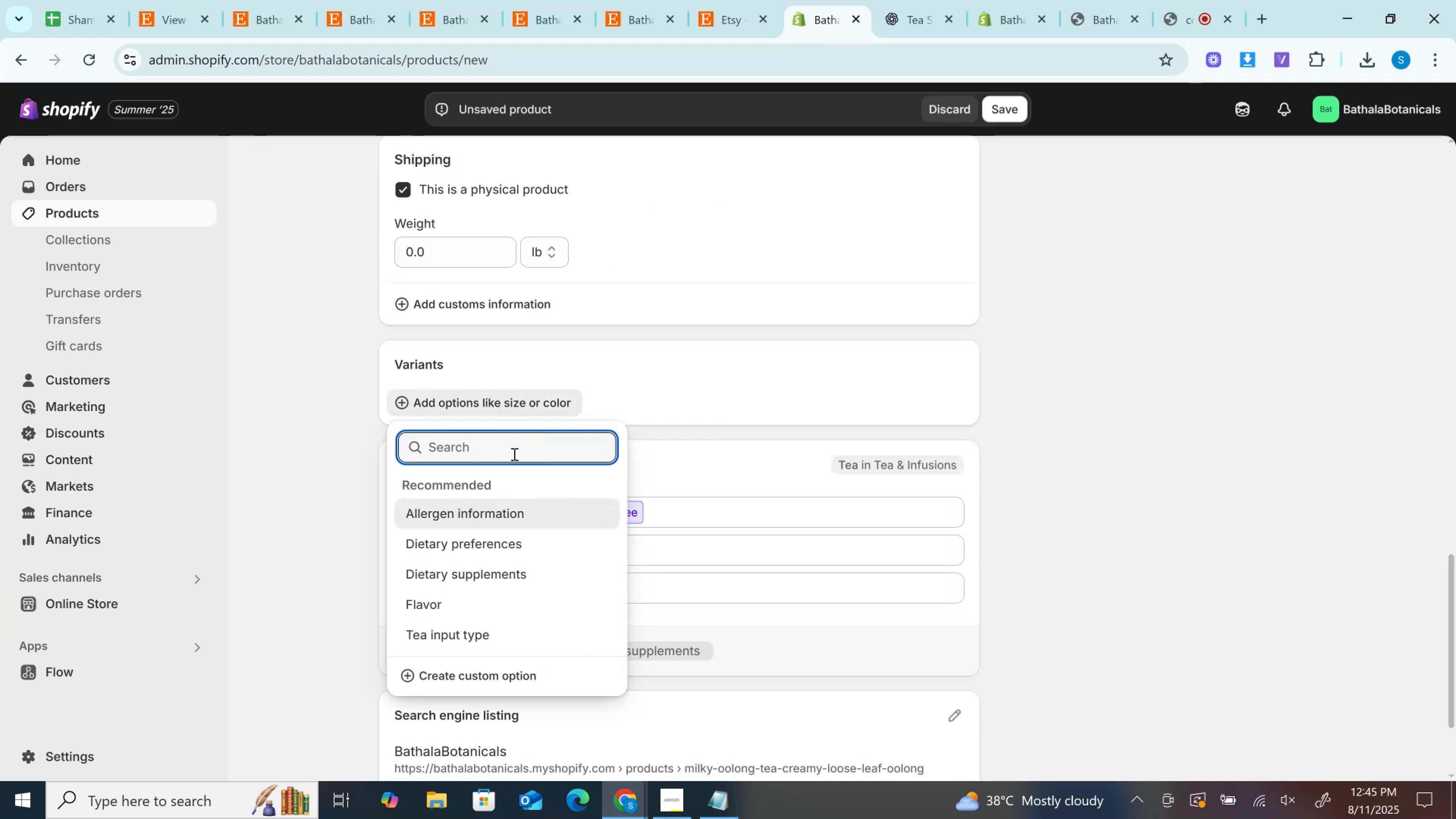 
left_click([513, 454])
 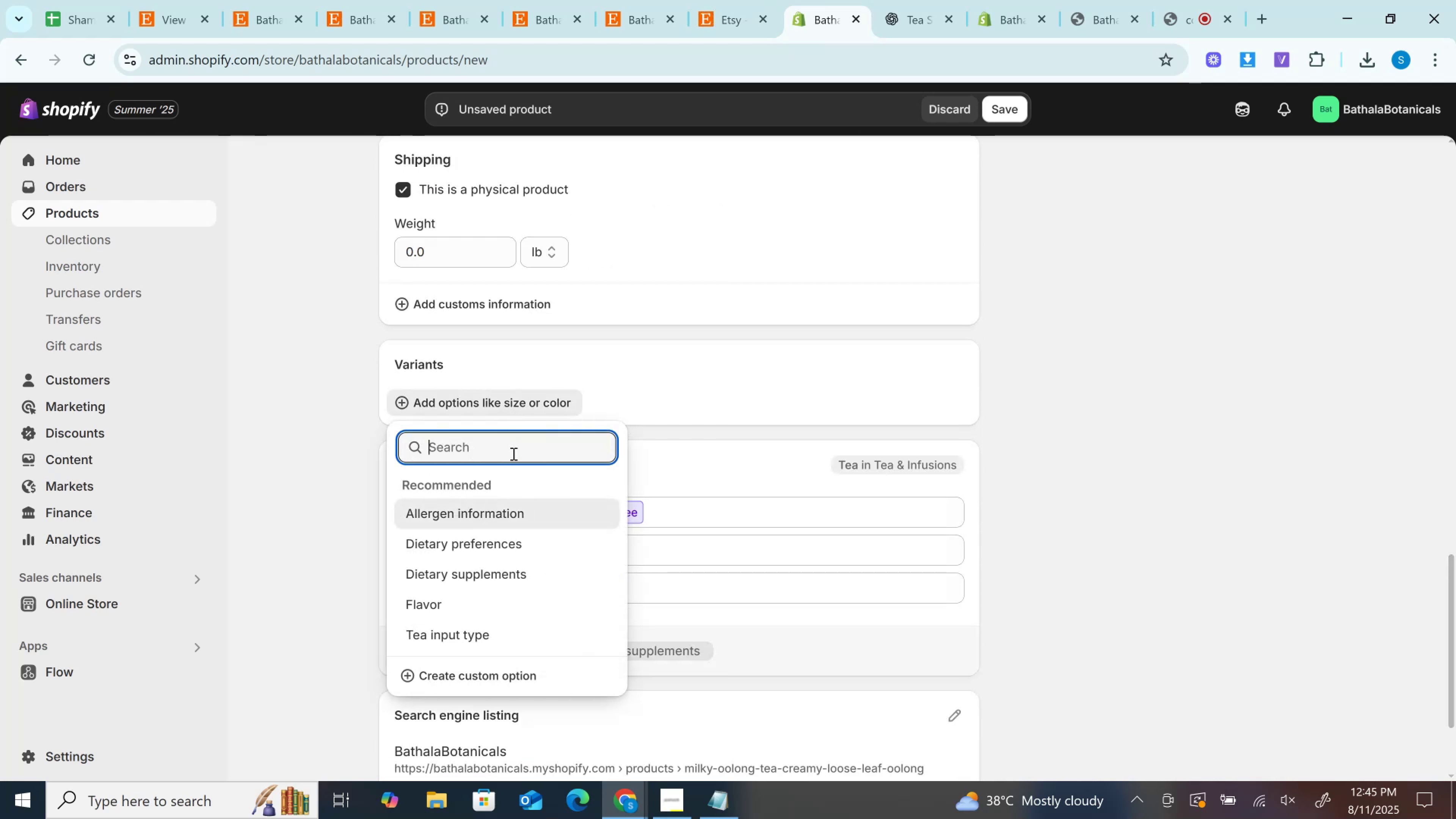 
key(Shift+S)
 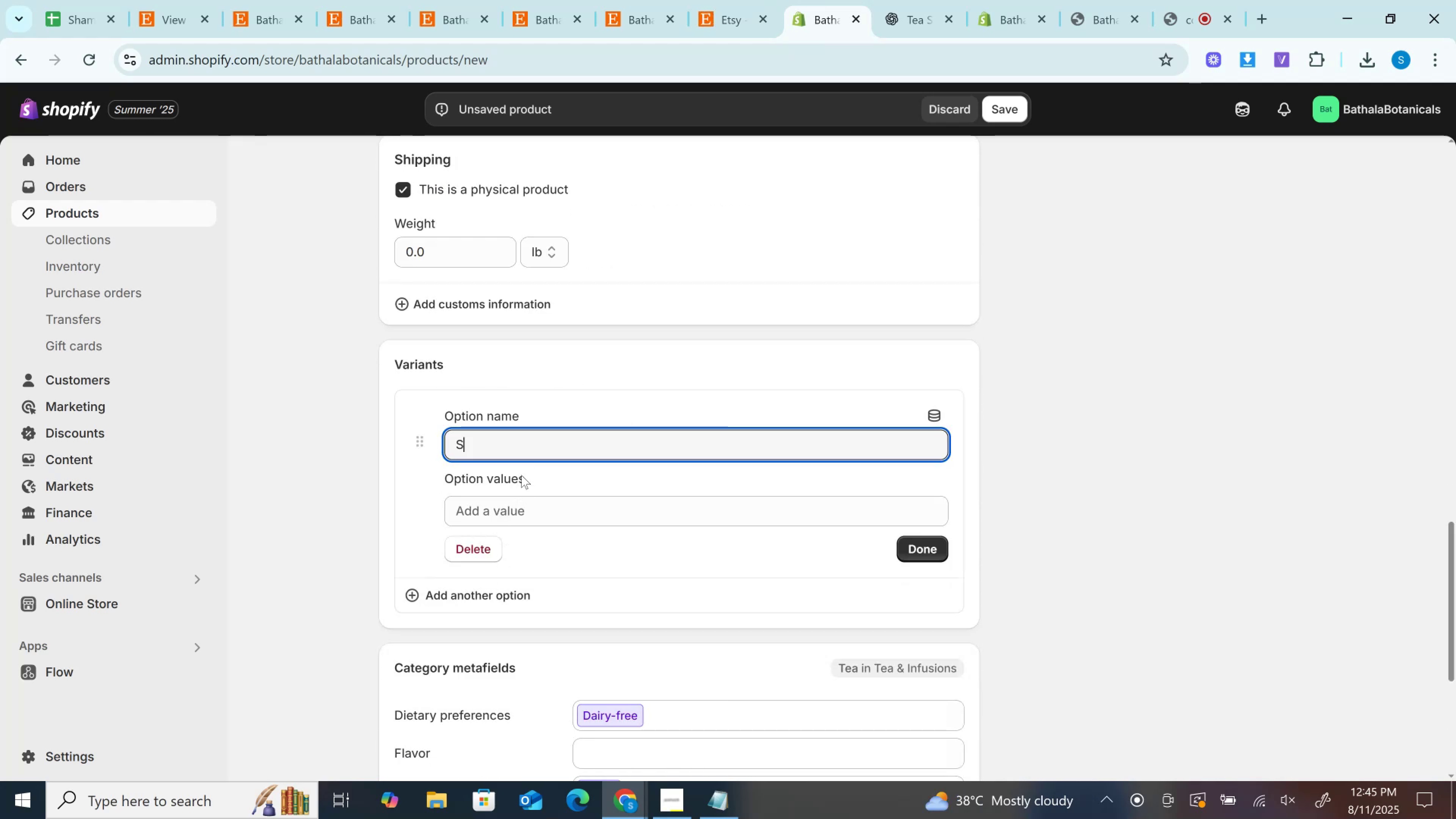 
left_click([518, 446])
 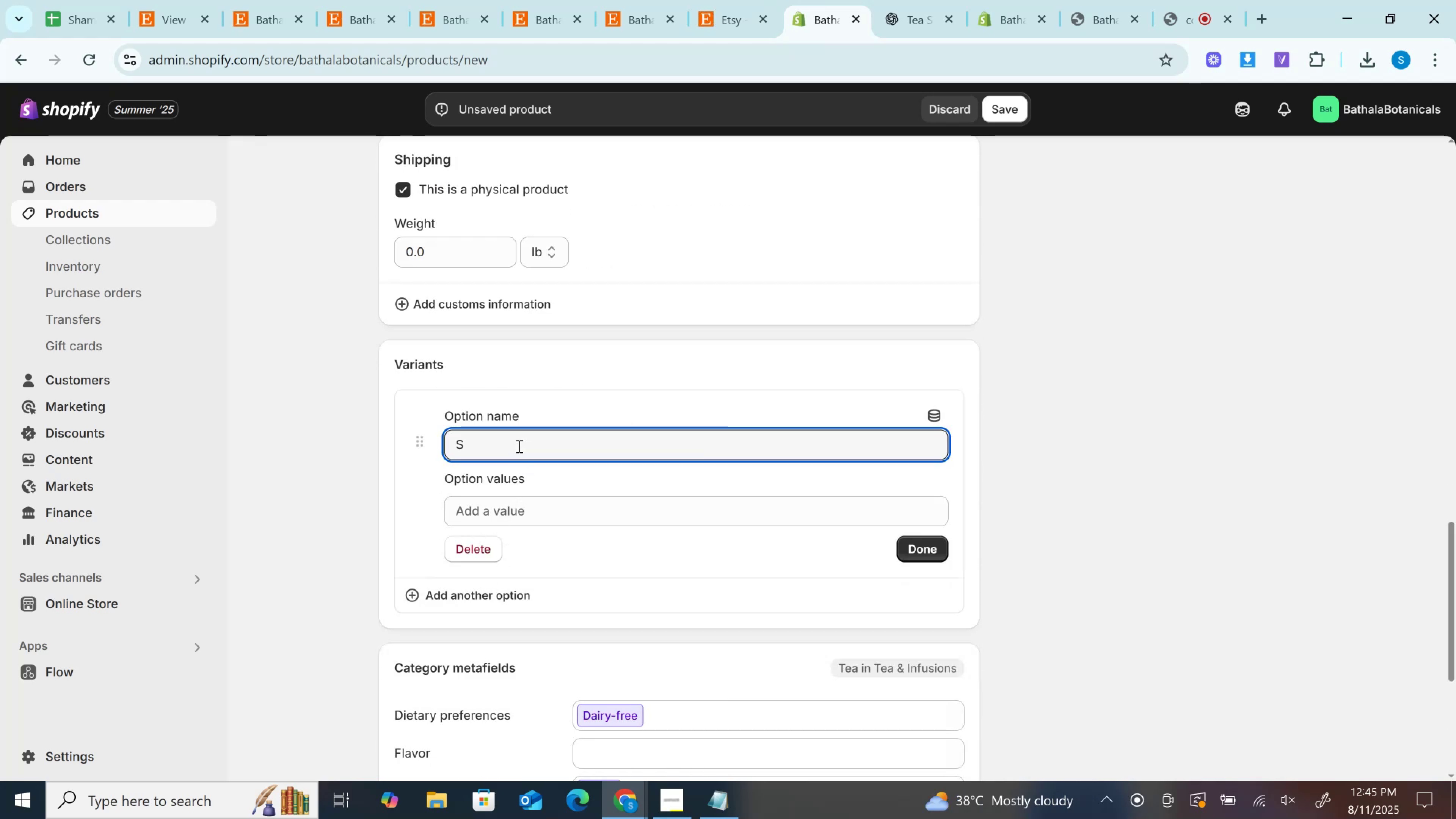 
type(ize)
 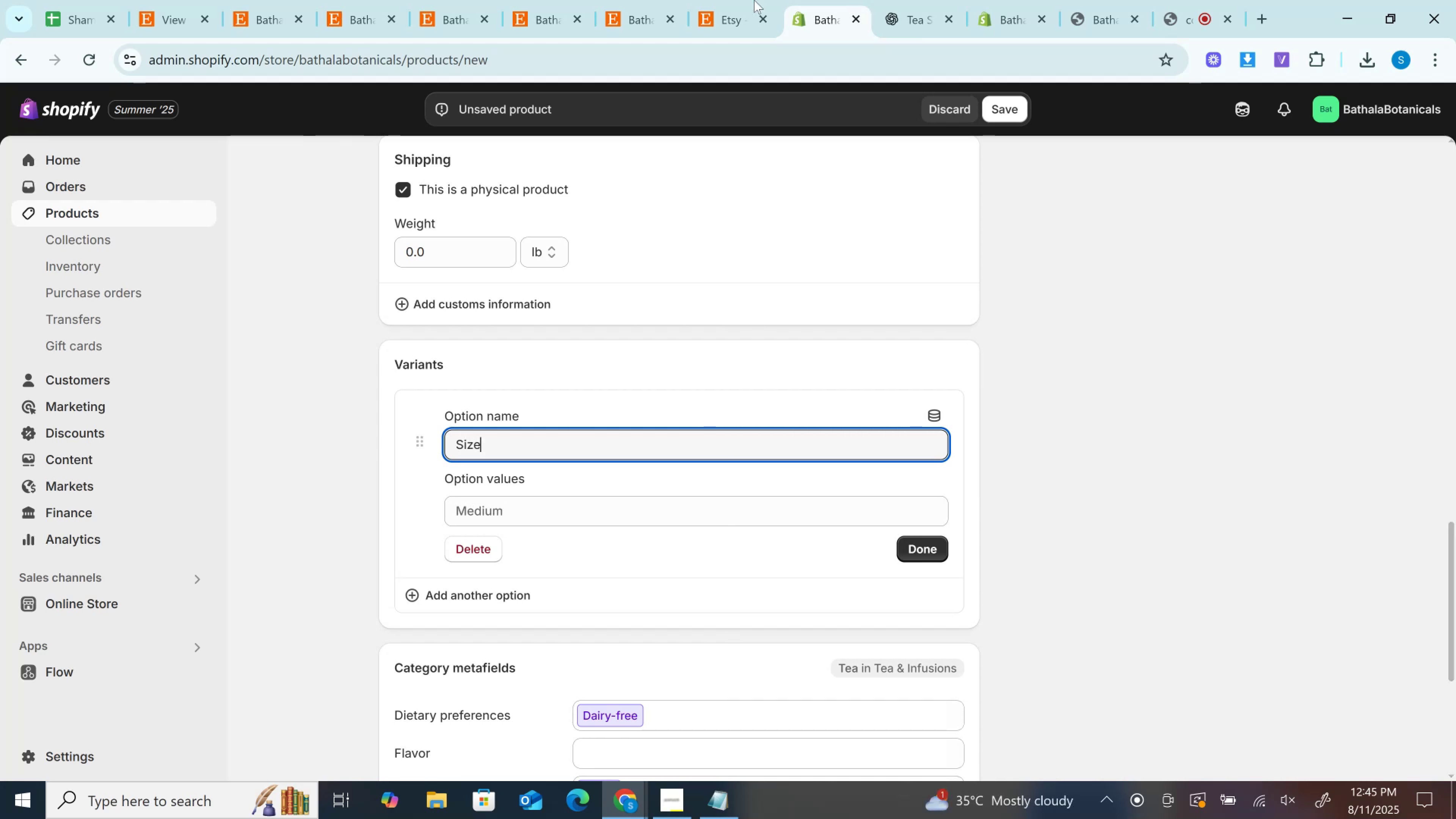 
left_click([739, 0])
 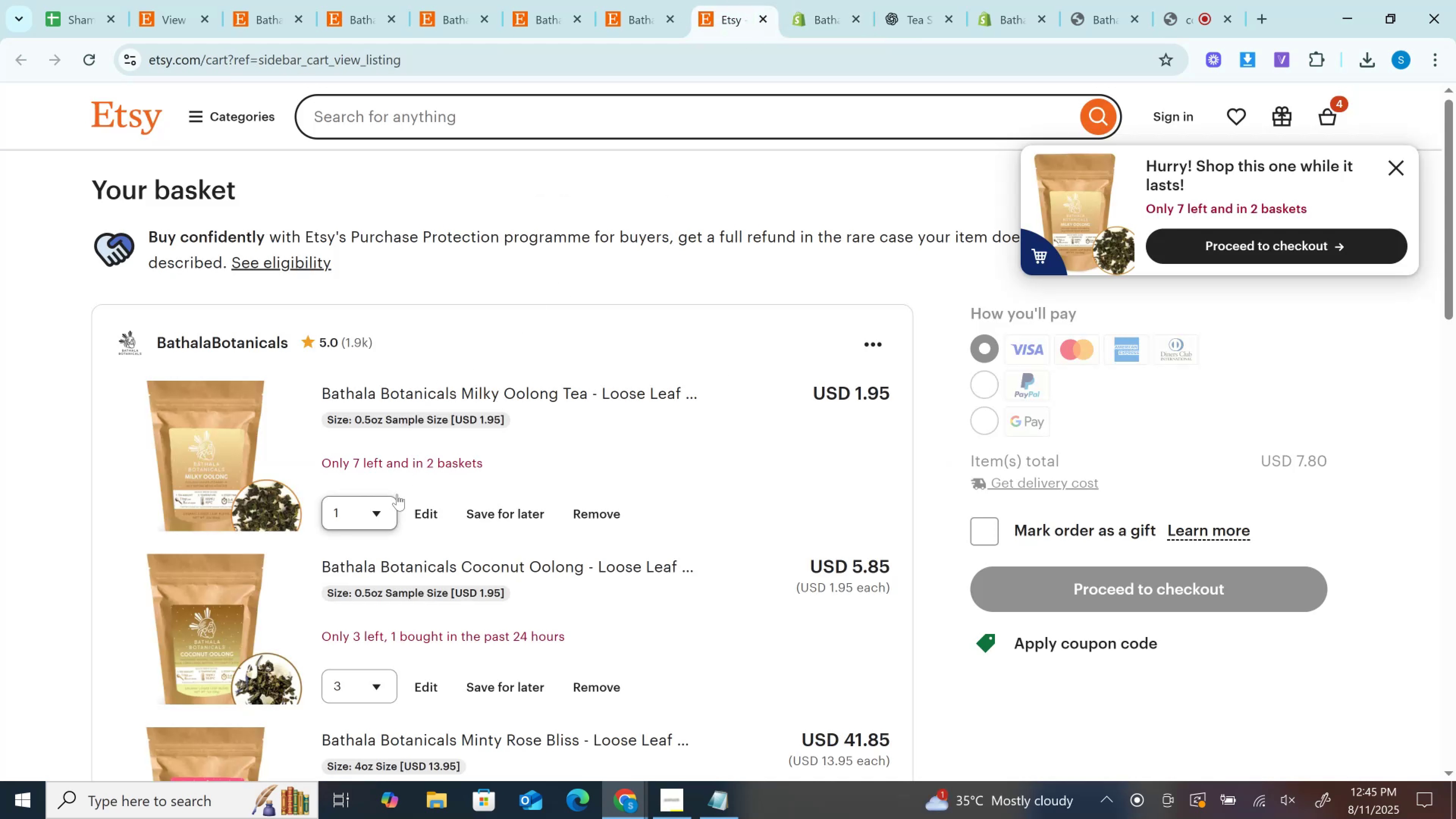 
left_click([639, 0])
 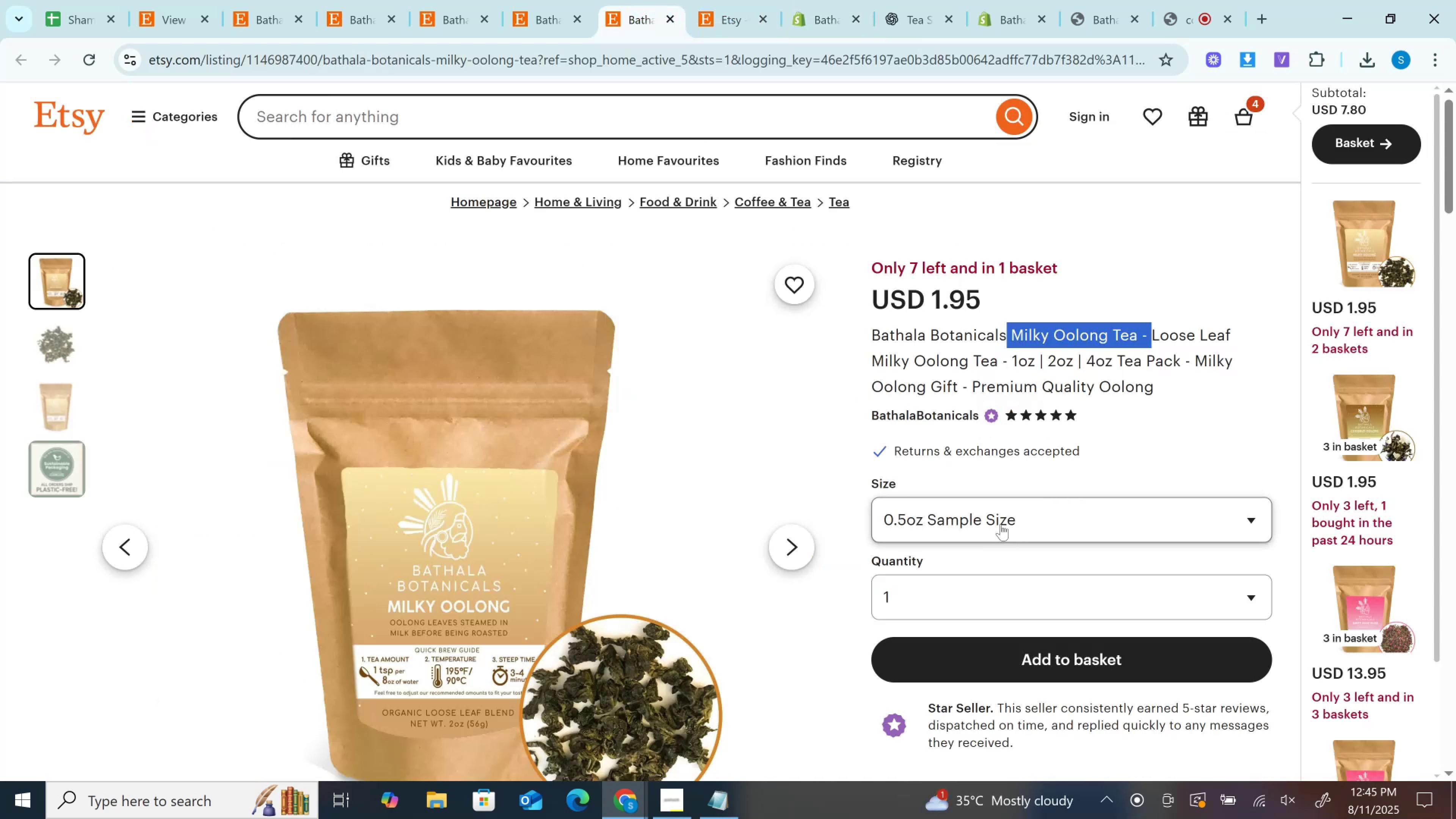 
right_click([1001, 522])
 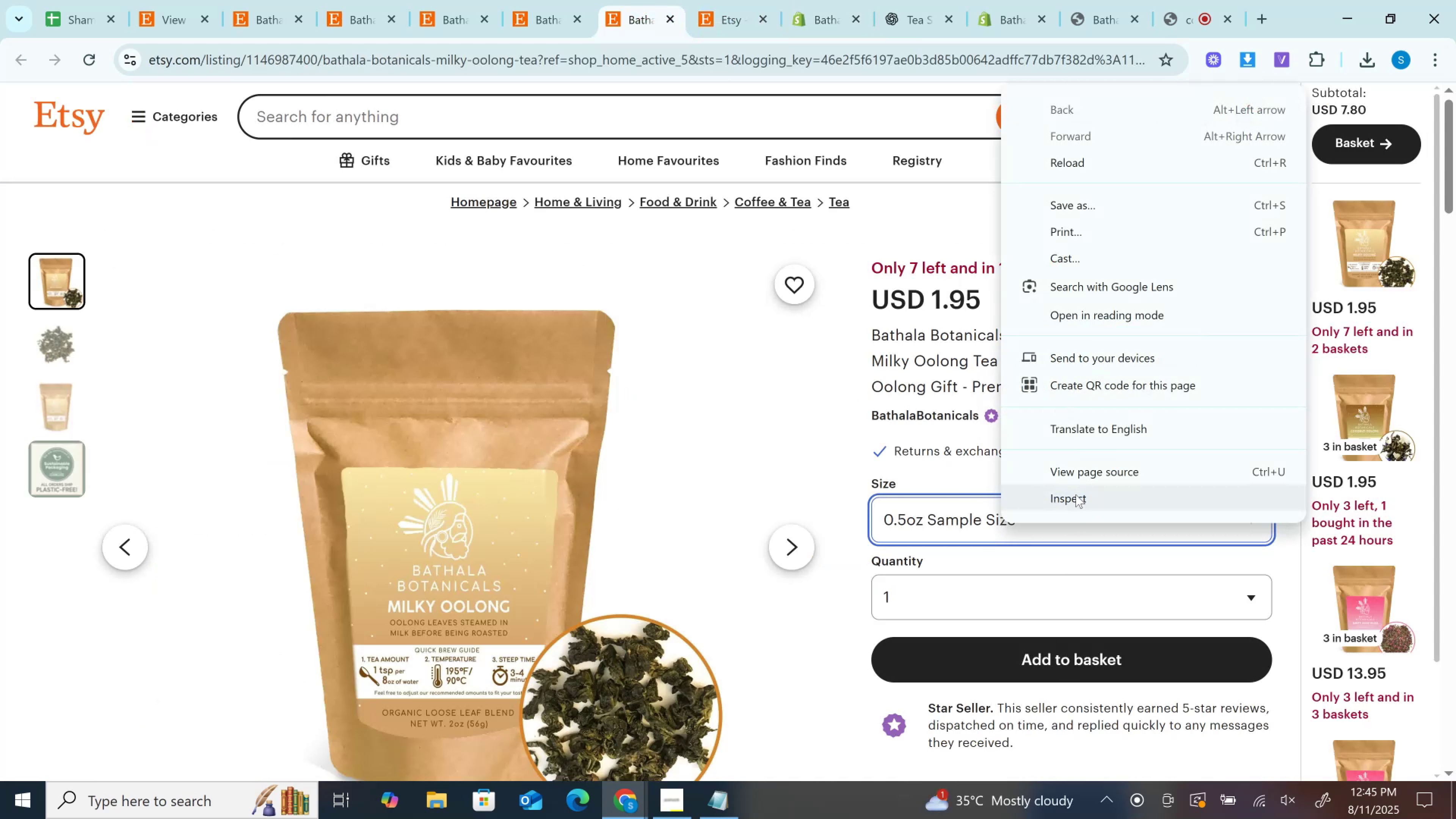 
left_click([1076, 494])
 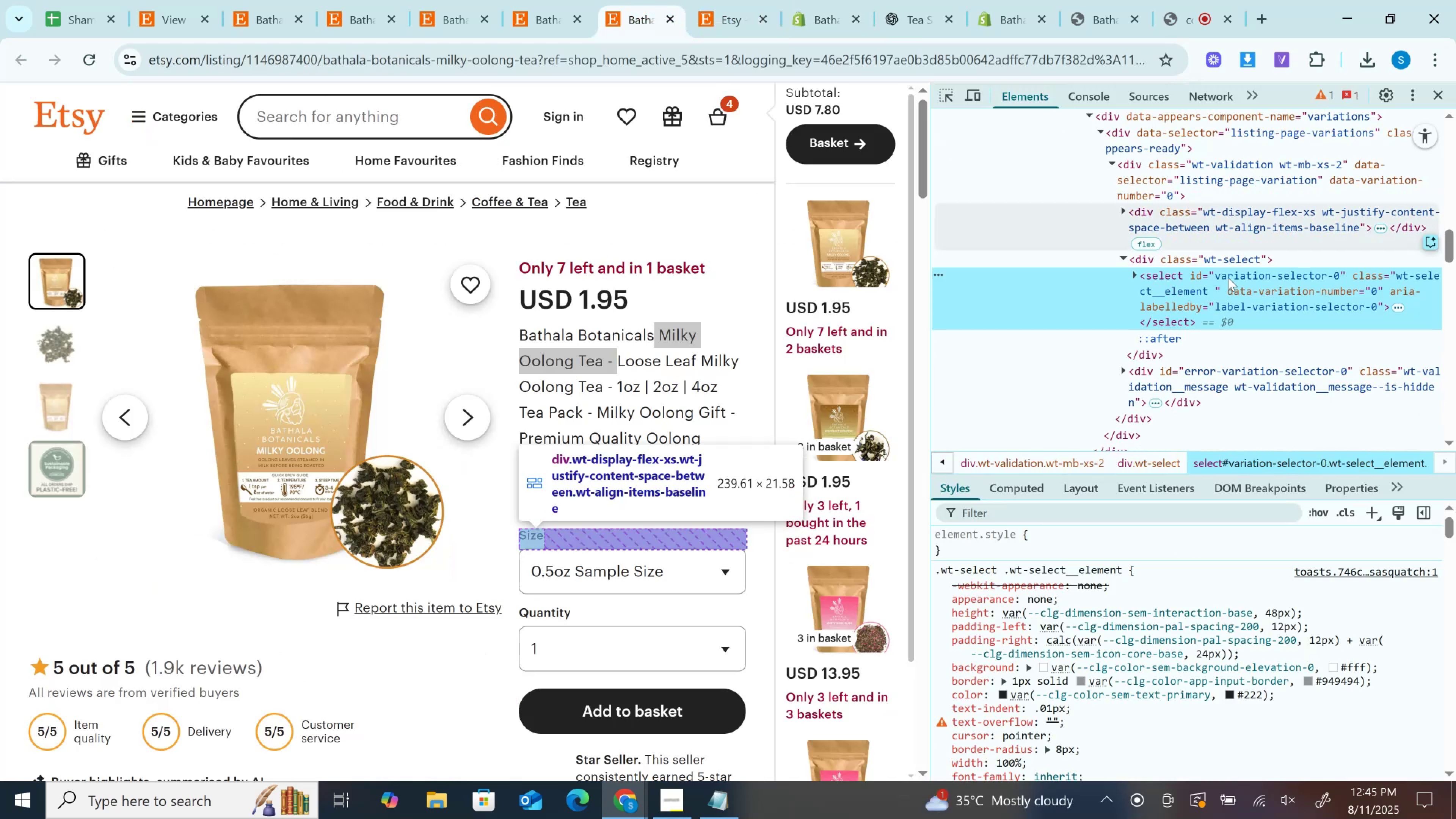 
left_click([1134, 276])
 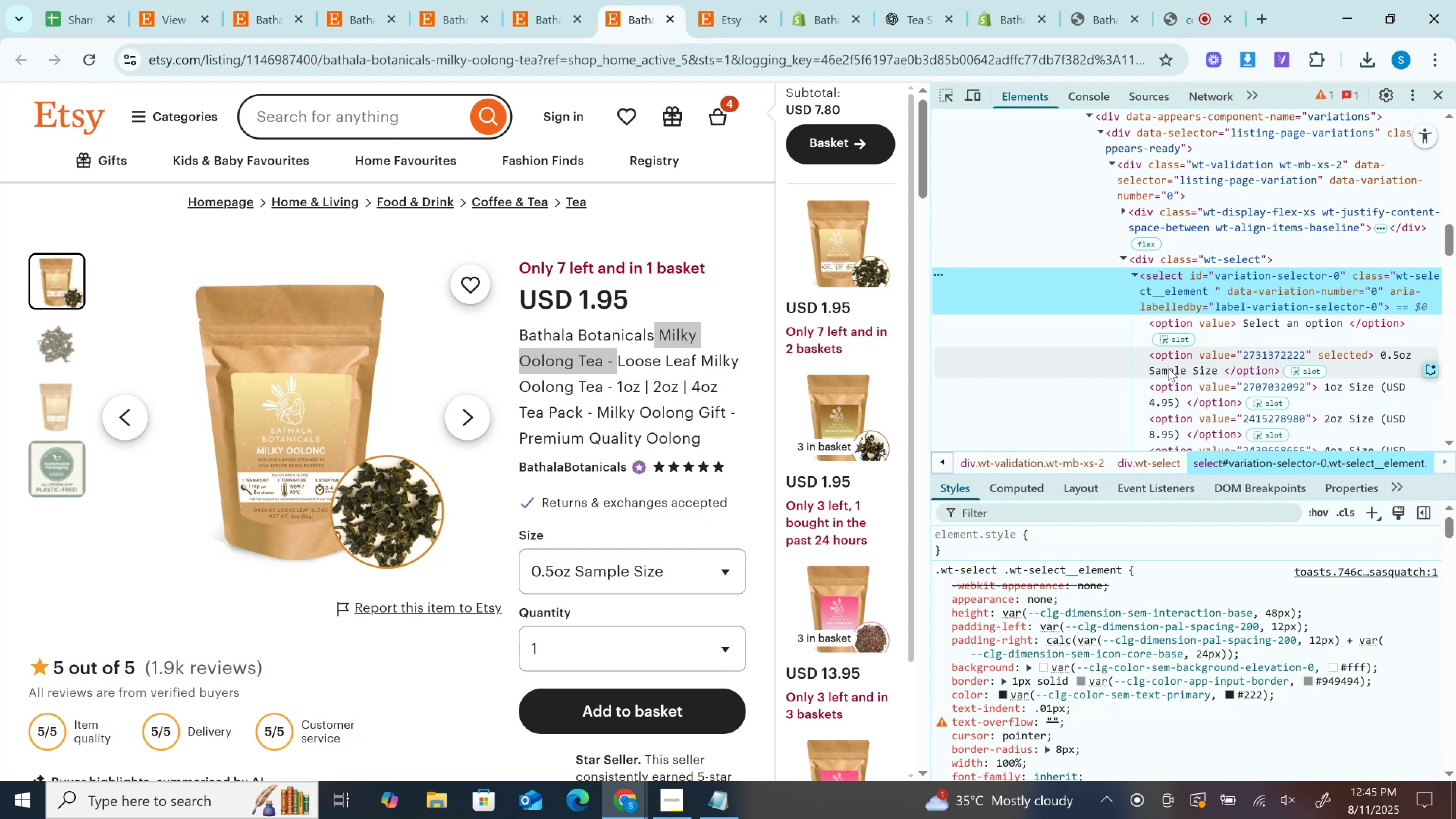 
double_click([1168, 369])
 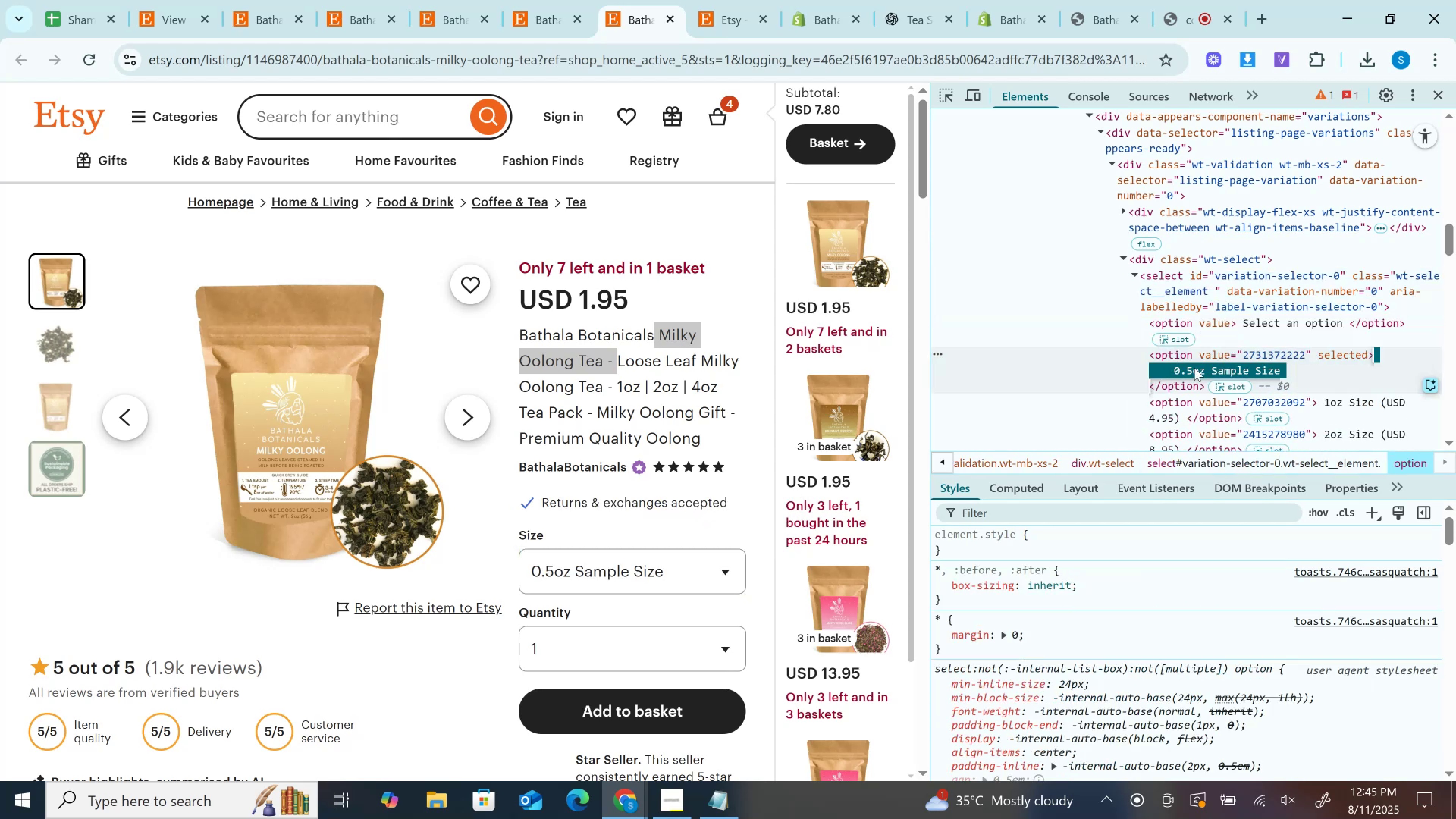 
left_click([1196, 368])
 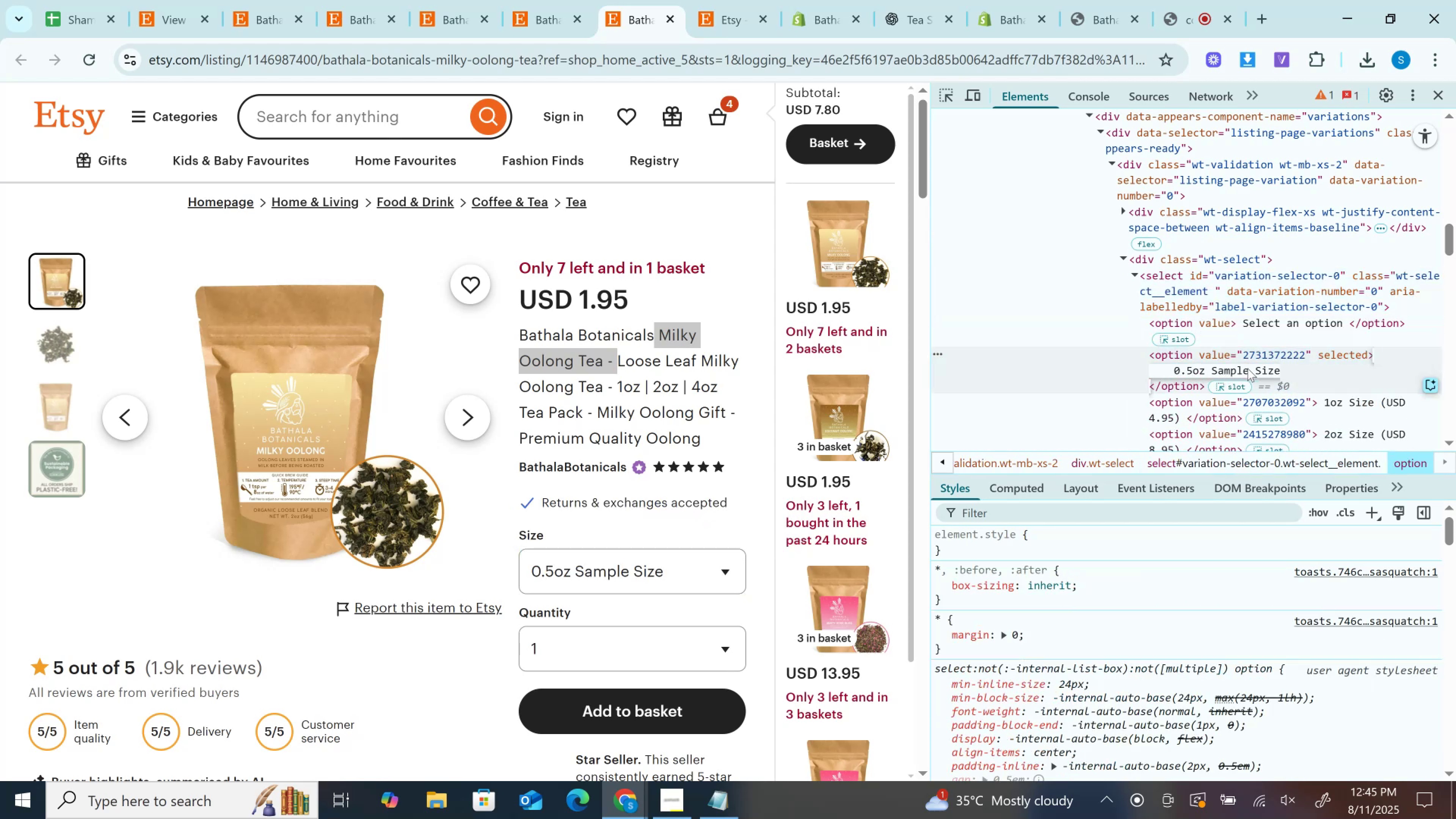 
left_click_drag(start_coordinate=[1250, 368], to_coordinate=[1162, 372])
 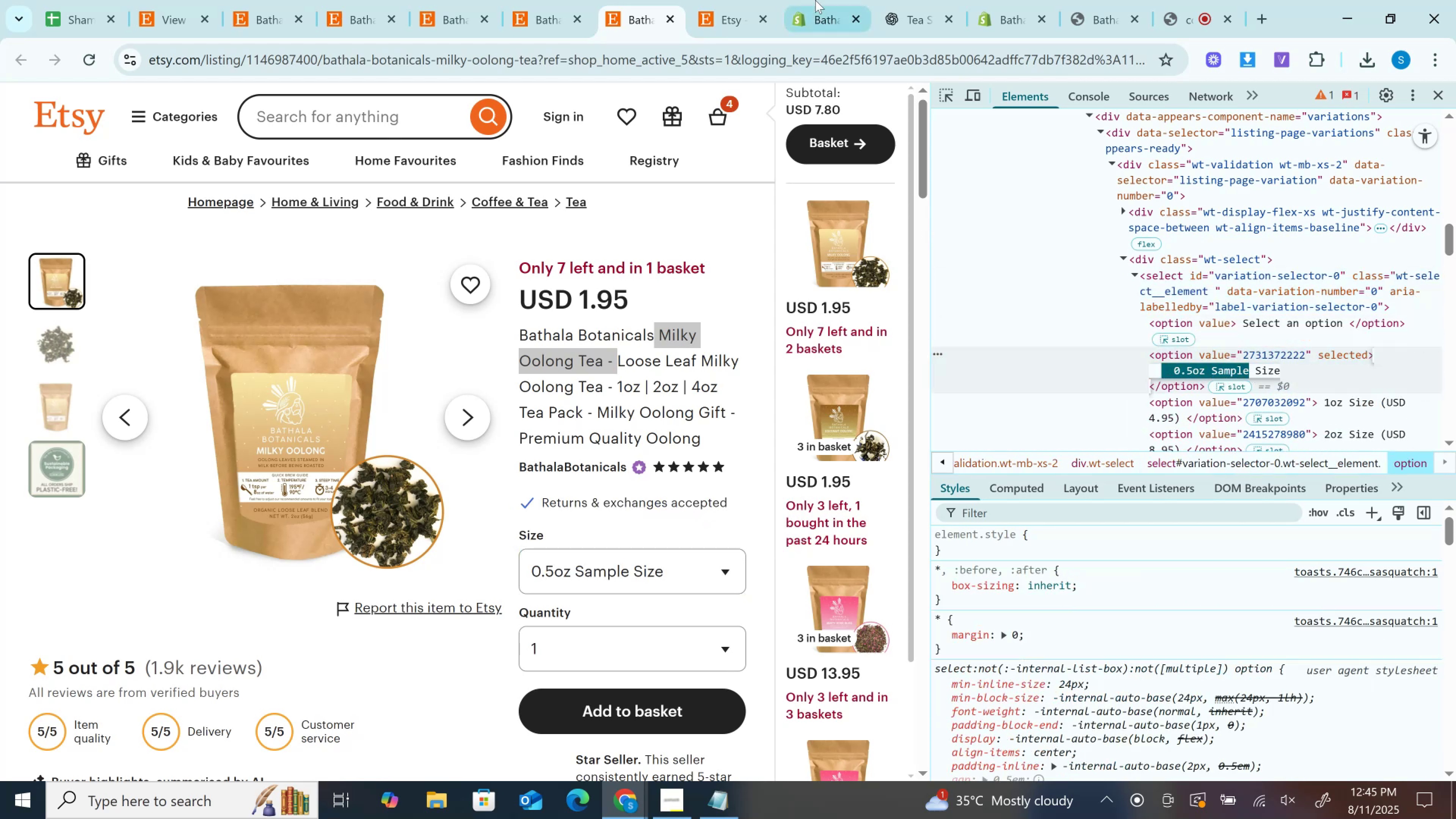 
key(Control+C)
 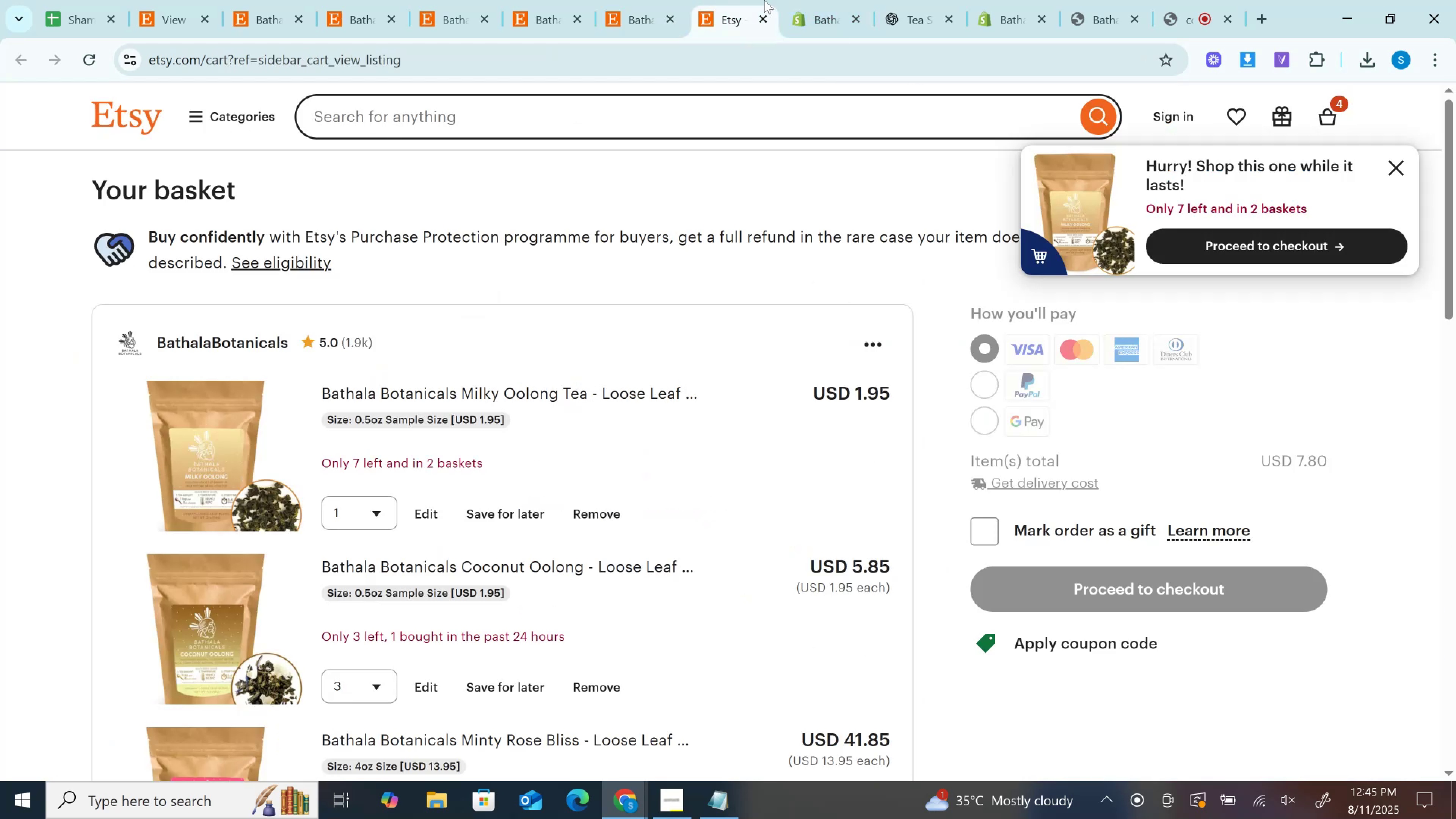 
double_click([822, 0])
 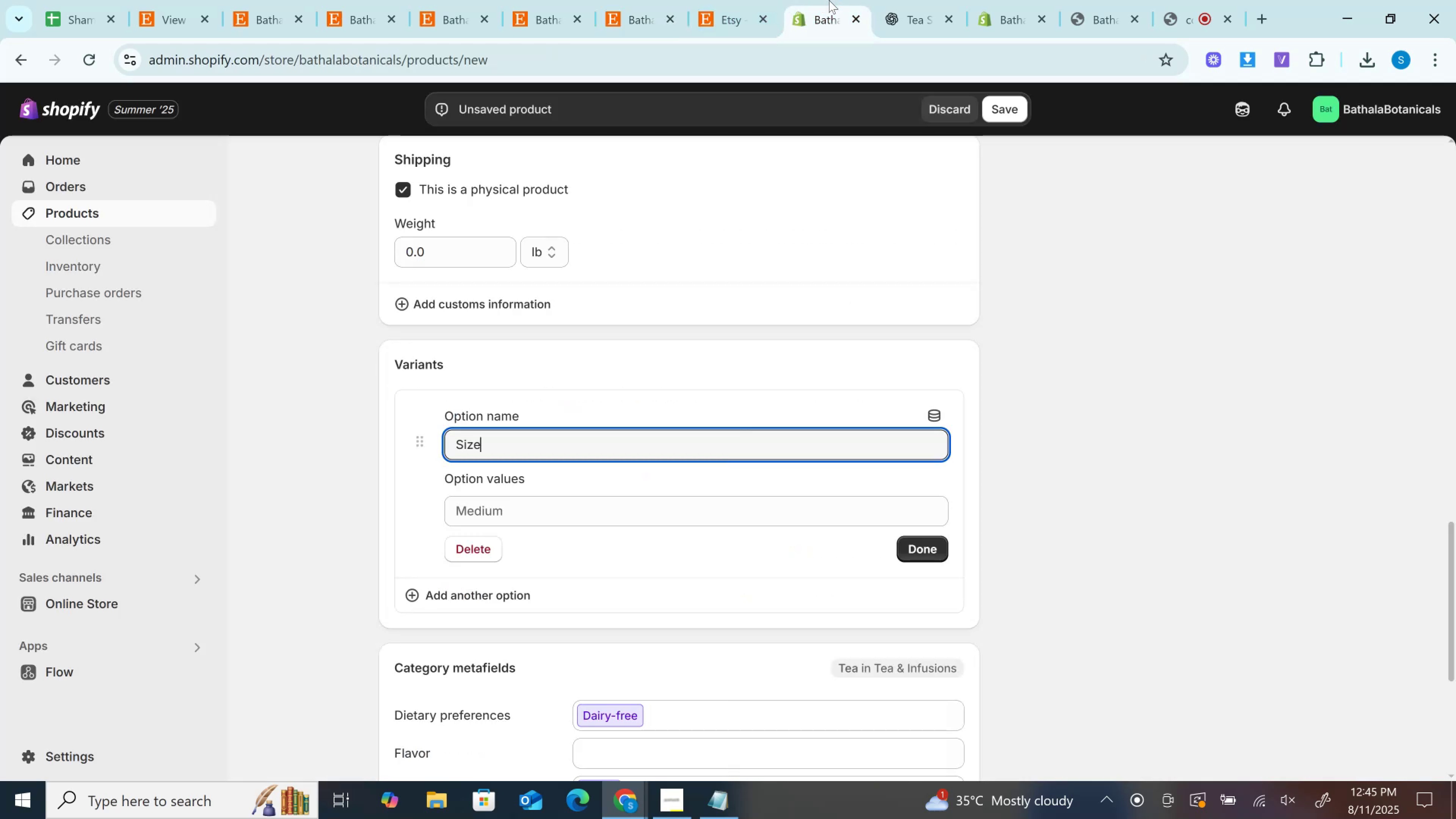 
left_click_drag(start_coordinate=[830, 0], to_coordinate=[739, 0])
 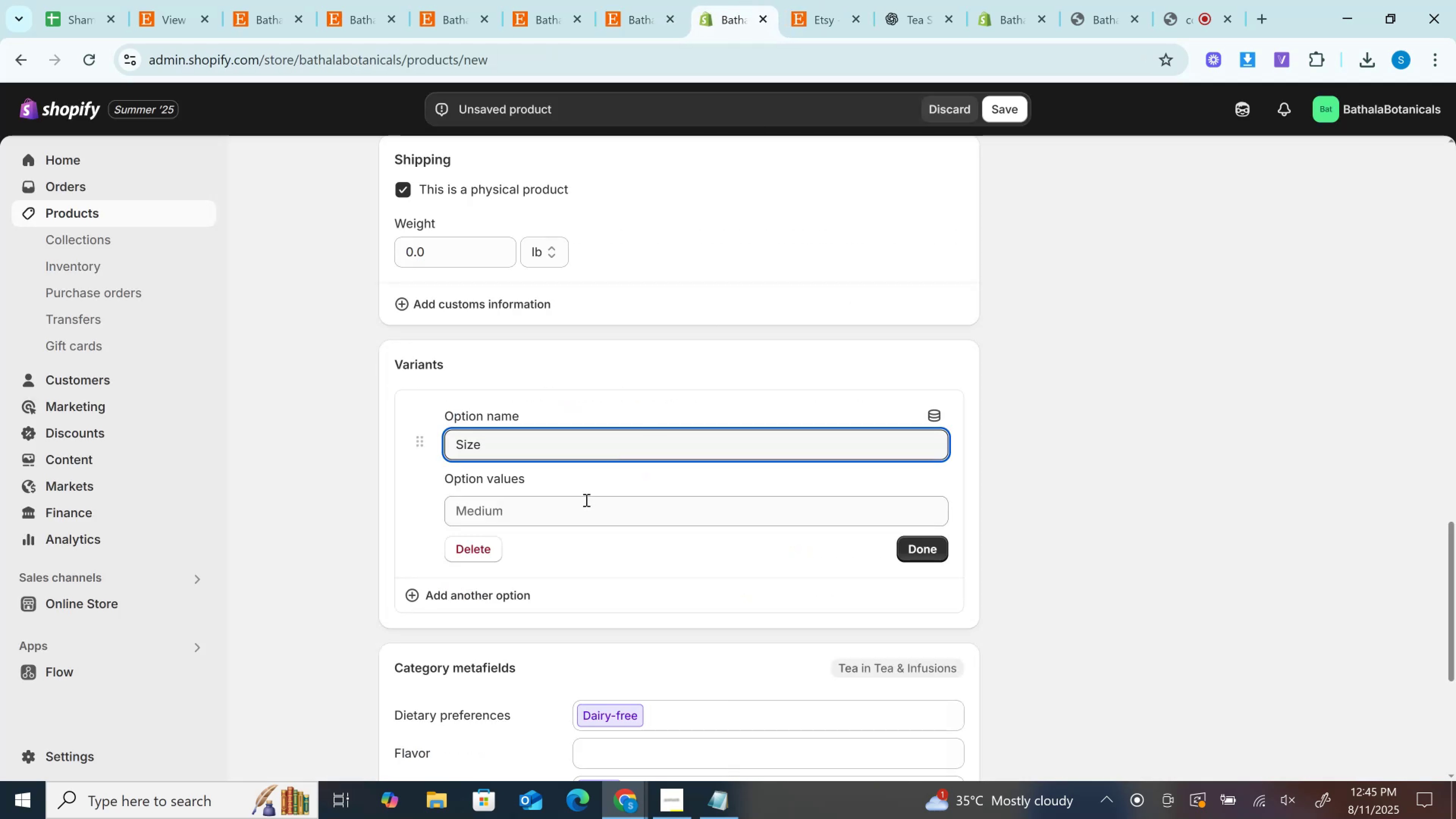 
left_click([585, 500])
 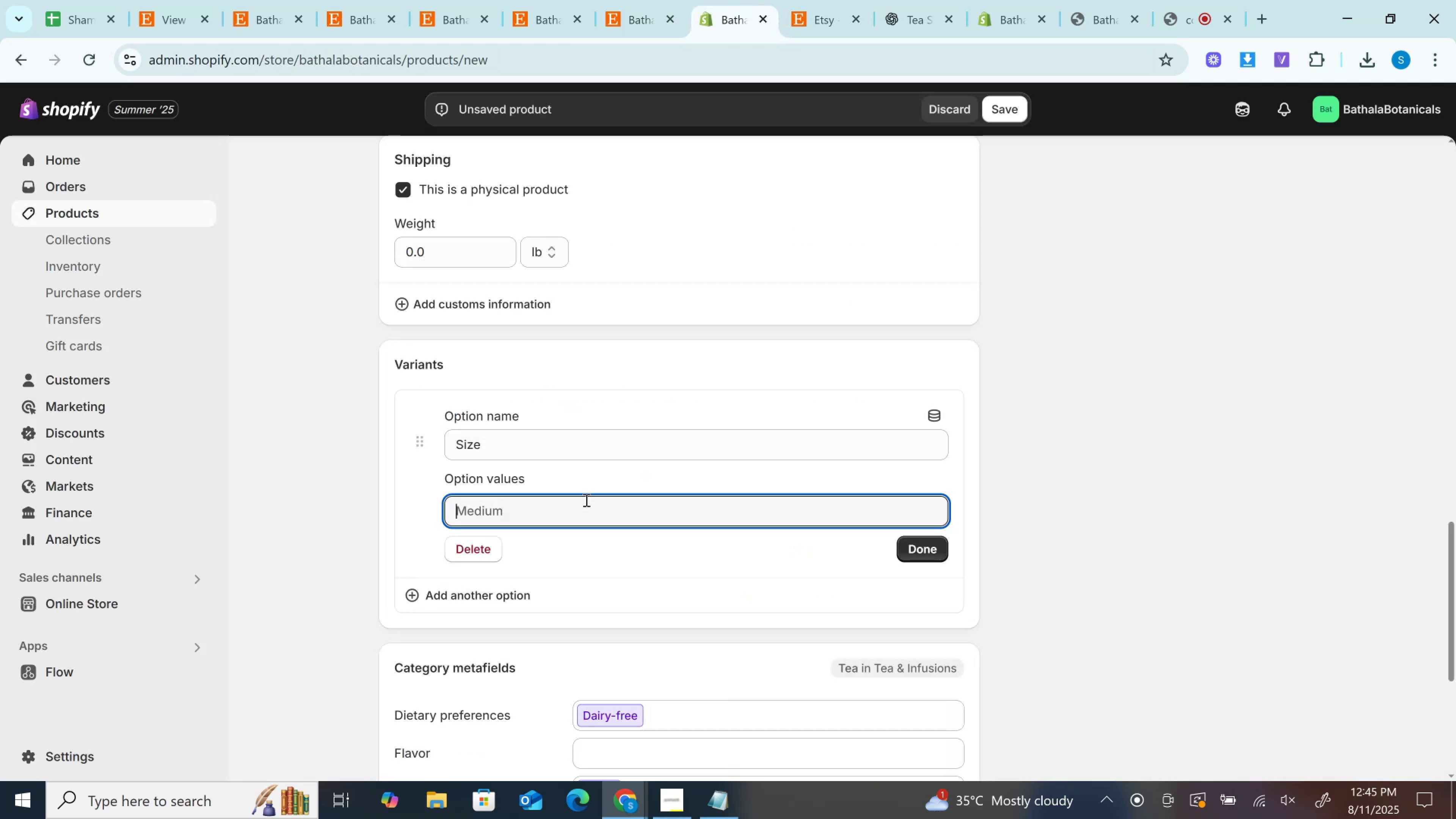 
key(Control+V)
 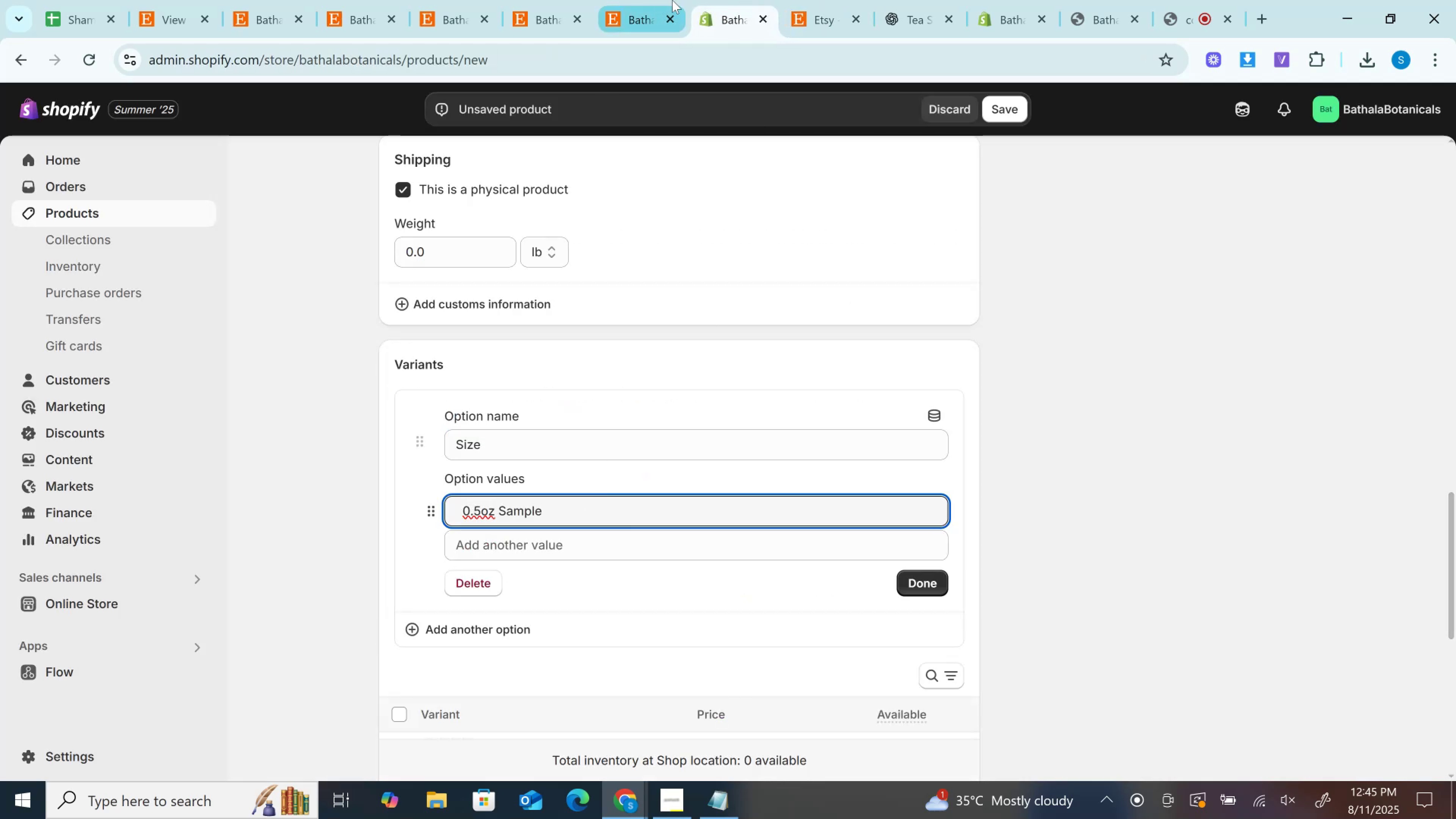 
left_click([672, 0])
 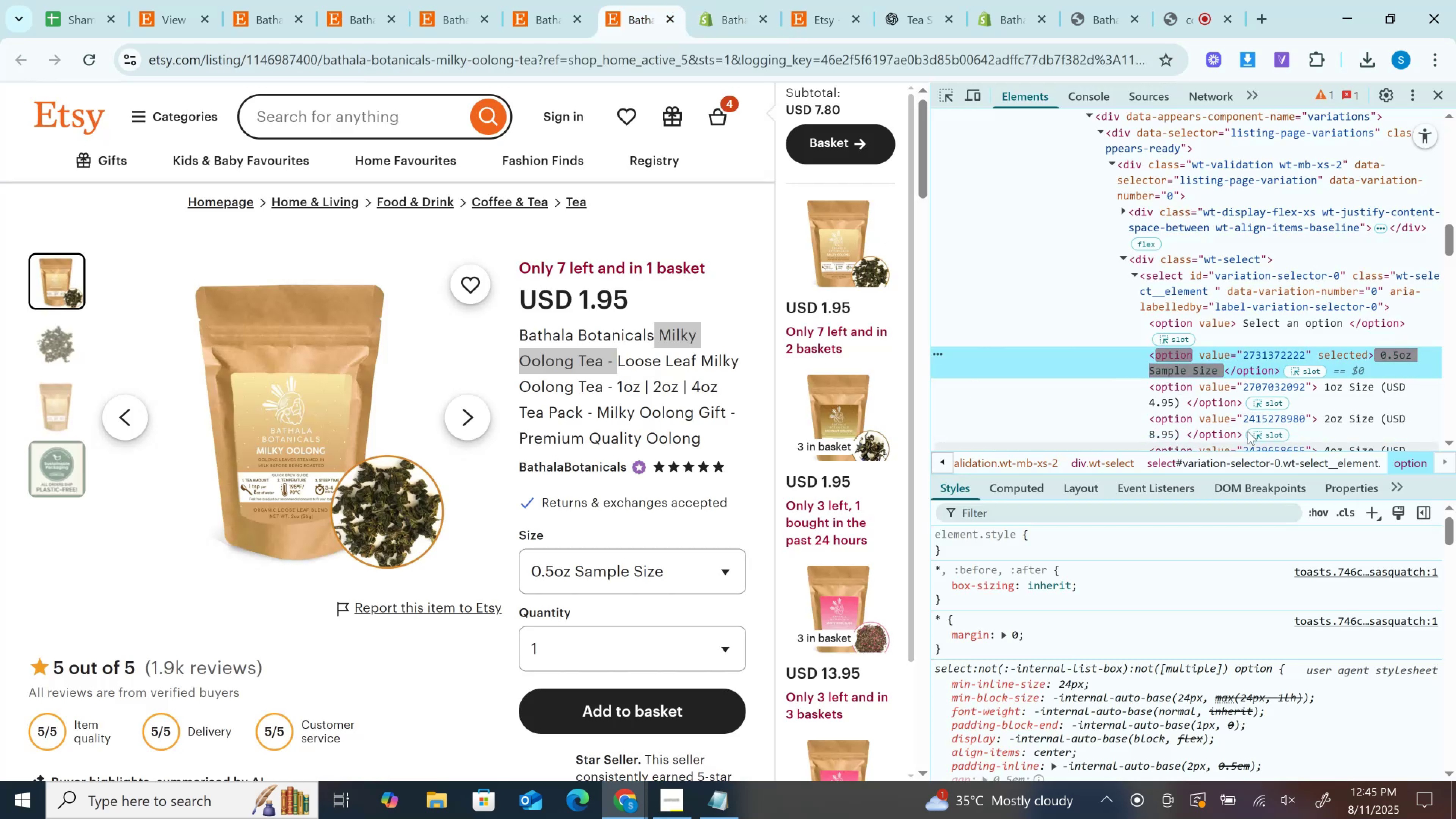 
scroll: coordinate [1203, 359], scroll_direction: down, amount: 1.0
 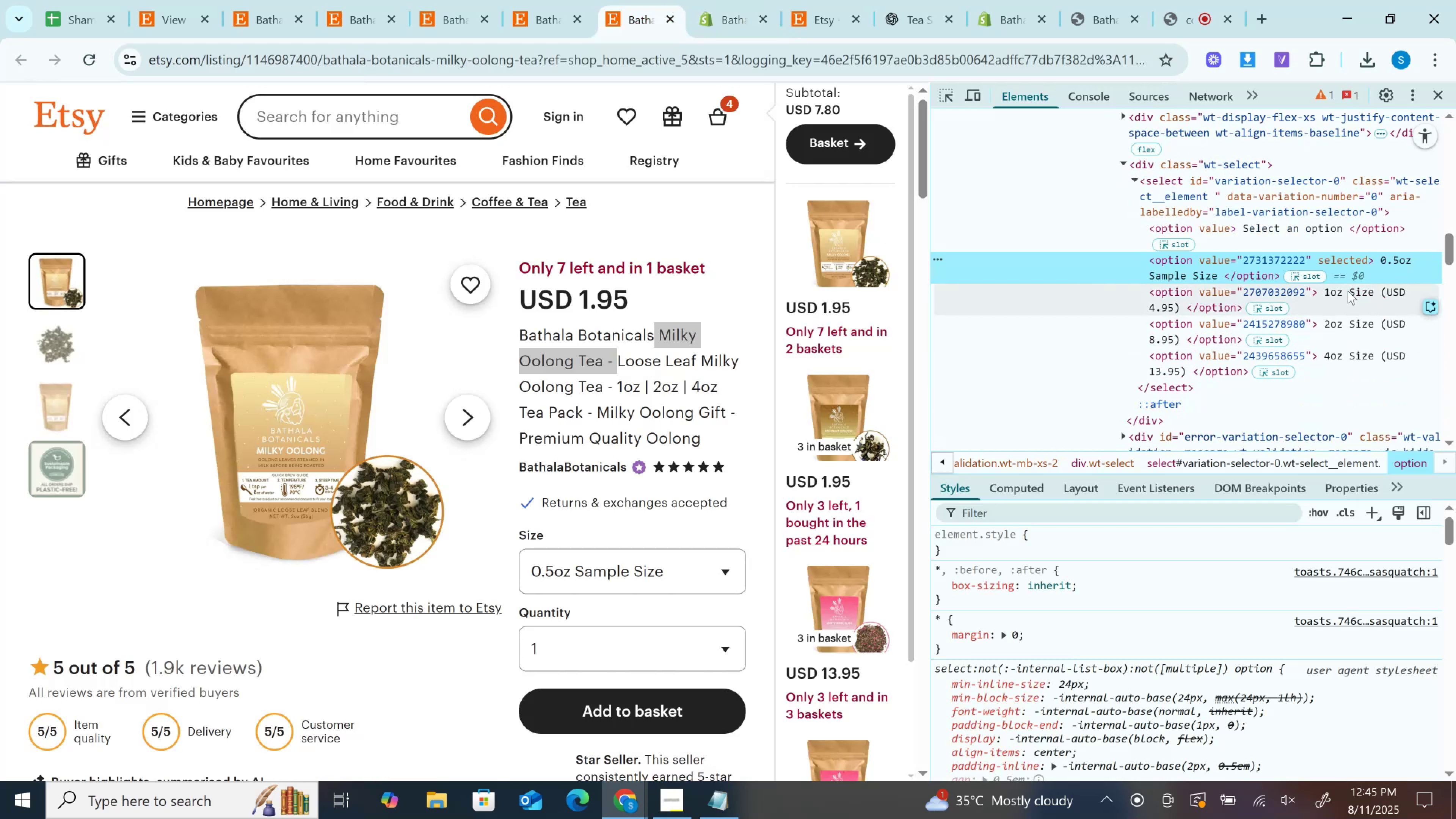 
double_click([1348, 291])
 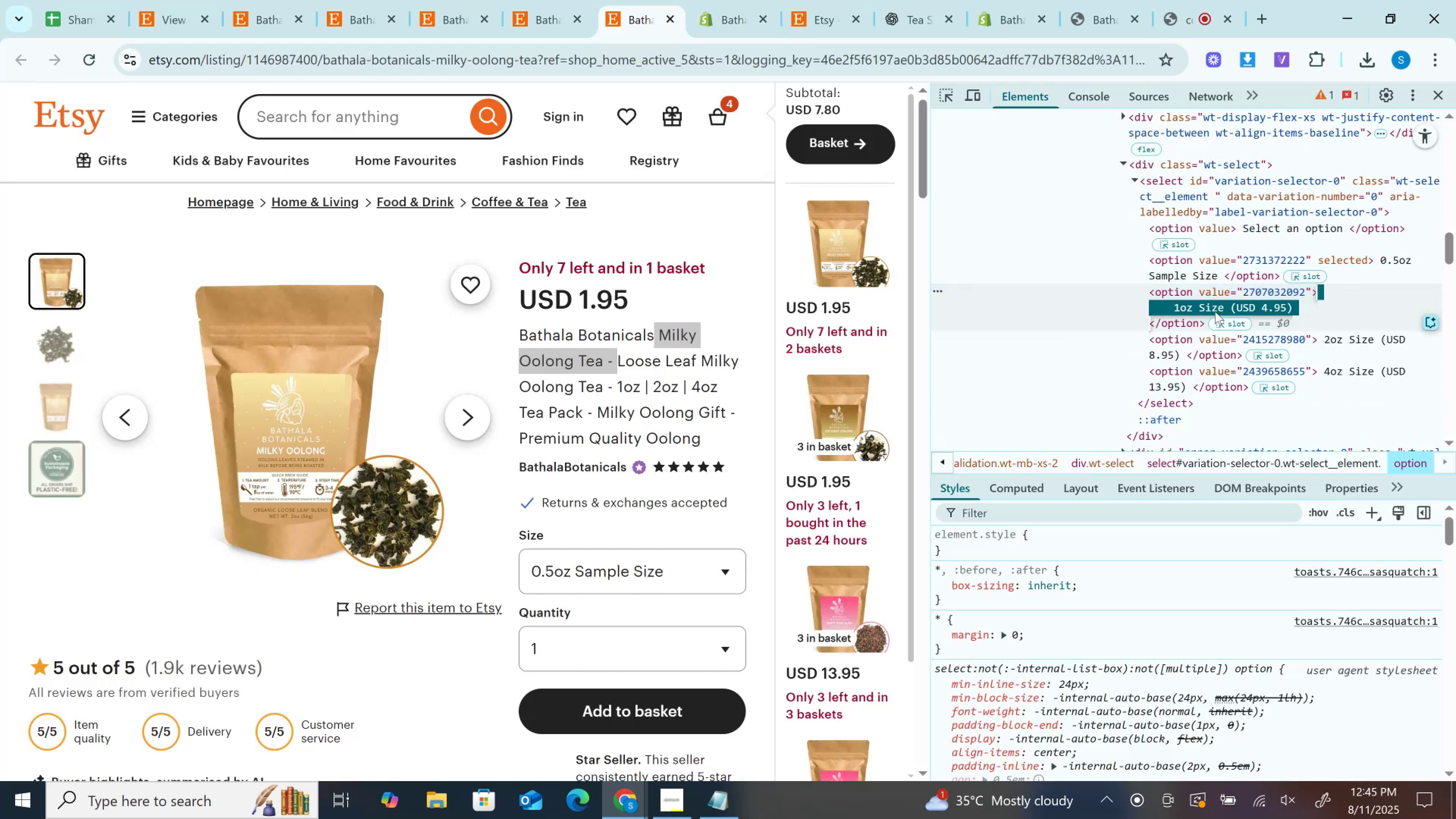 
left_click([1220, 306])
 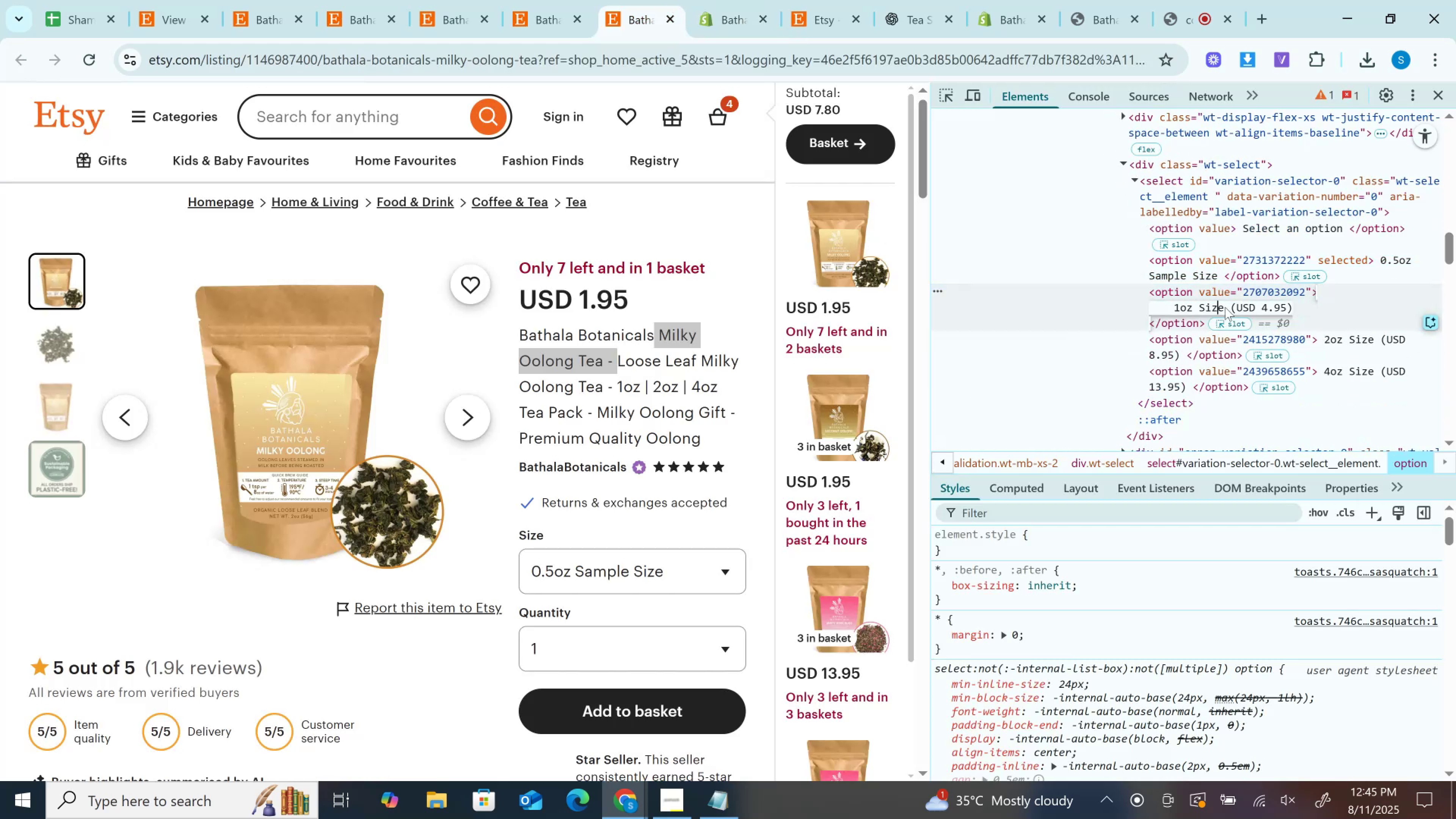 
left_click_drag(start_coordinate=[1225, 307], to_coordinate=[1130, 305])
 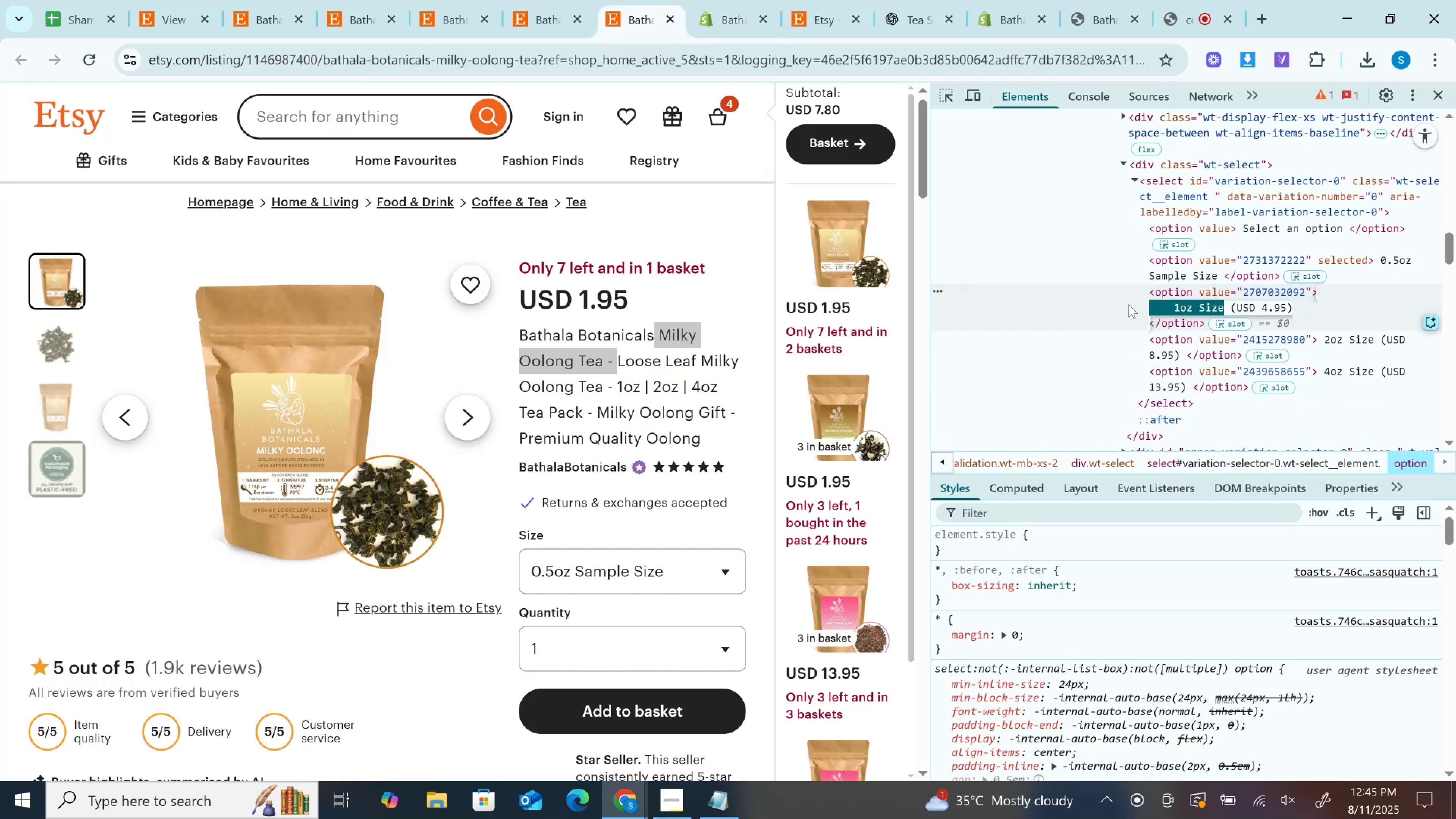 
key(Control+C)
 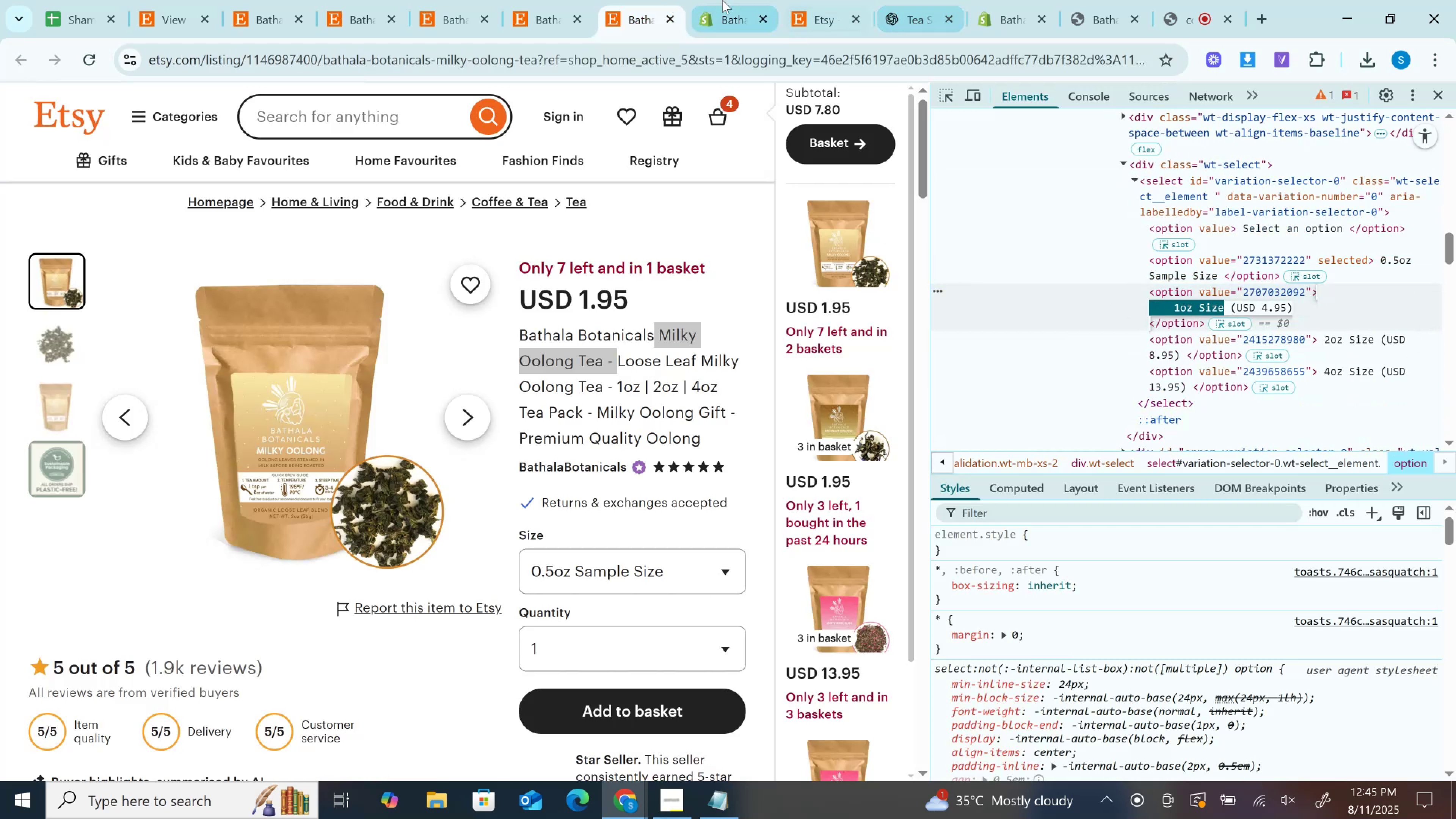 
left_click([722, 0])
 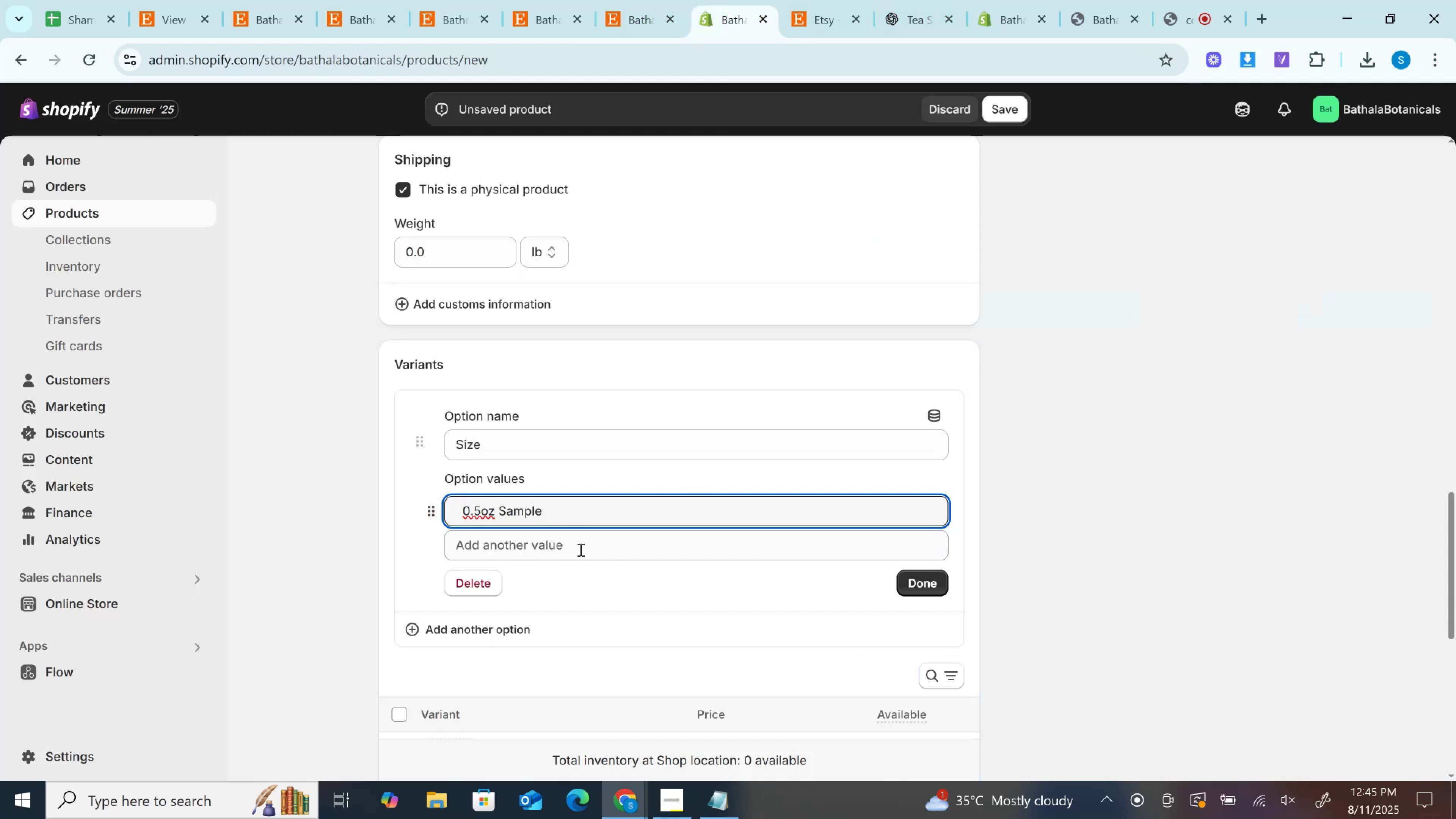 
left_click([577, 551])
 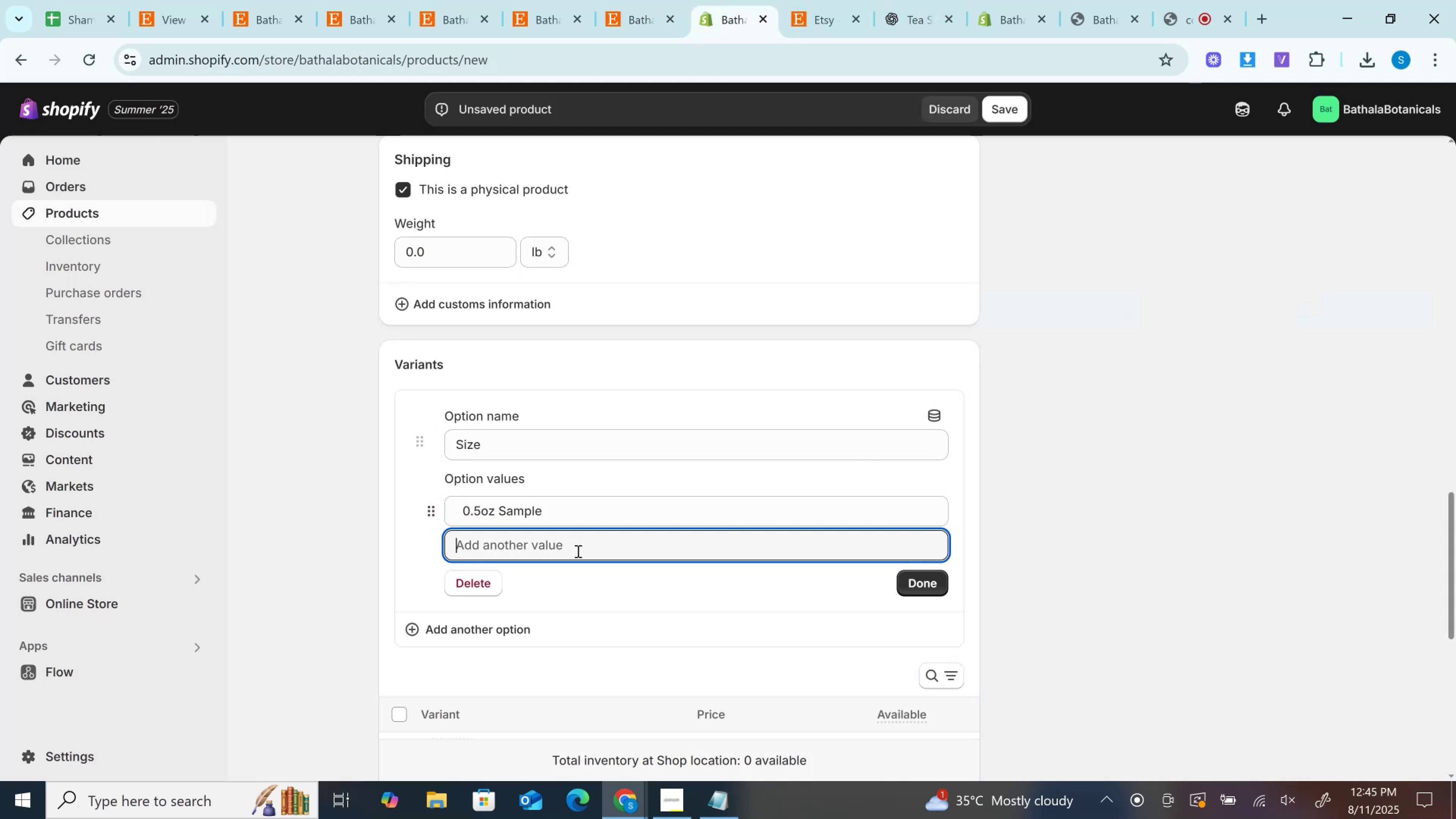 
key(Control+V)
 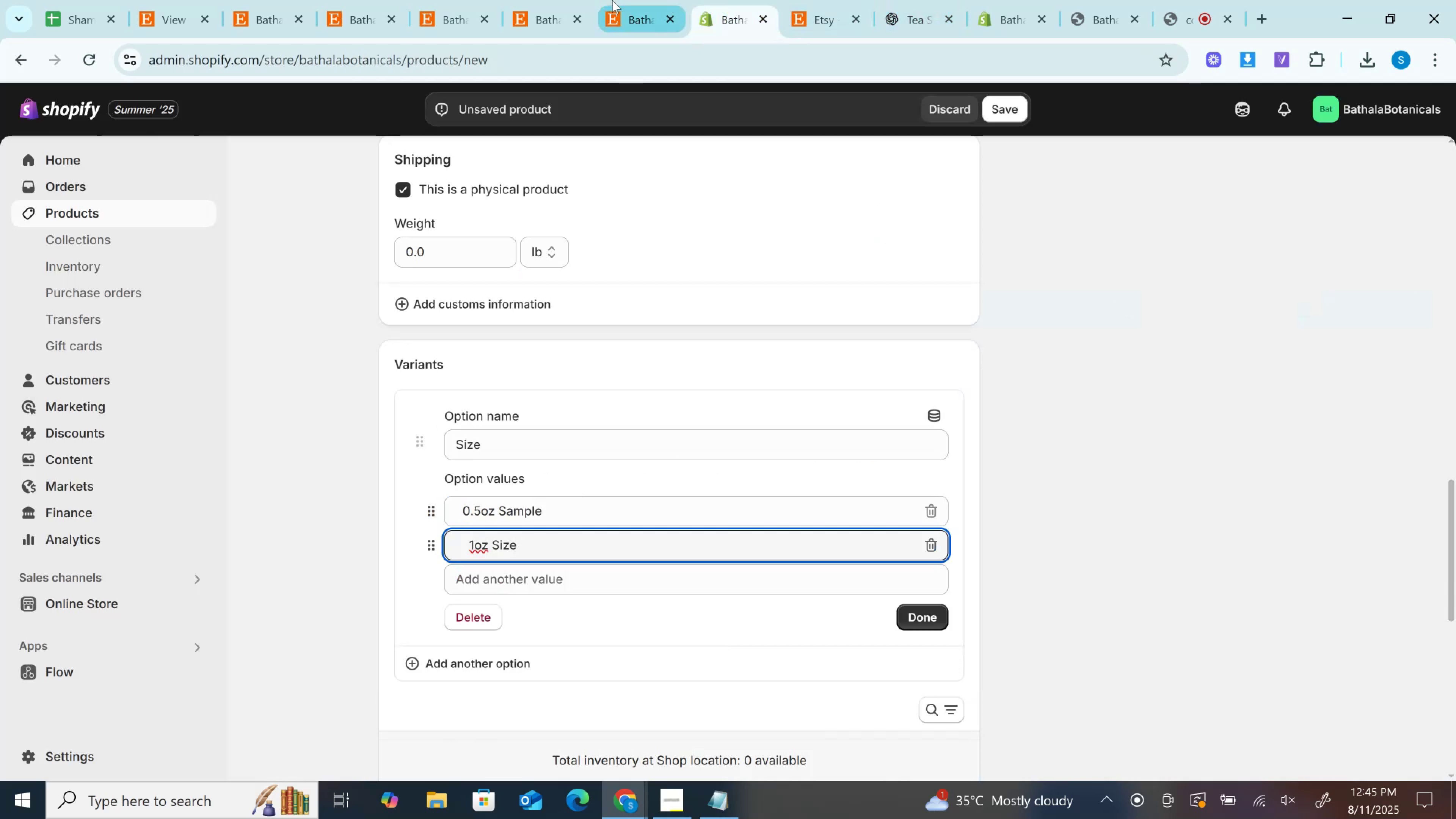 
left_click([625, 0])
 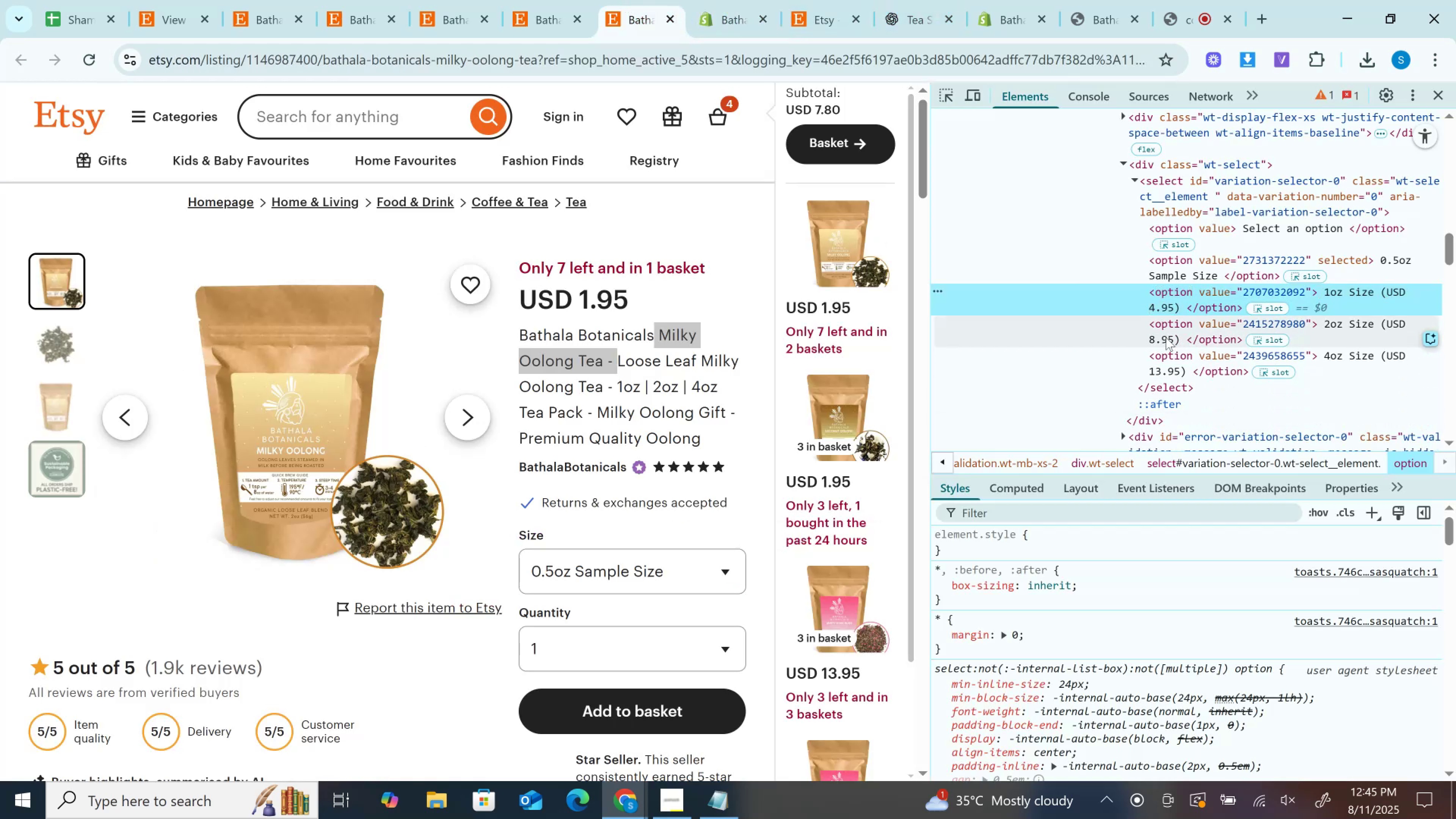 
double_click([1166, 337])
 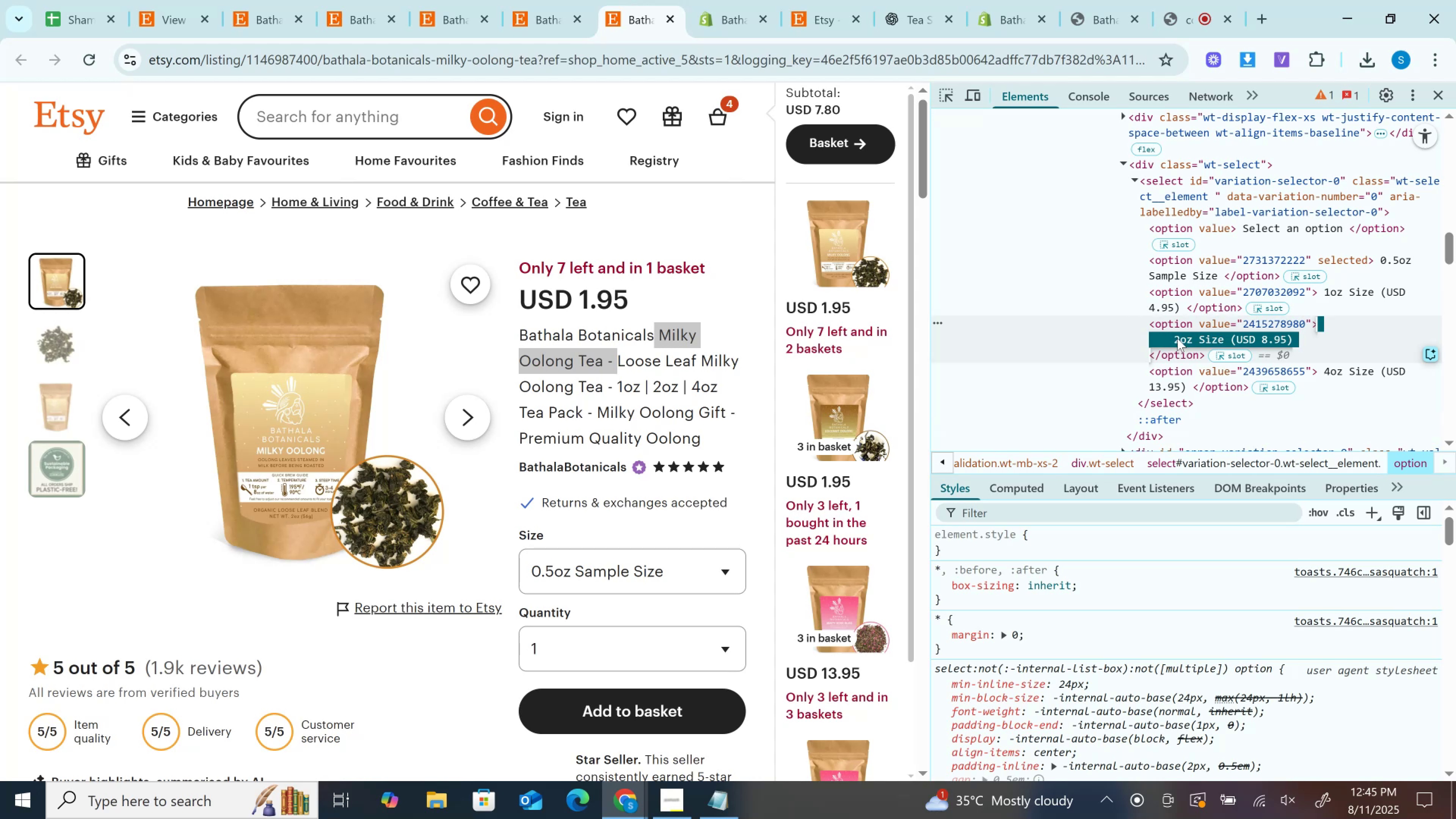 
key(Control+C)
 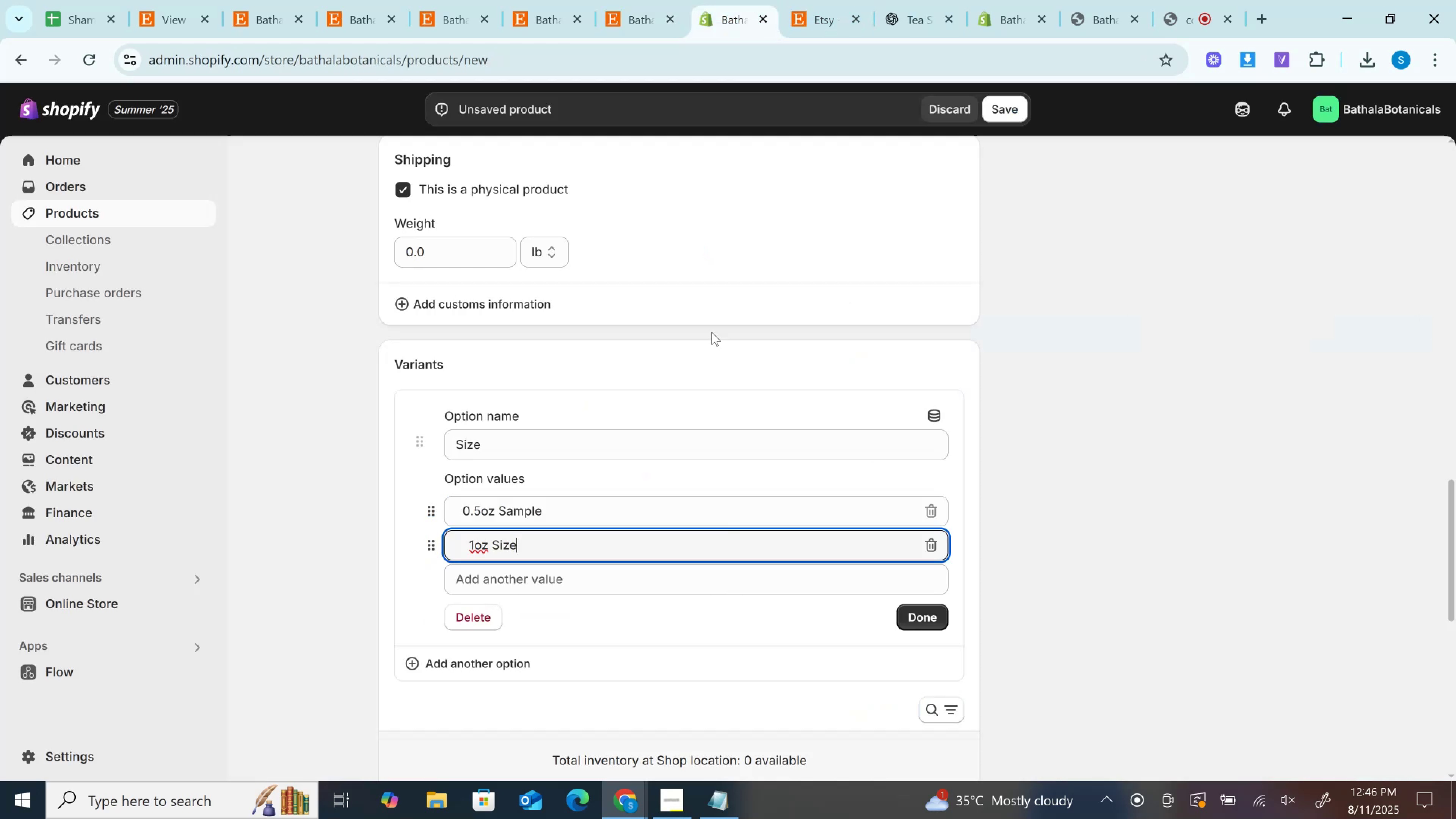 
key(Control+ControlLeft)
 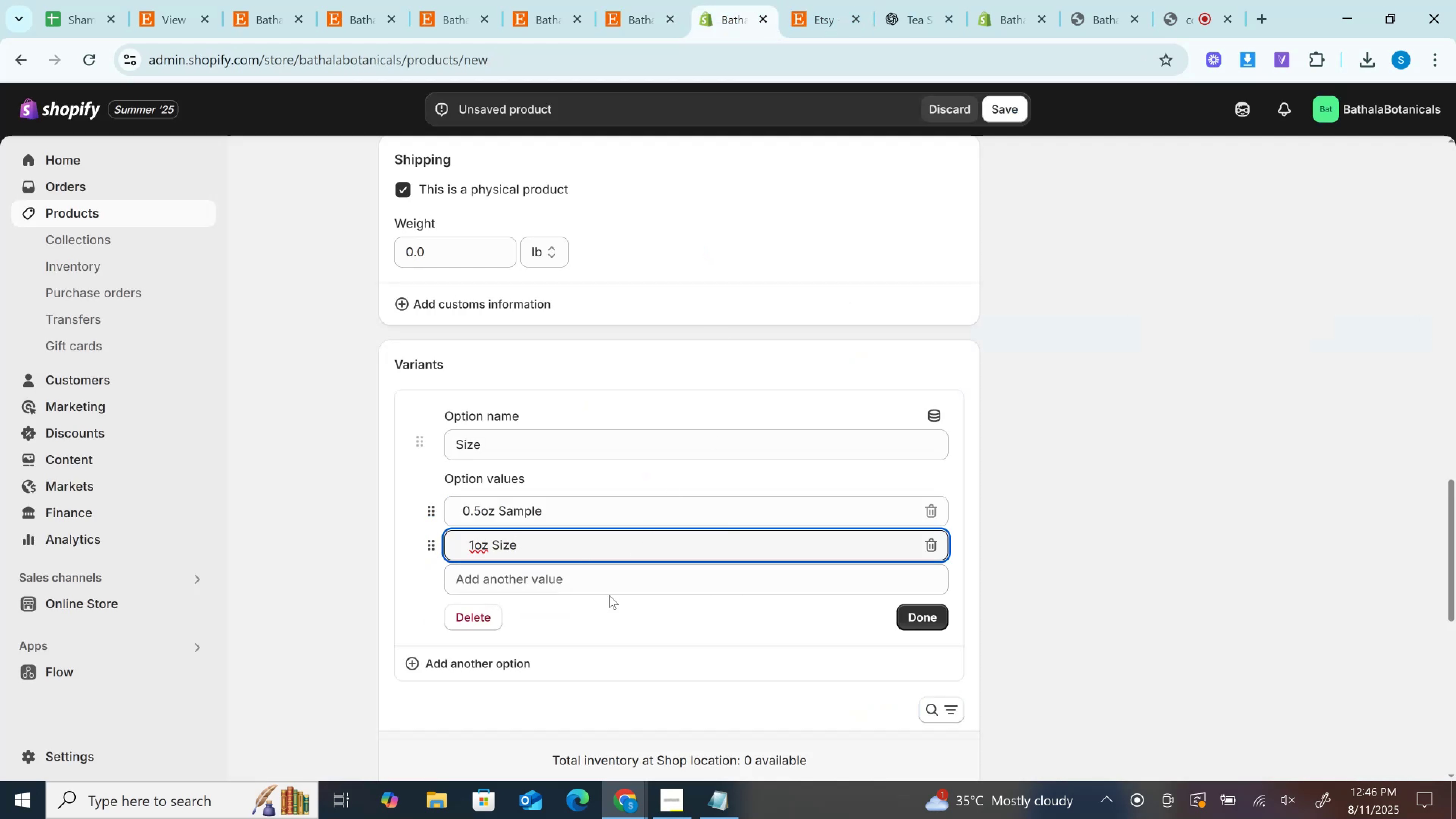 
left_click([609, 595])
 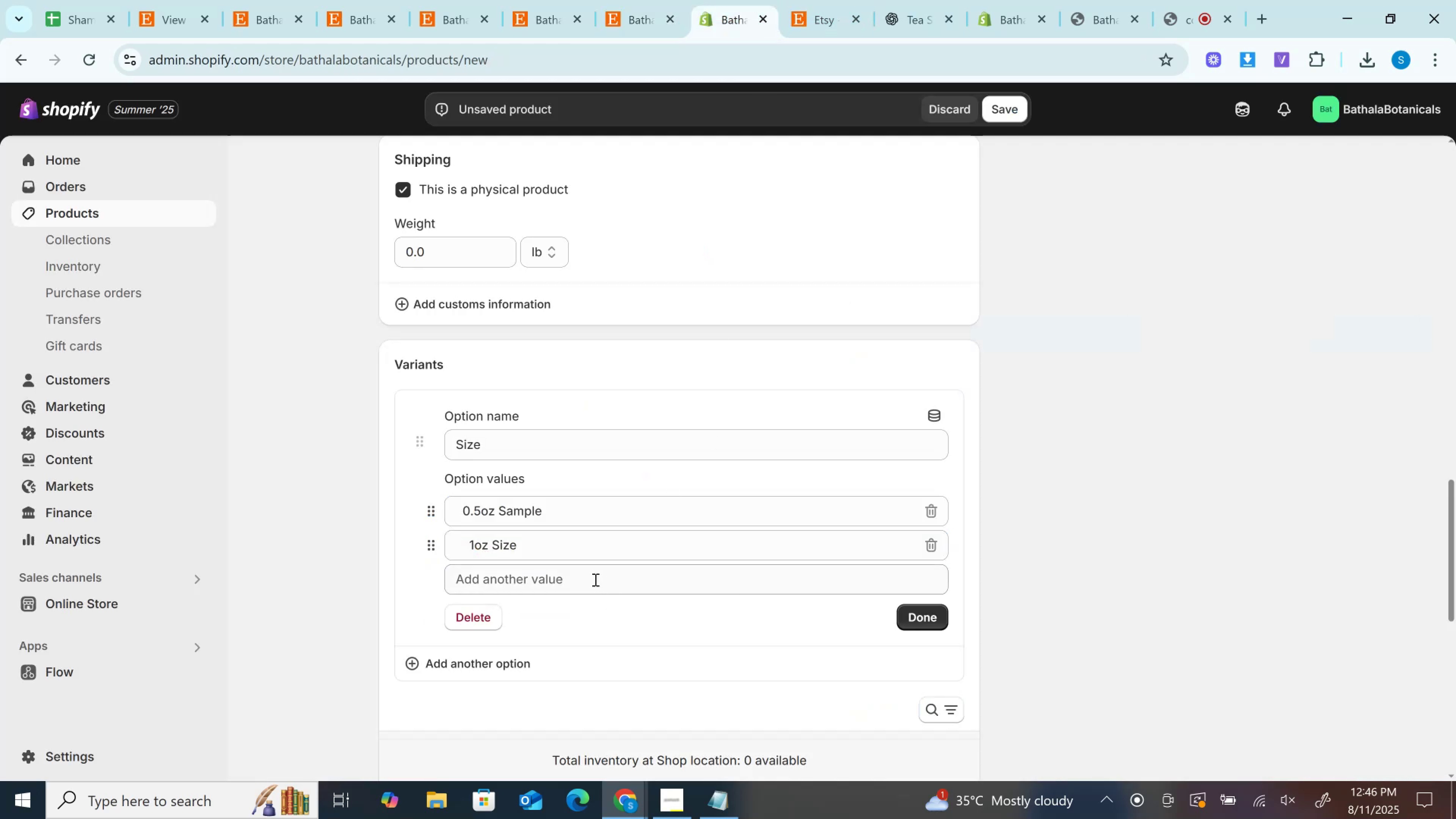 
key(Control+V)
 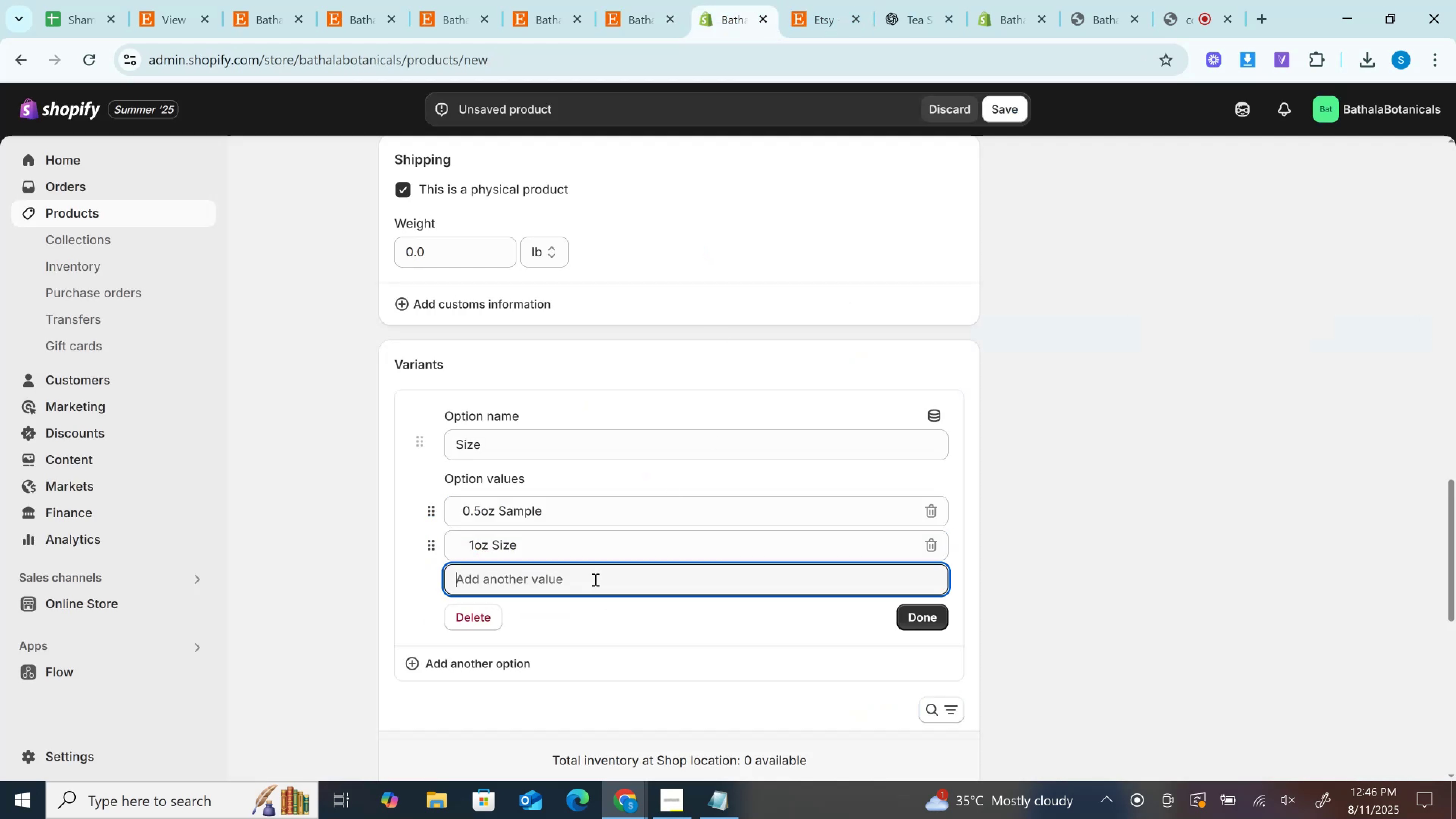 
left_click([595, 579])
 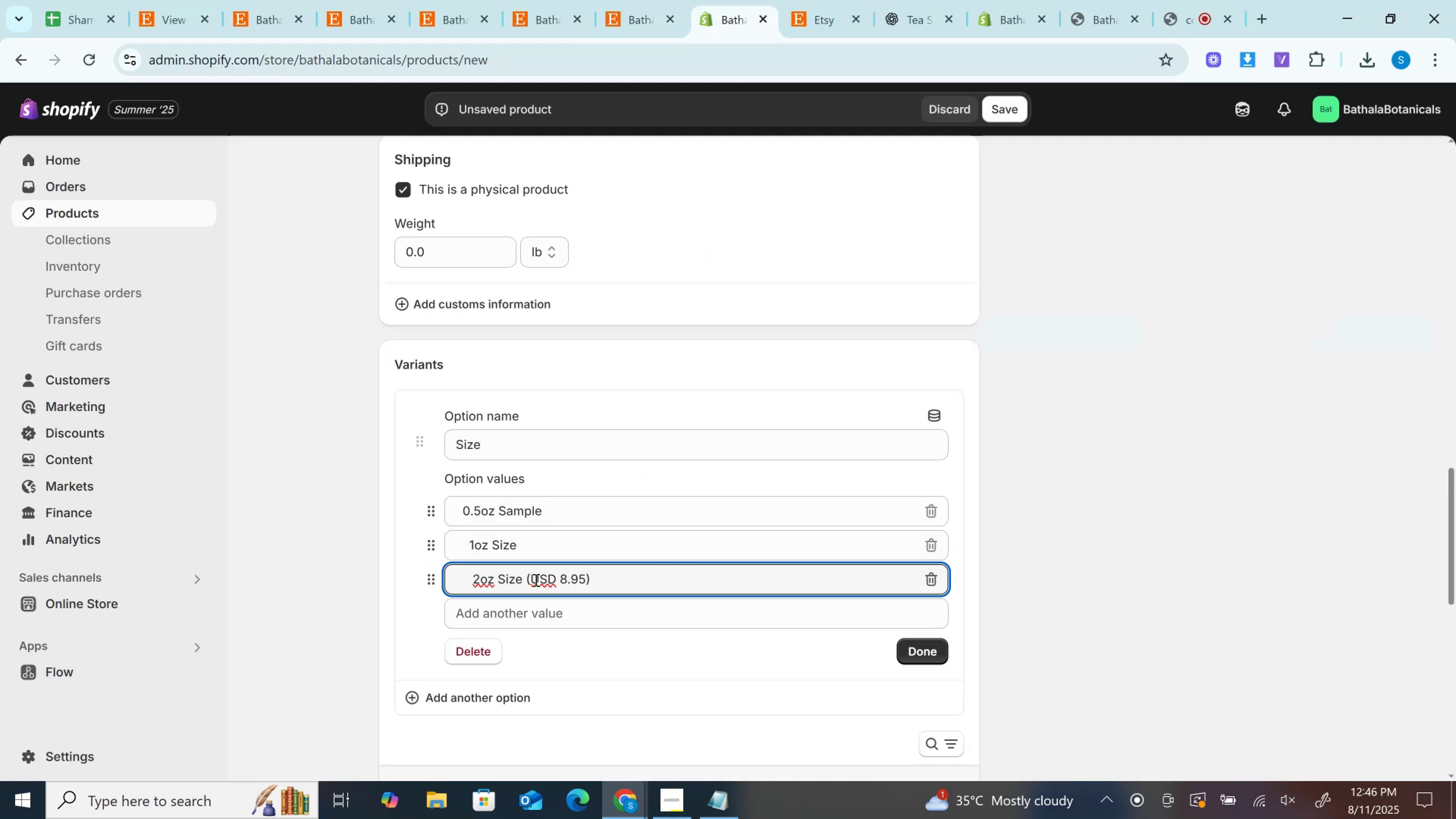 
left_click_drag(start_coordinate=[527, 580], to_coordinate=[747, 584])
 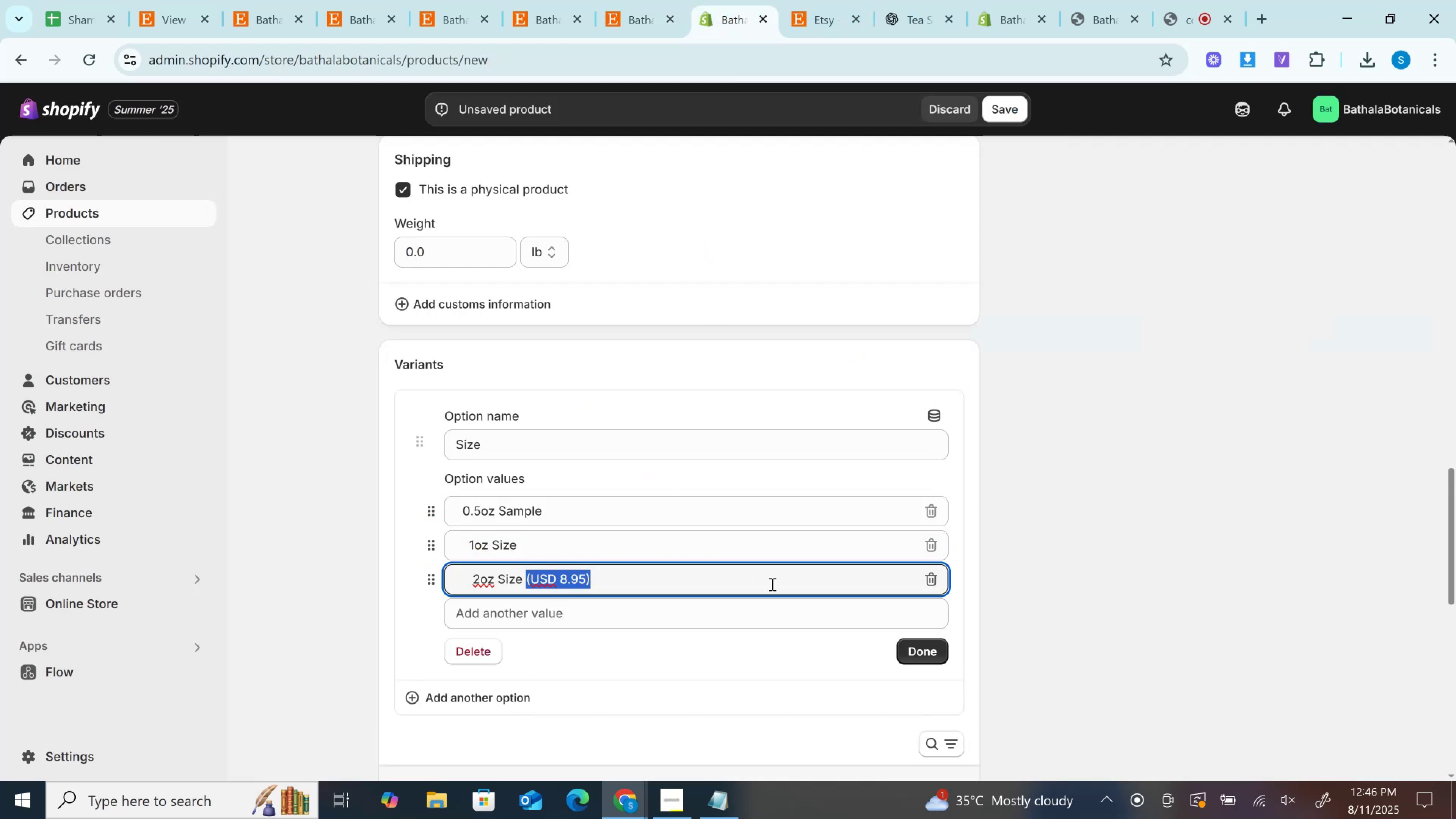 
key(Backspace)
 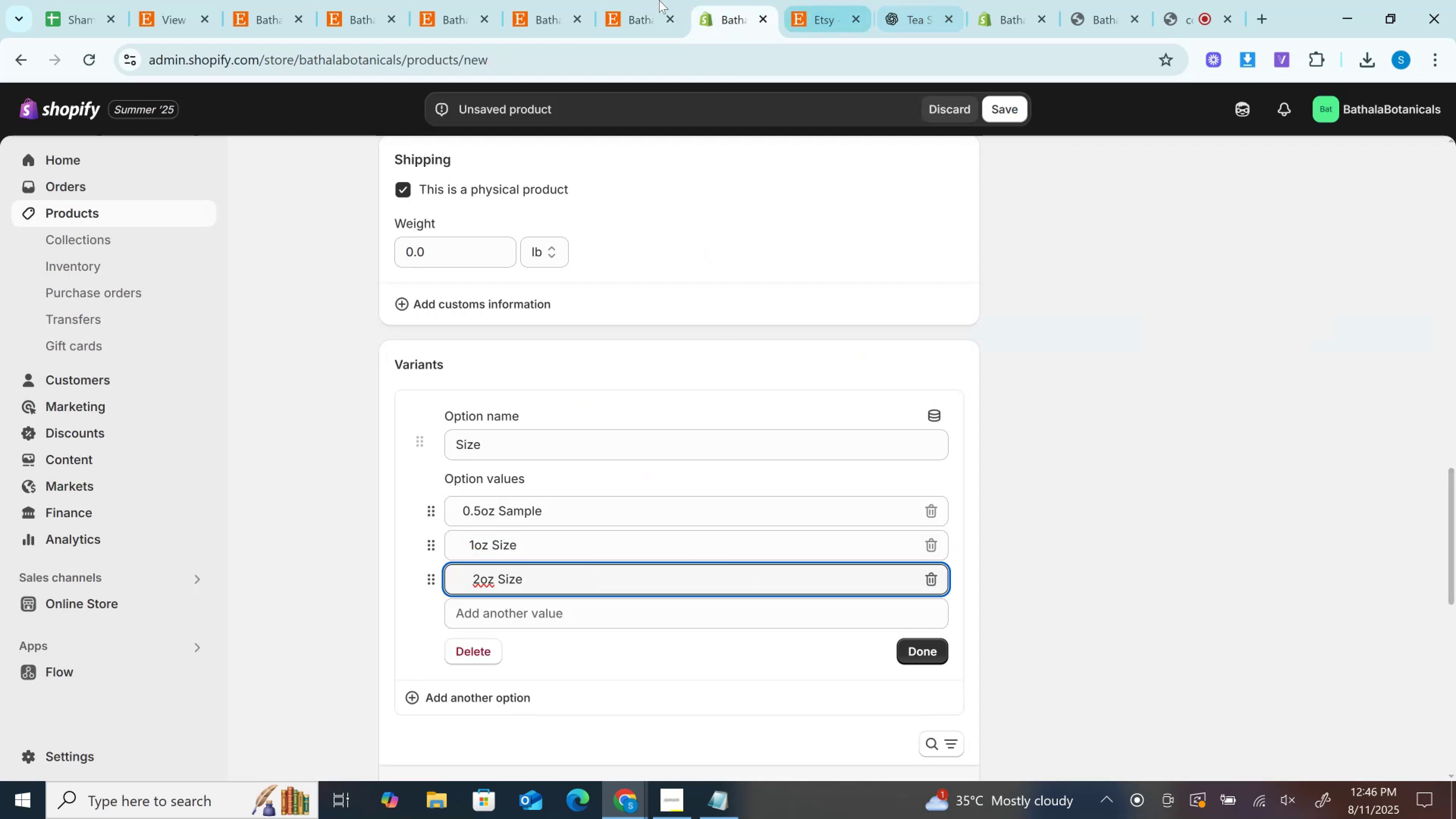 
left_click([607, 0])
 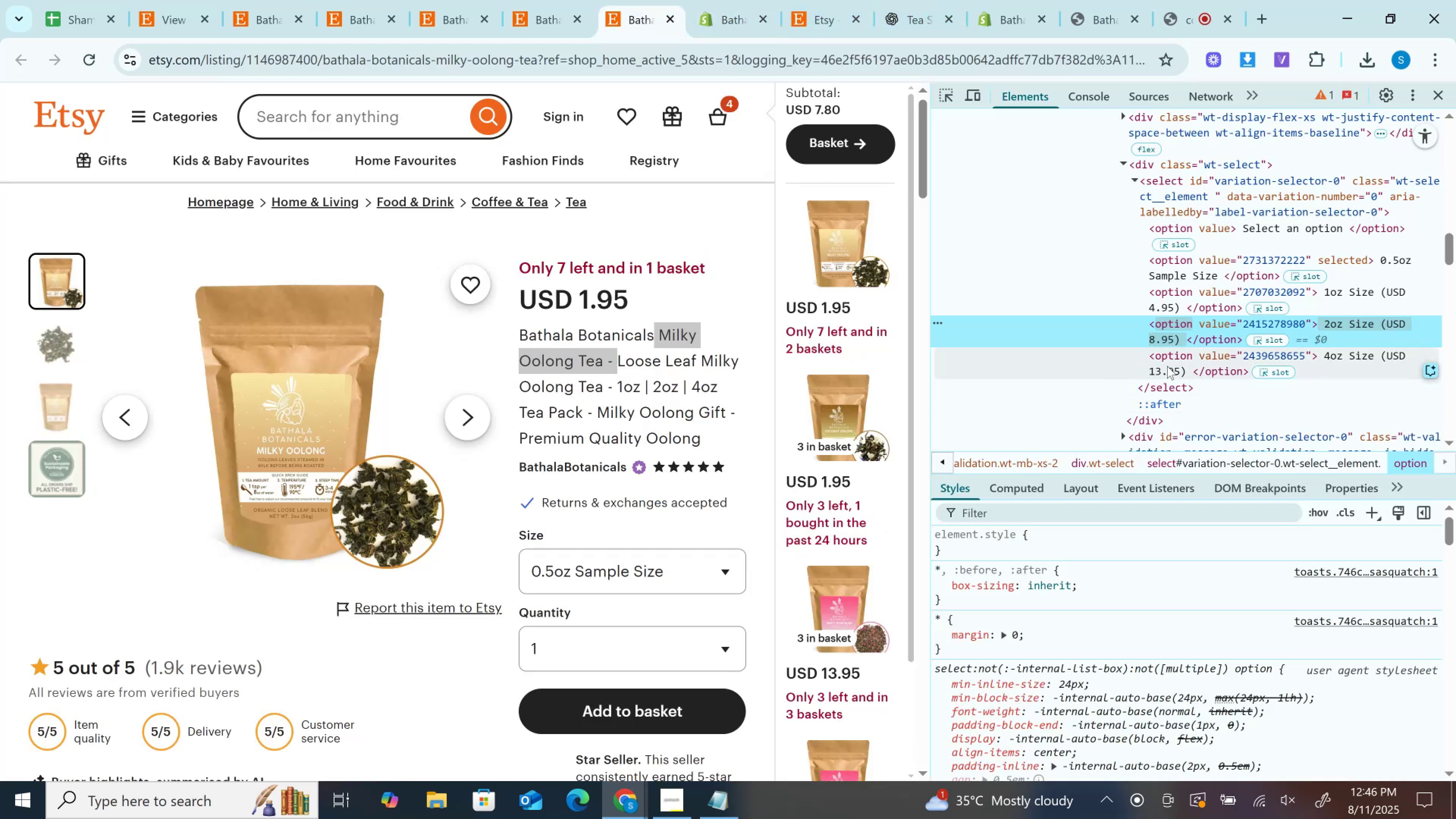 
double_click([1167, 365])
 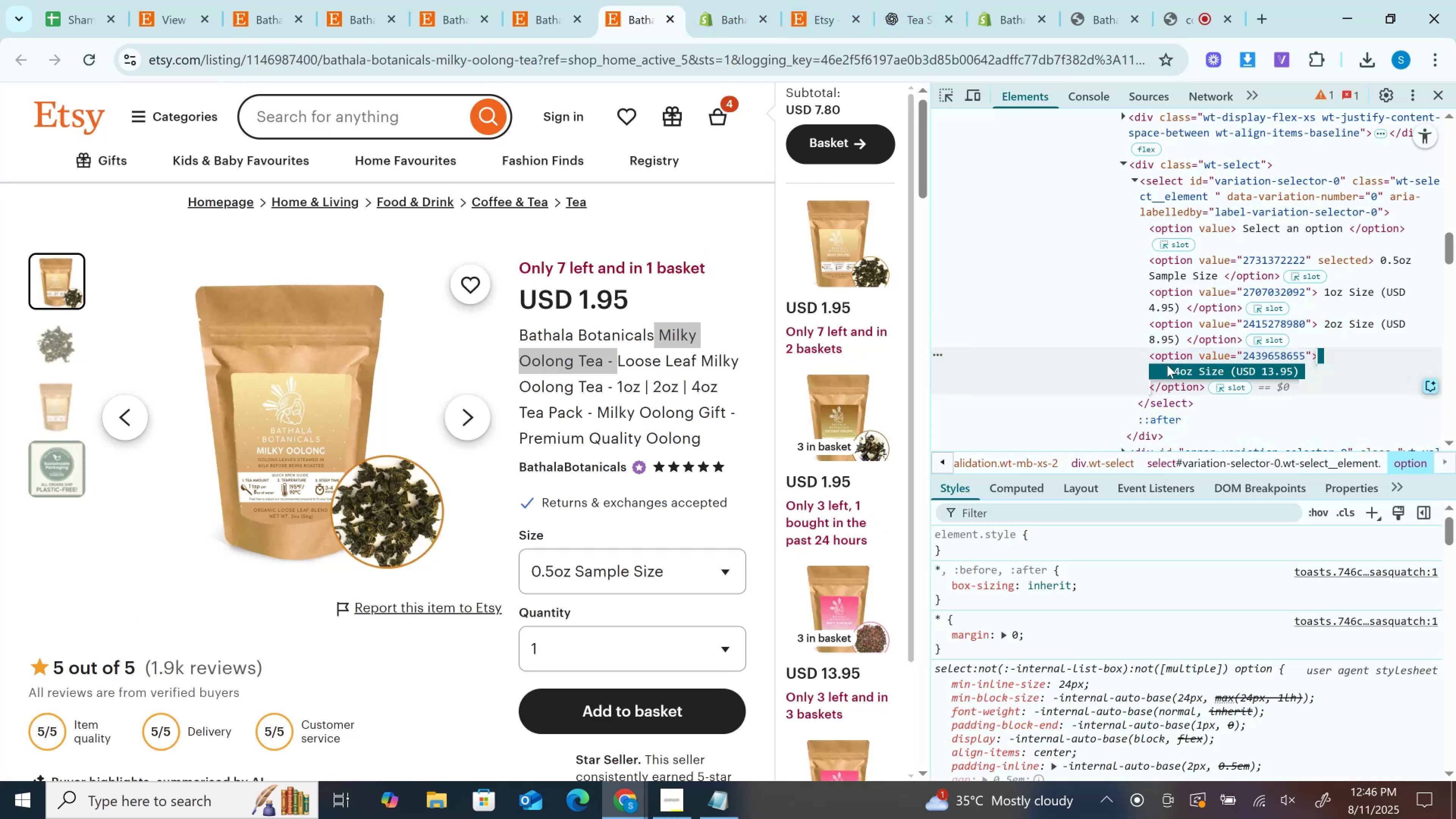 
key(Control+C)
 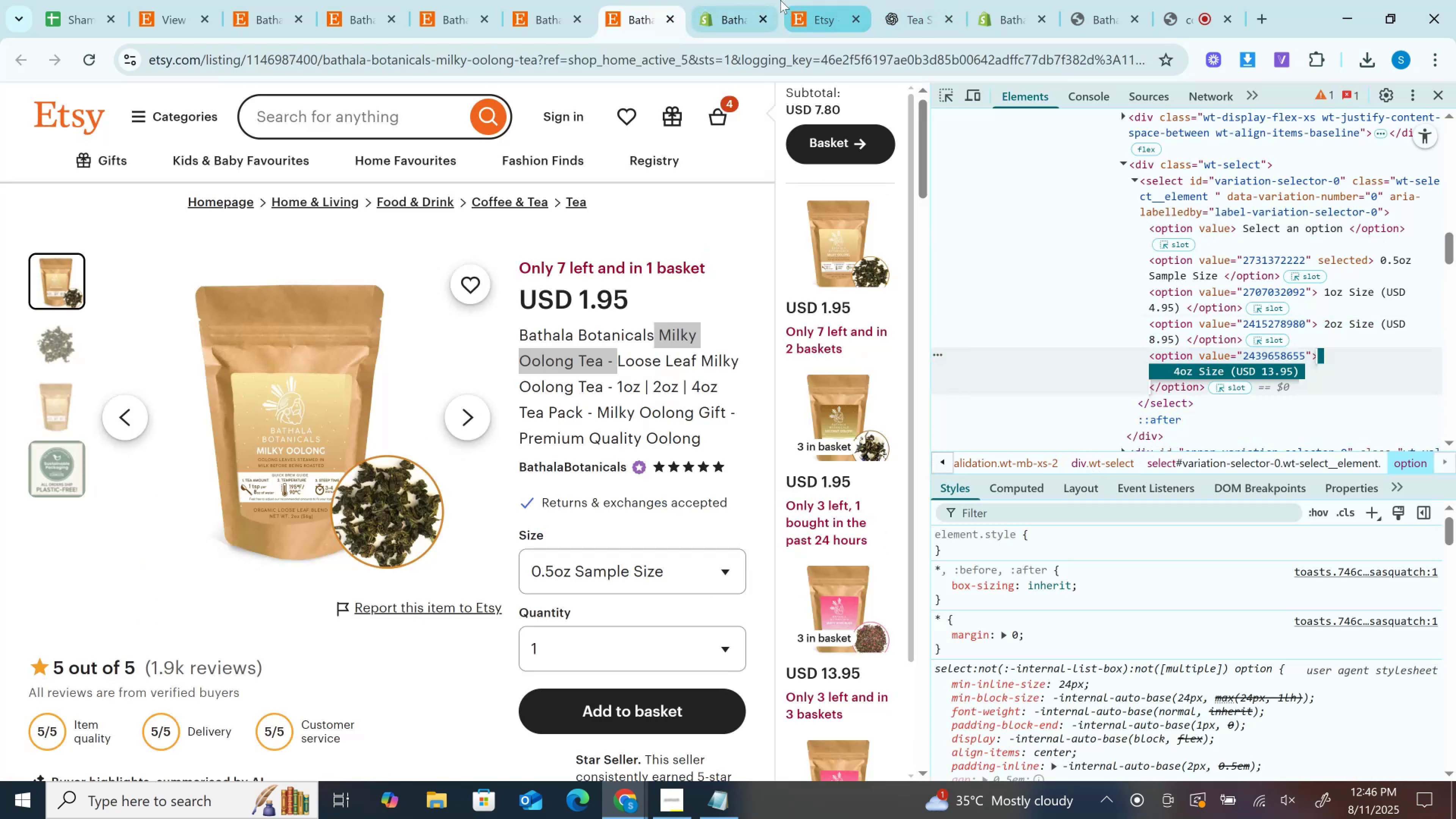 
left_click([780, 0])
 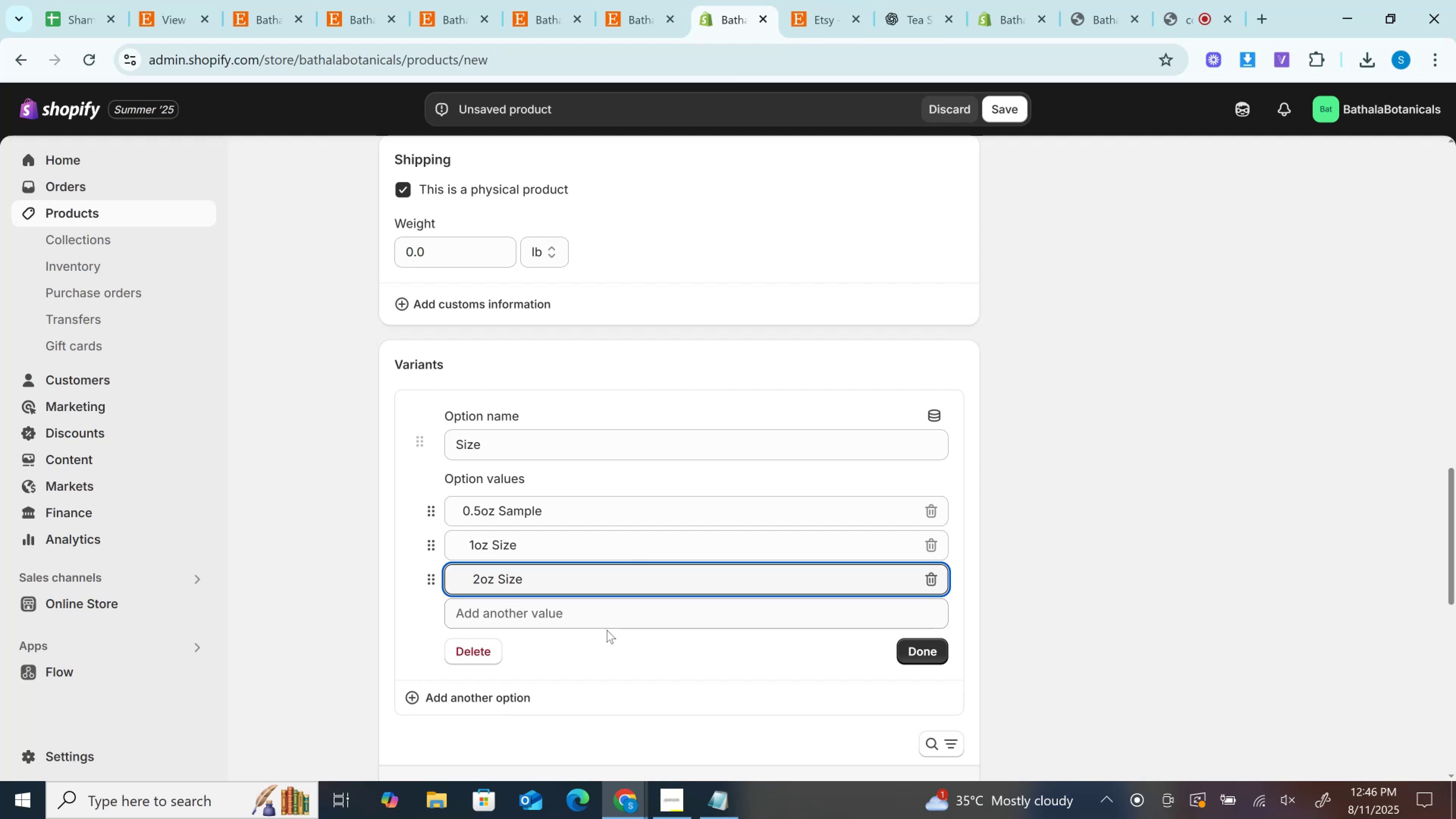 
key(Control+V)
 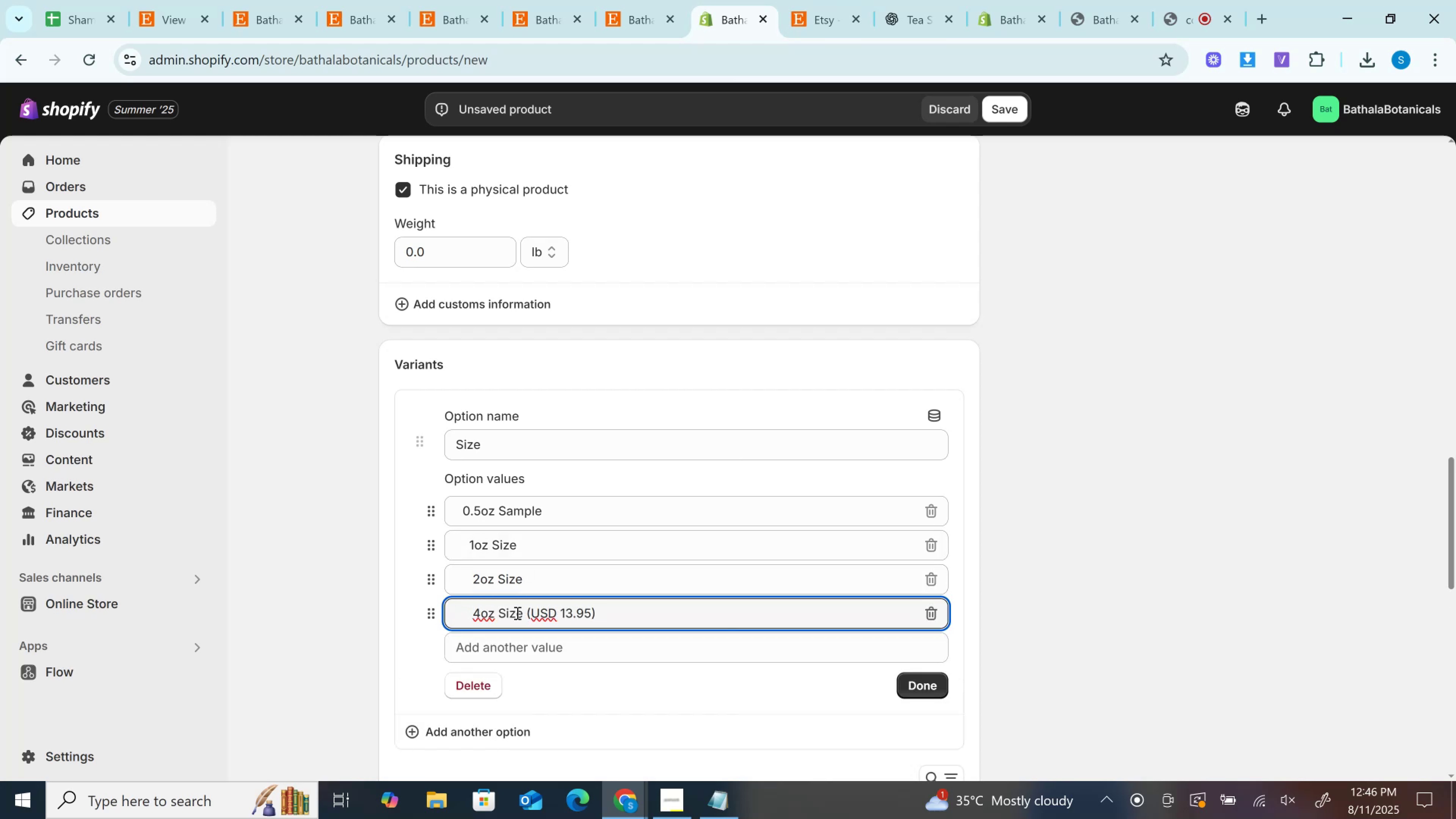 
left_click_drag(start_coordinate=[520, 612], to_coordinate=[701, 618])
 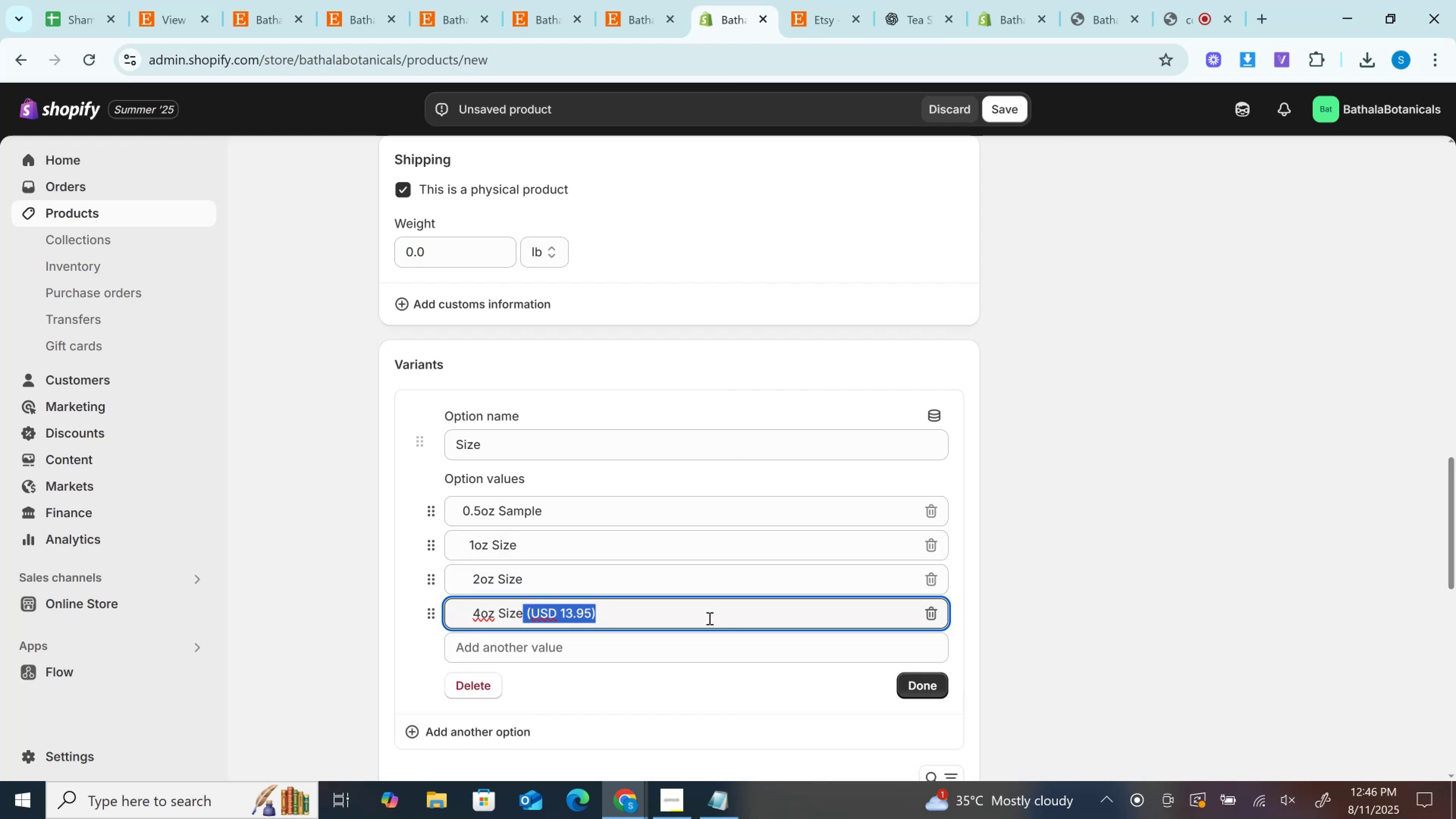 
key(Backspace)
 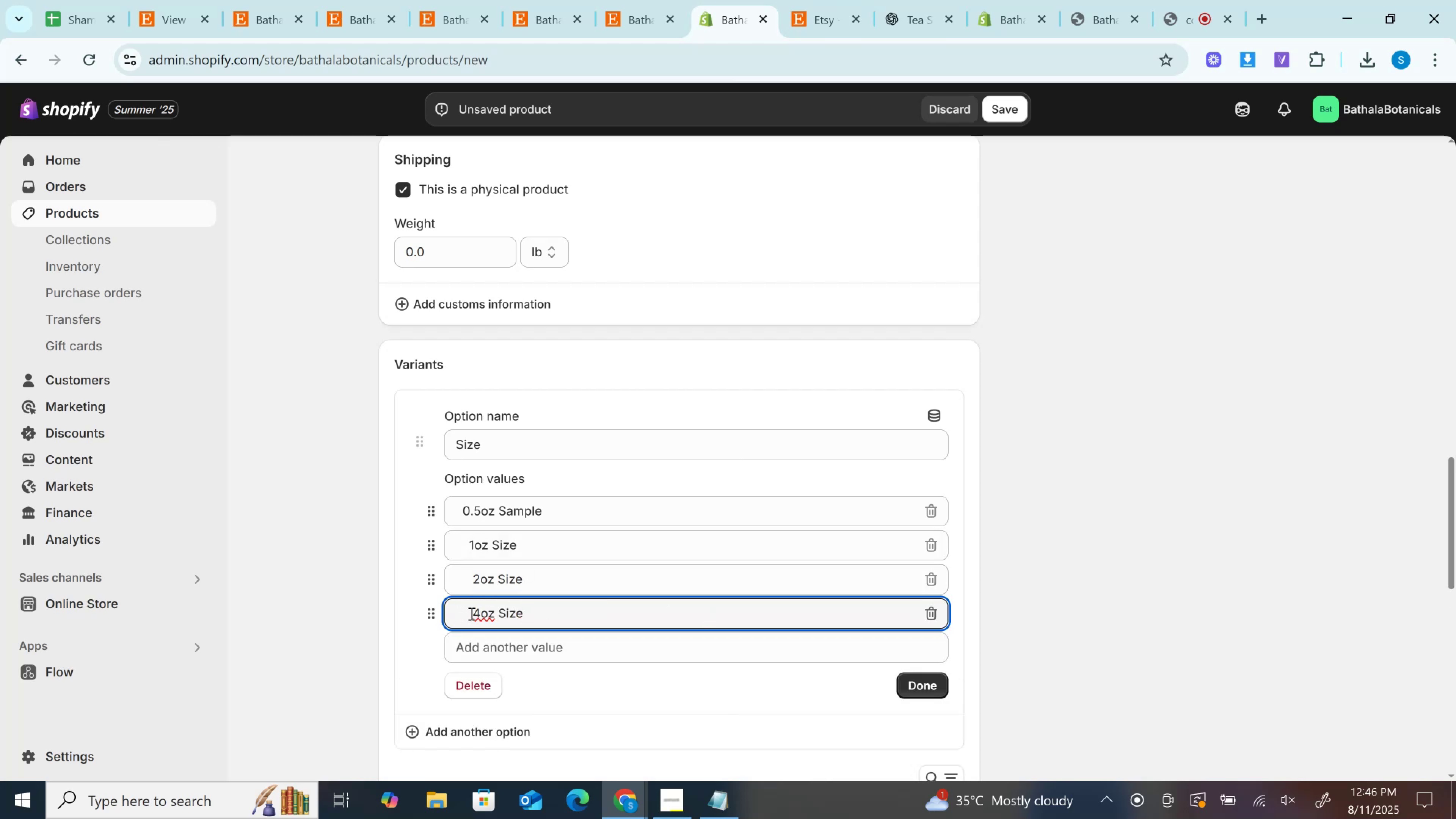 
left_click([479, 609])
 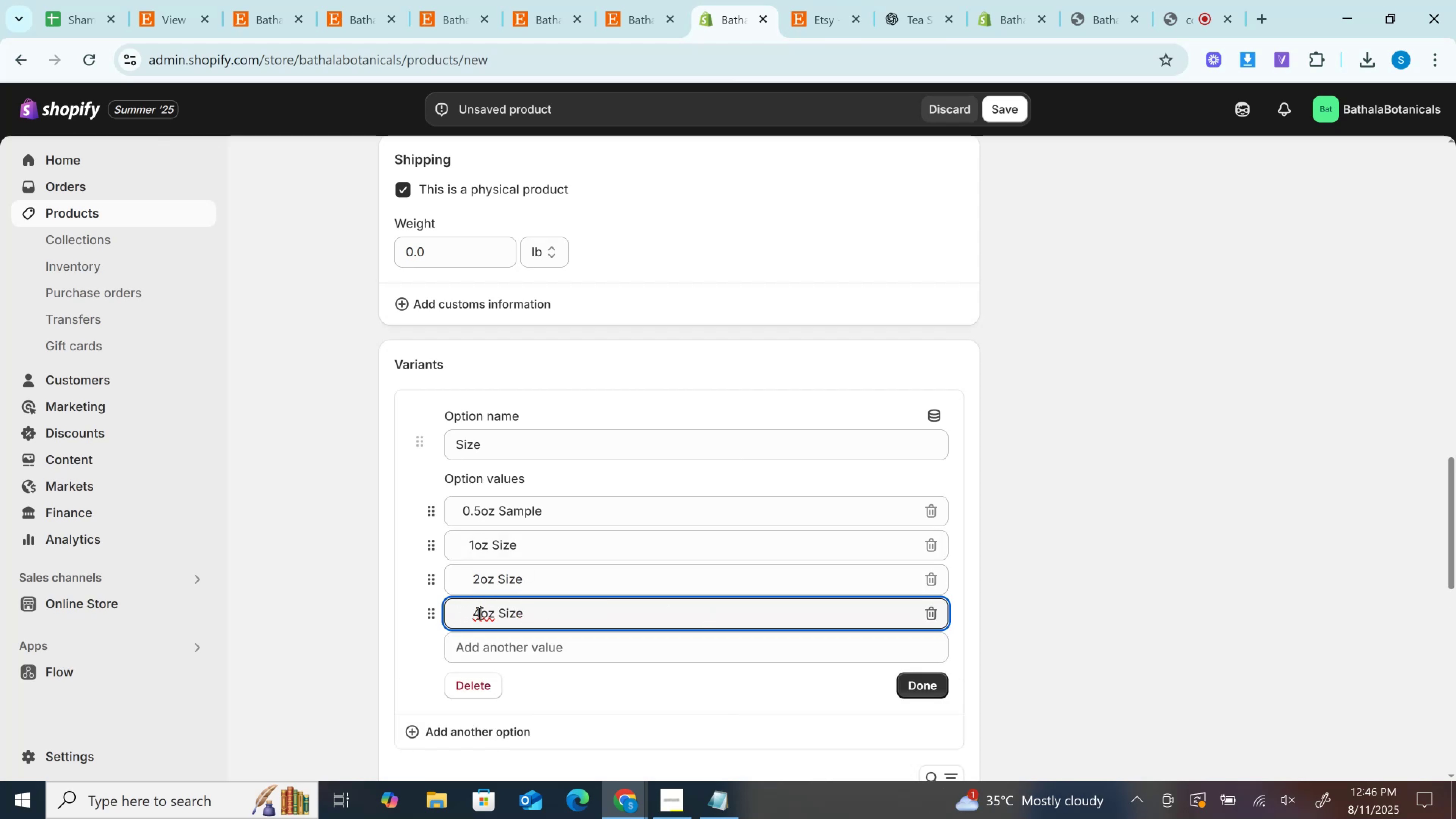 
left_click_drag(start_coordinate=[479, 613], to_coordinate=[476, 615])
 